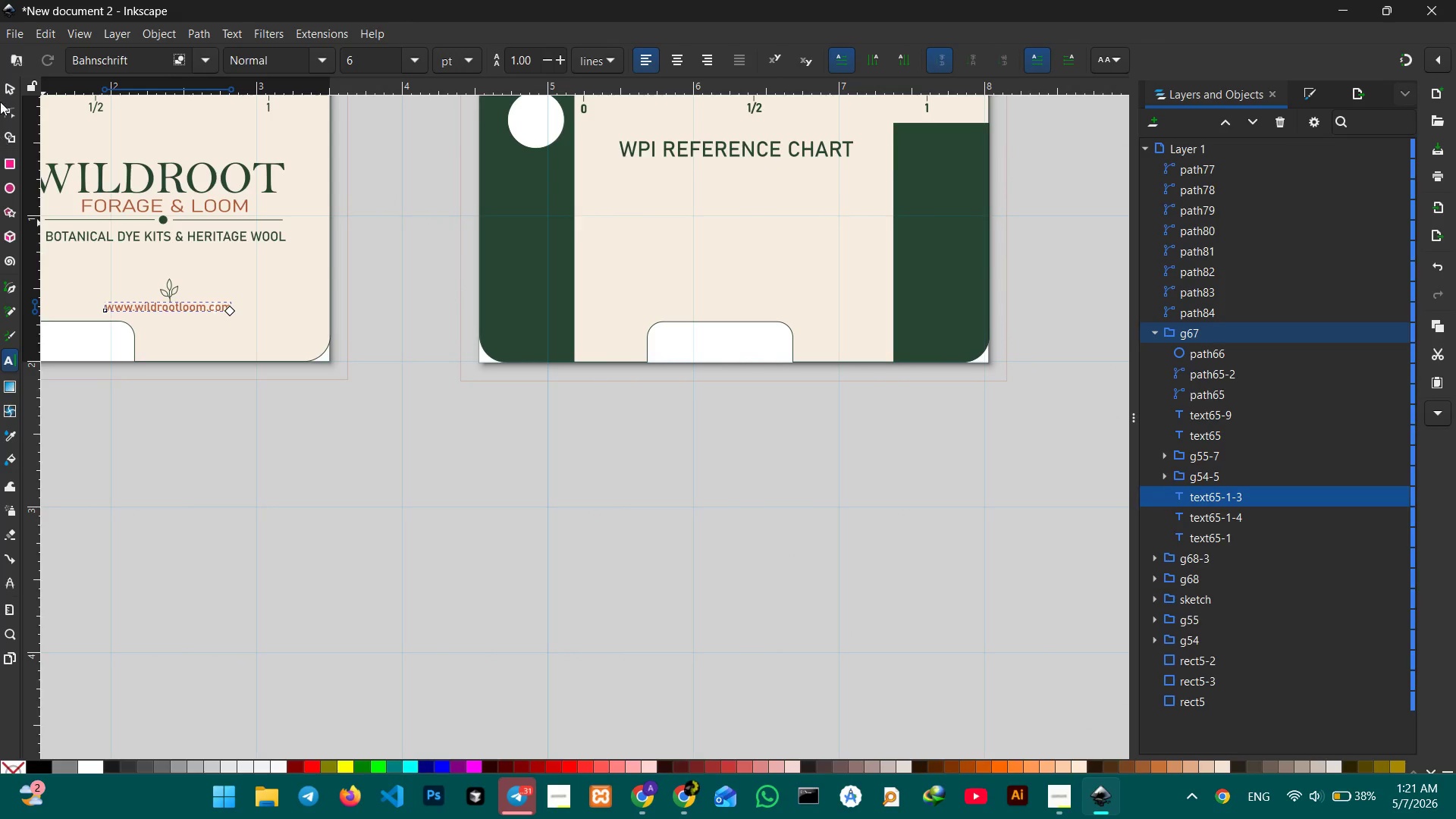 
left_click([5, 87])
 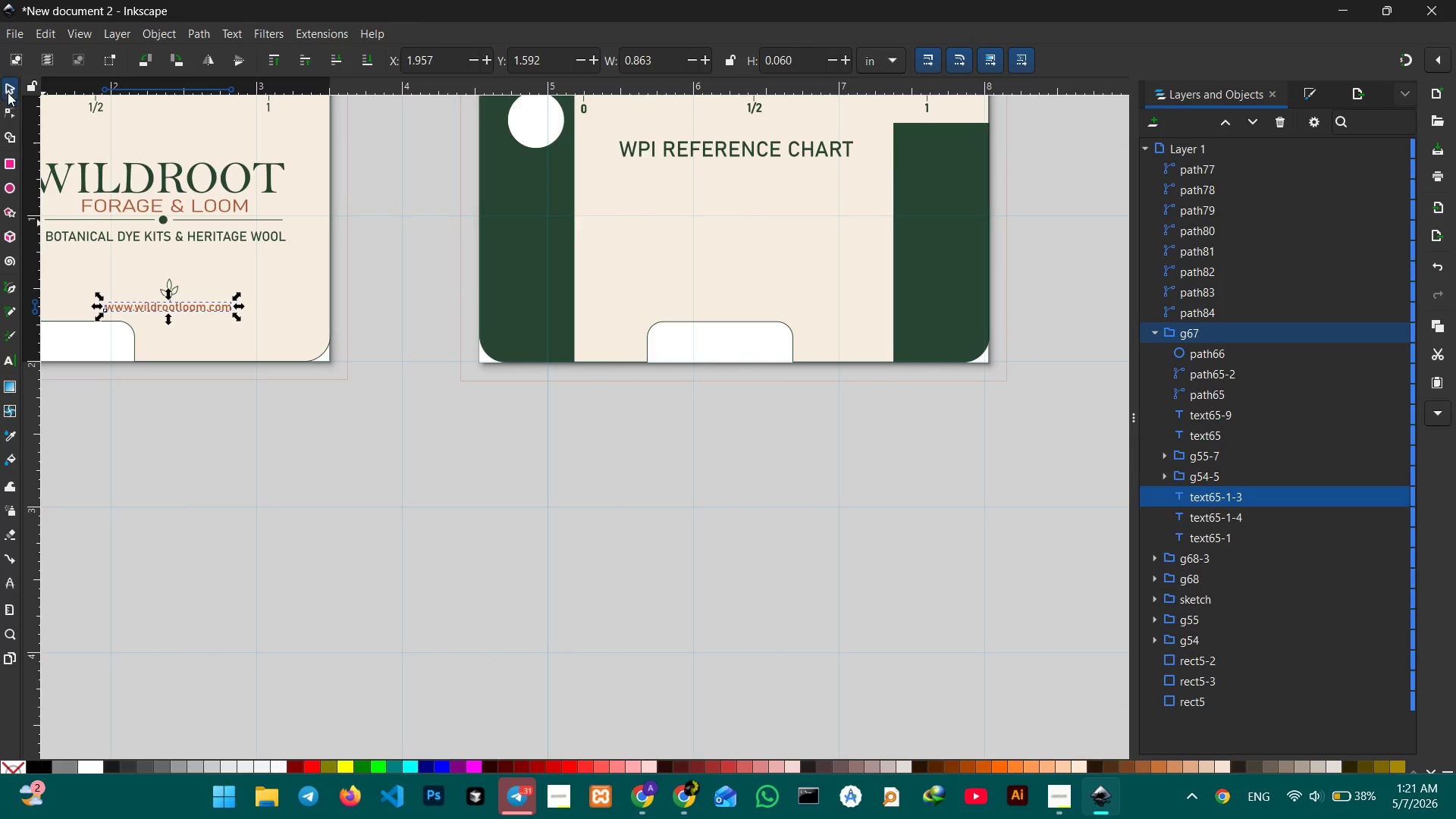 
key(Control+C)
 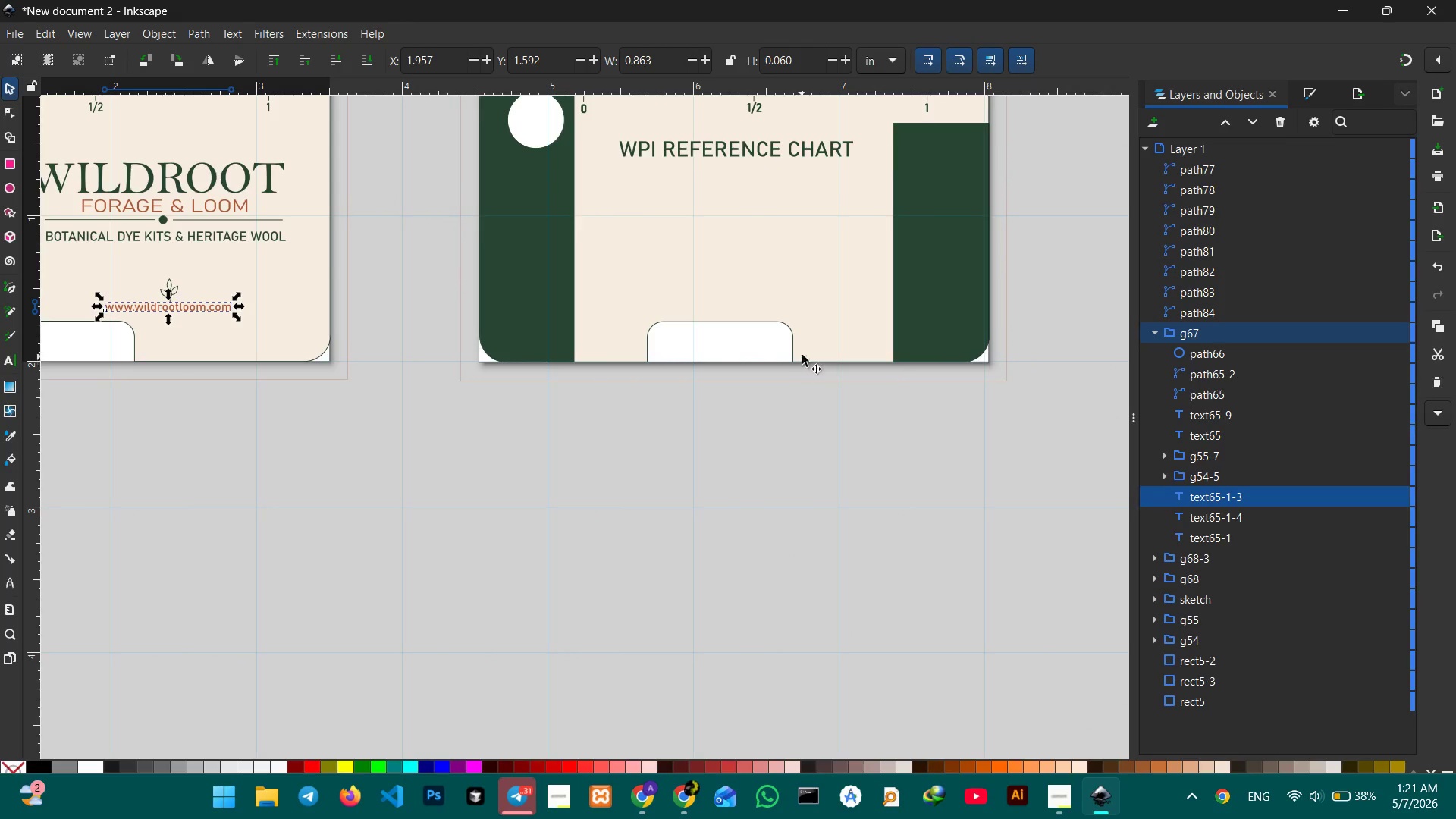 
hold_key(key=Space, duration=0.62)
 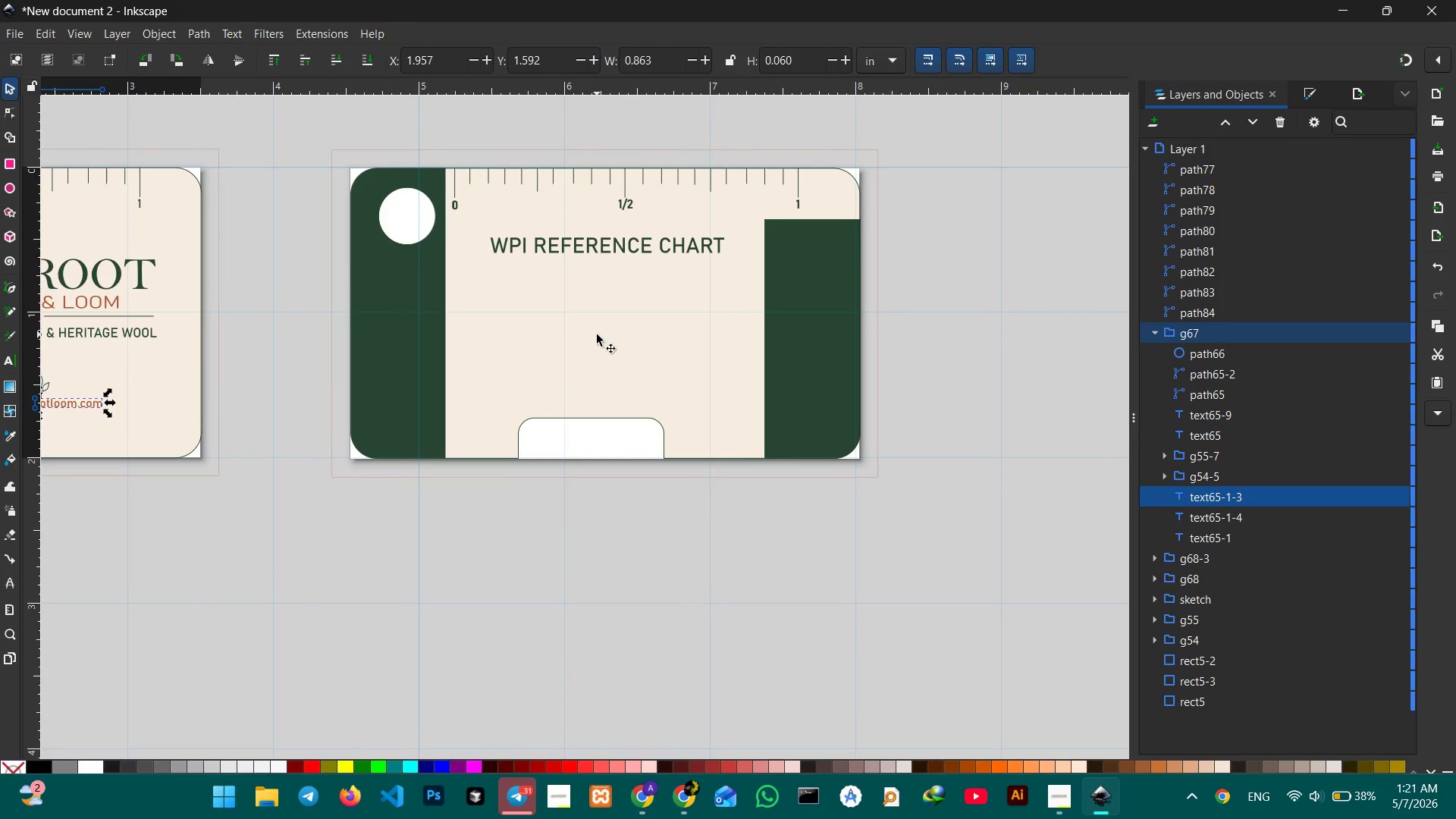 
left_click_drag(start_coordinate=[788, 323], to_coordinate=[674, 417])
 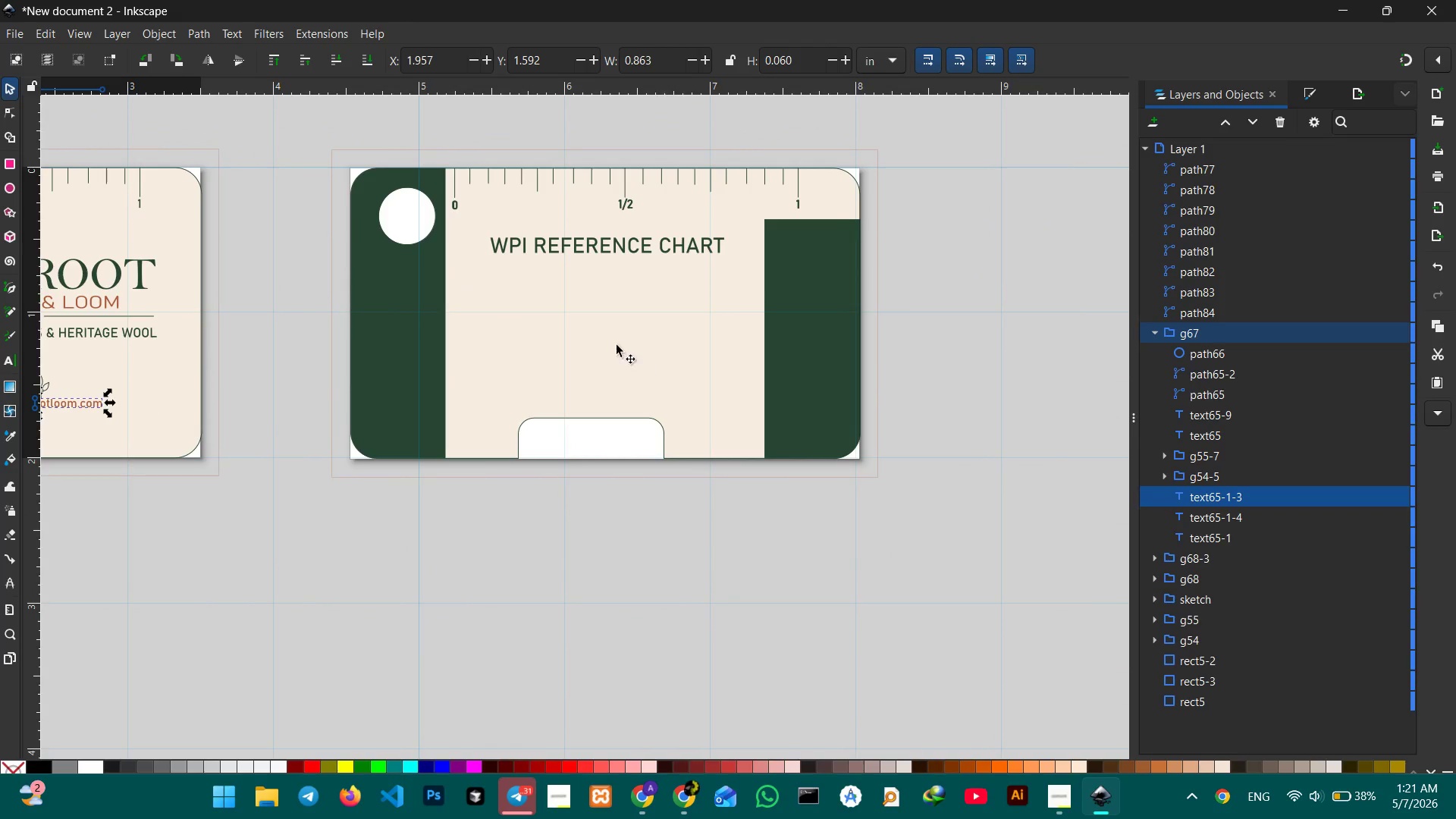 
left_click([597, 334])
 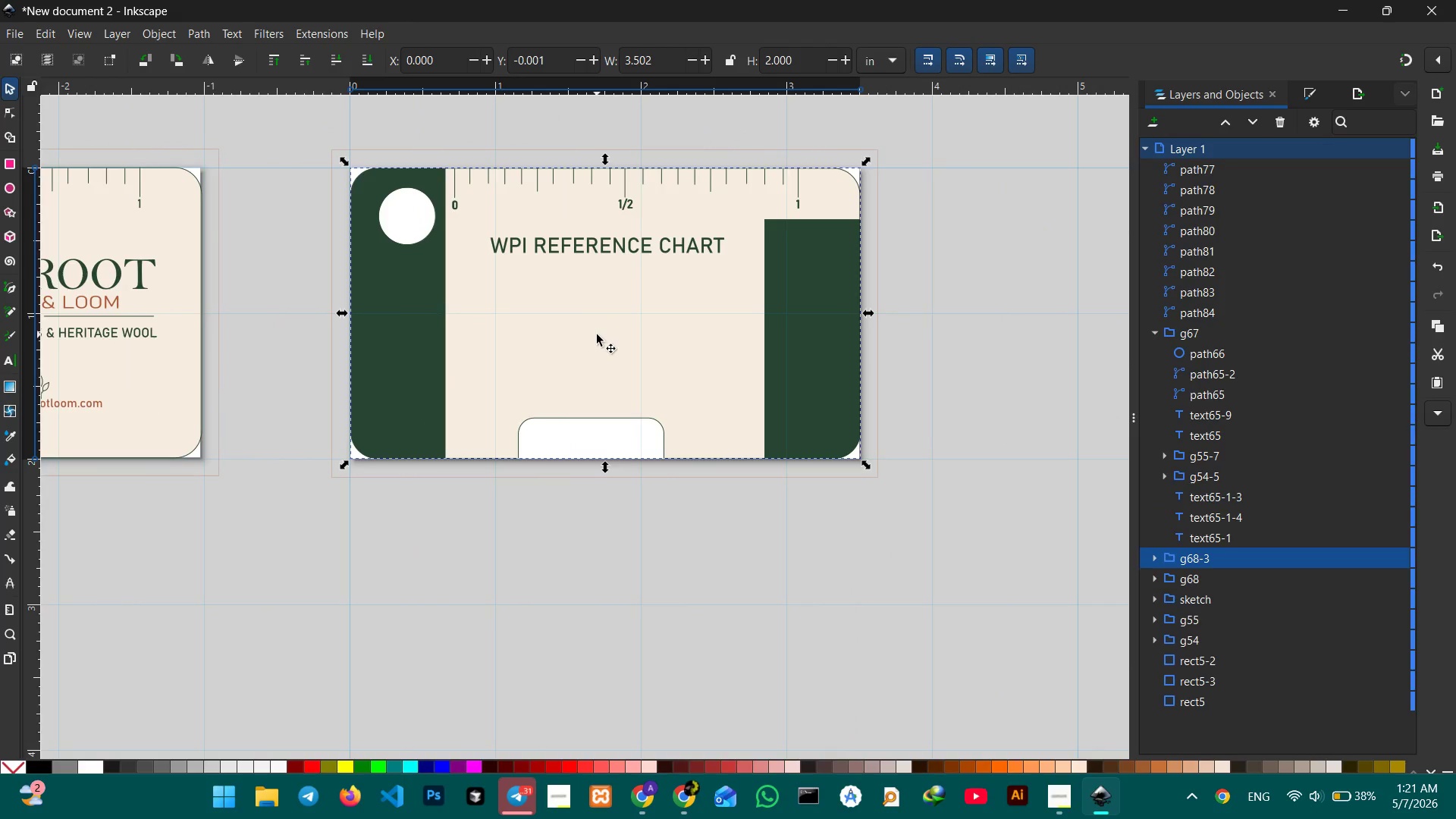 
key(Control+V)
 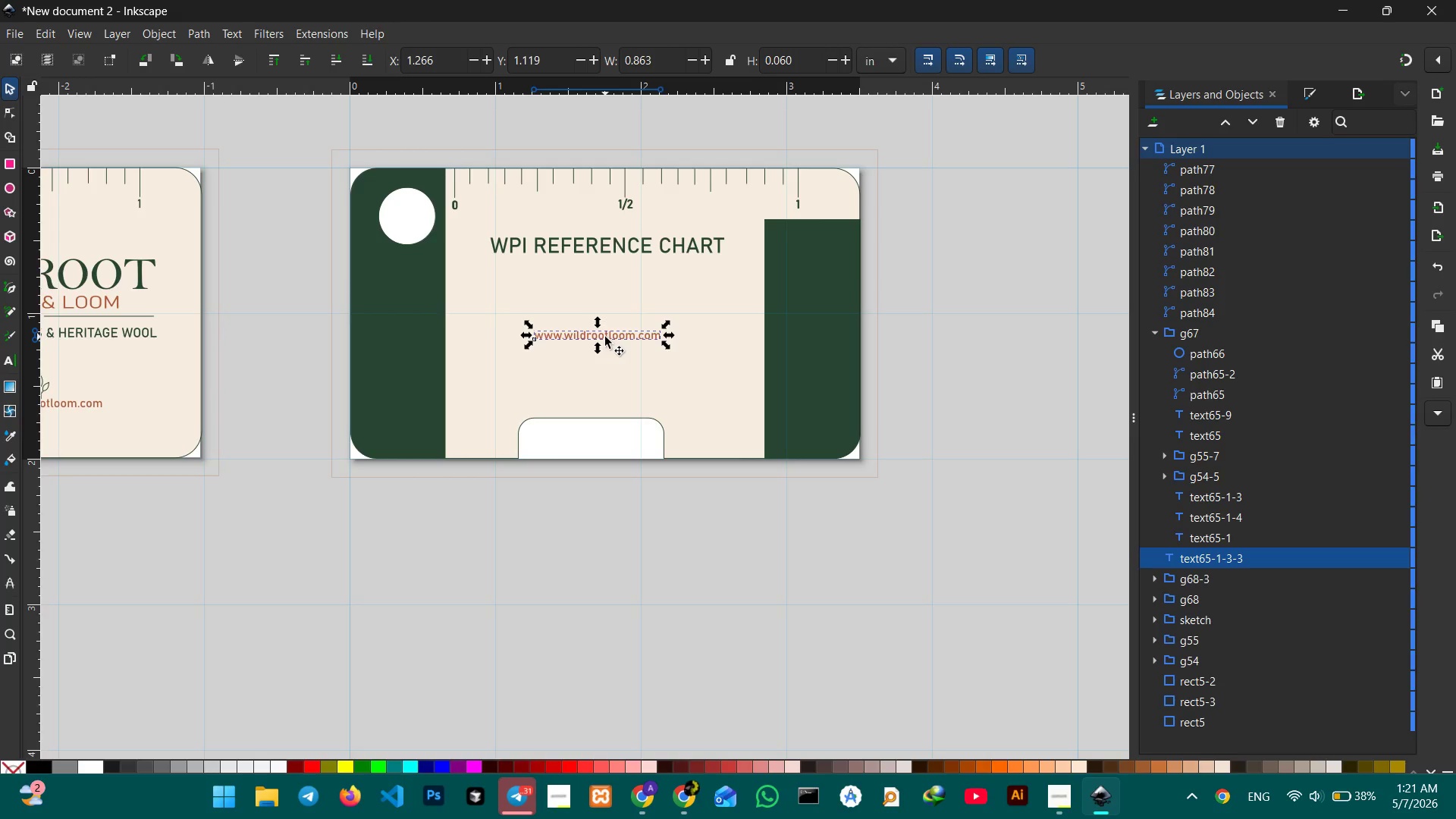 
left_click_drag(start_coordinate=[603, 337], to_coordinate=[513, 286])
 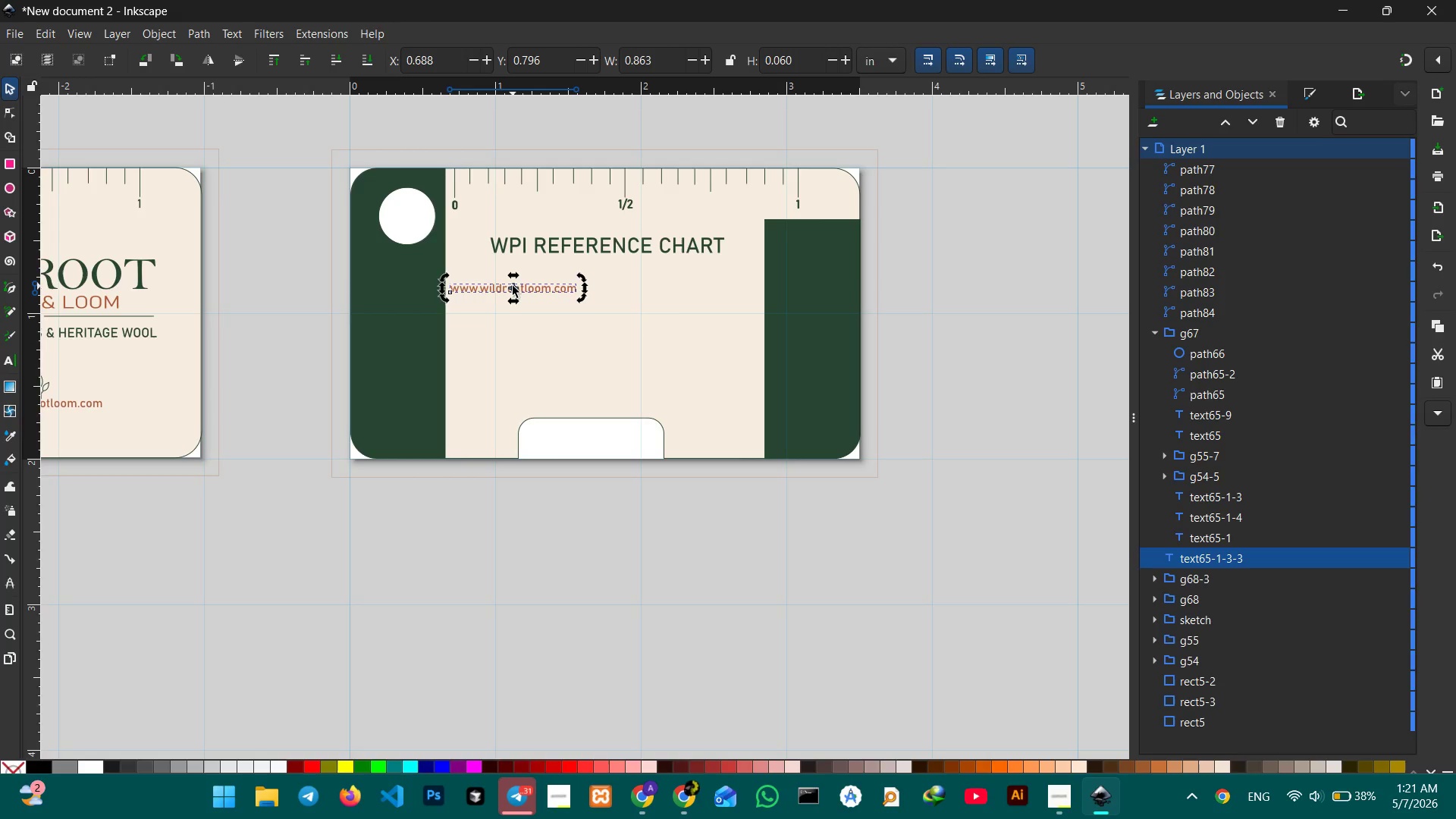 
double_click([513, 286])
 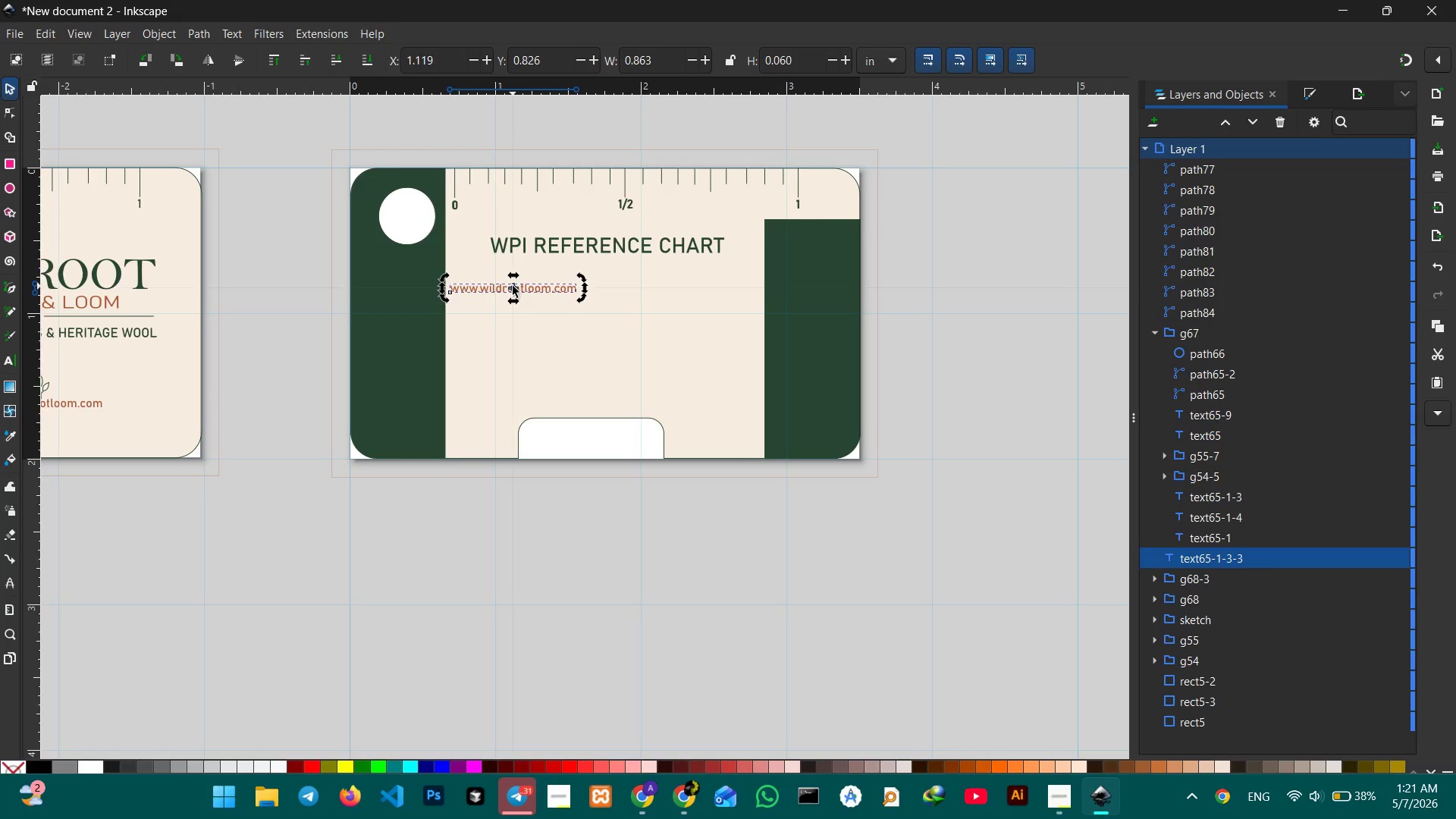 
triple_click([513, 286])
 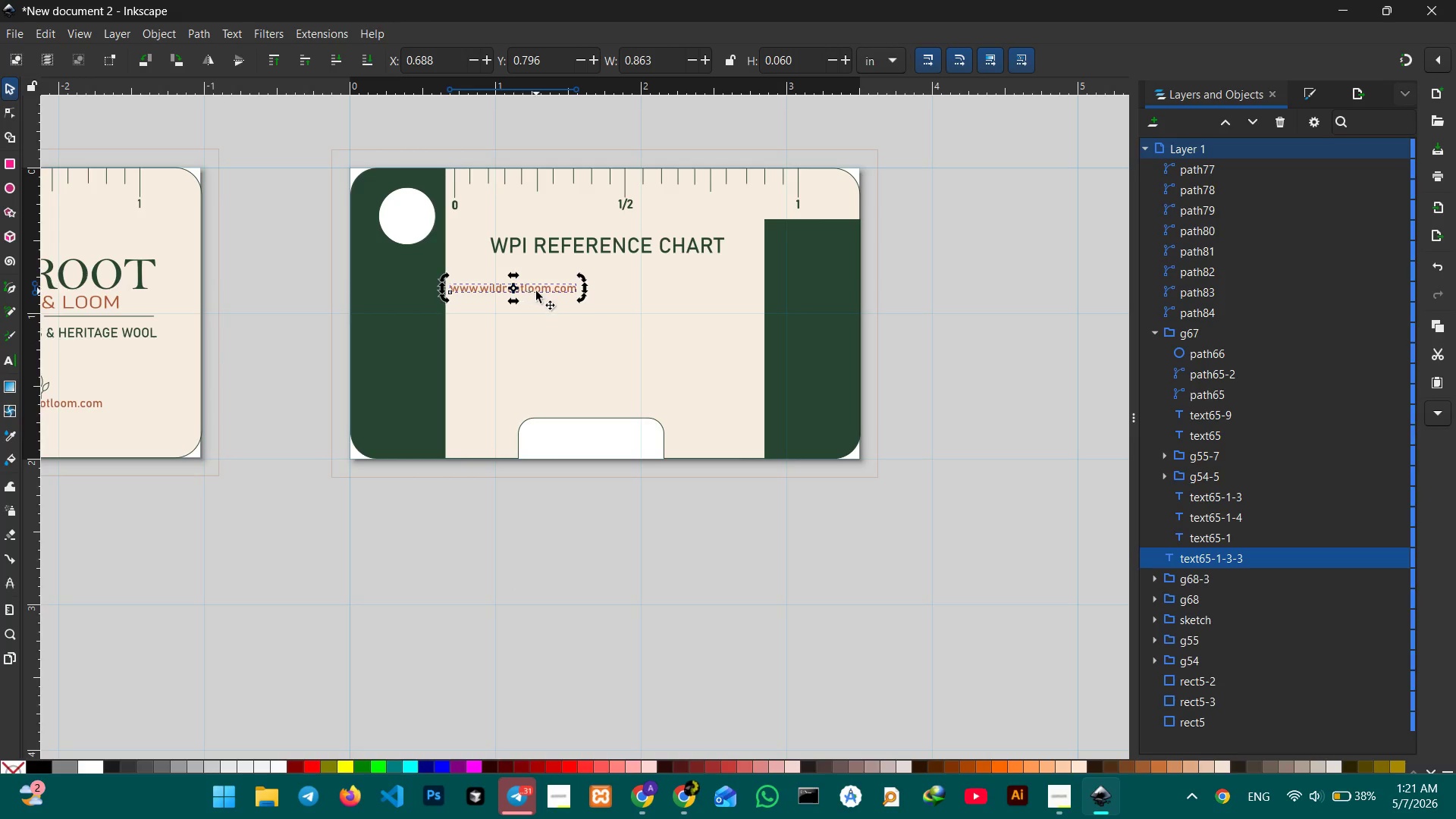 
triple_click([536, 291])
 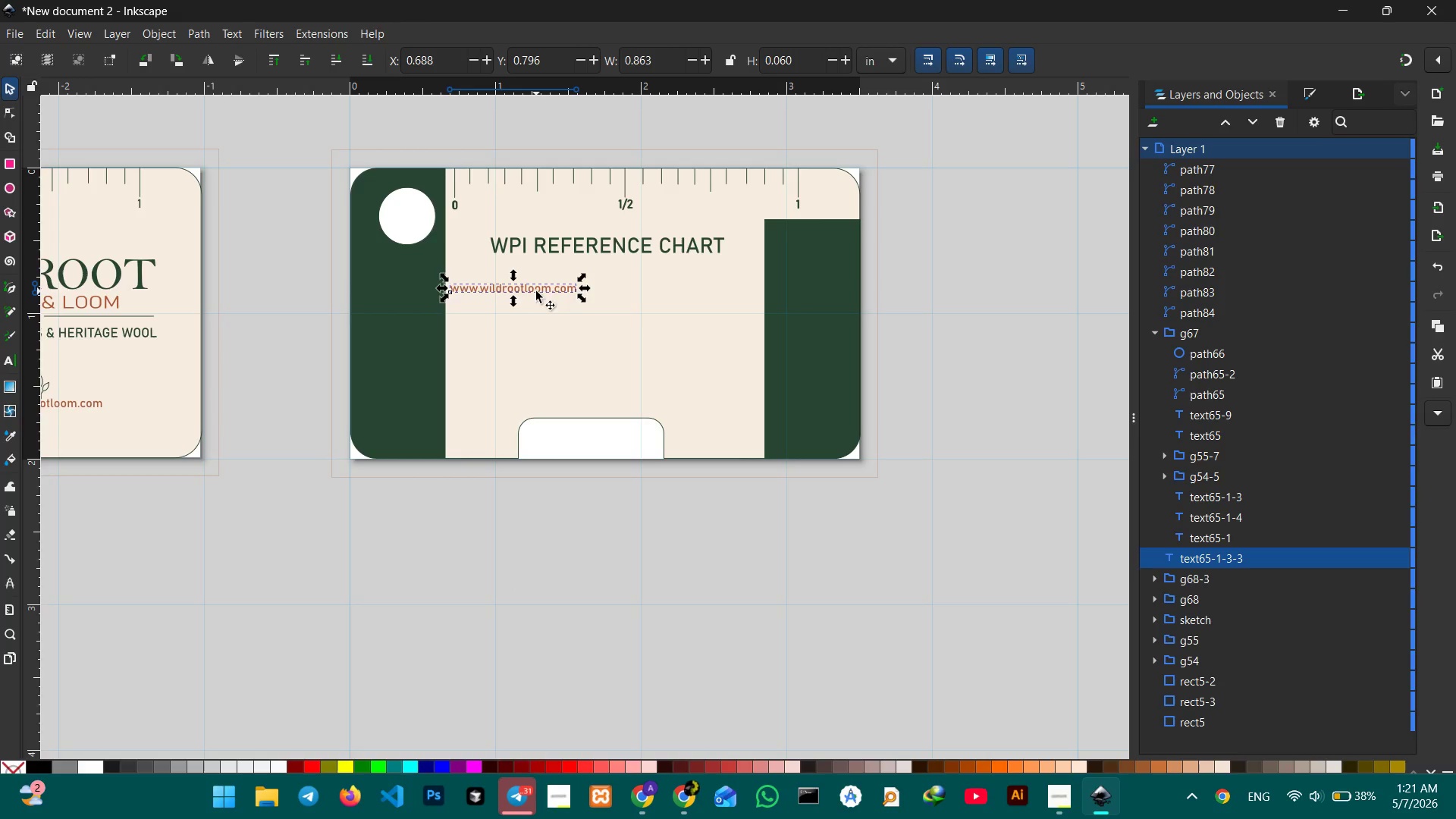 
triple_click([536, 291])
 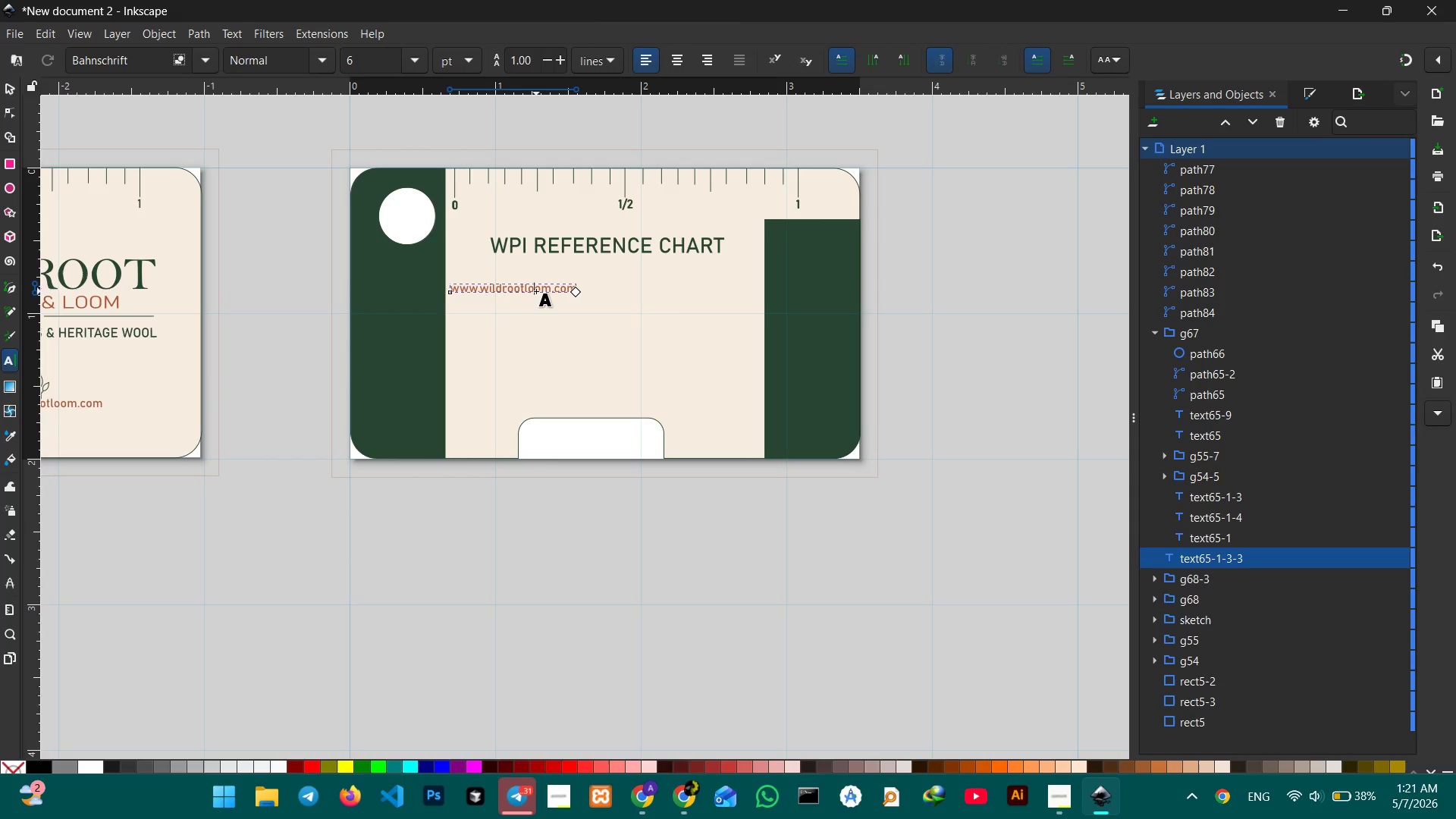 
triple_click([536, 291])
 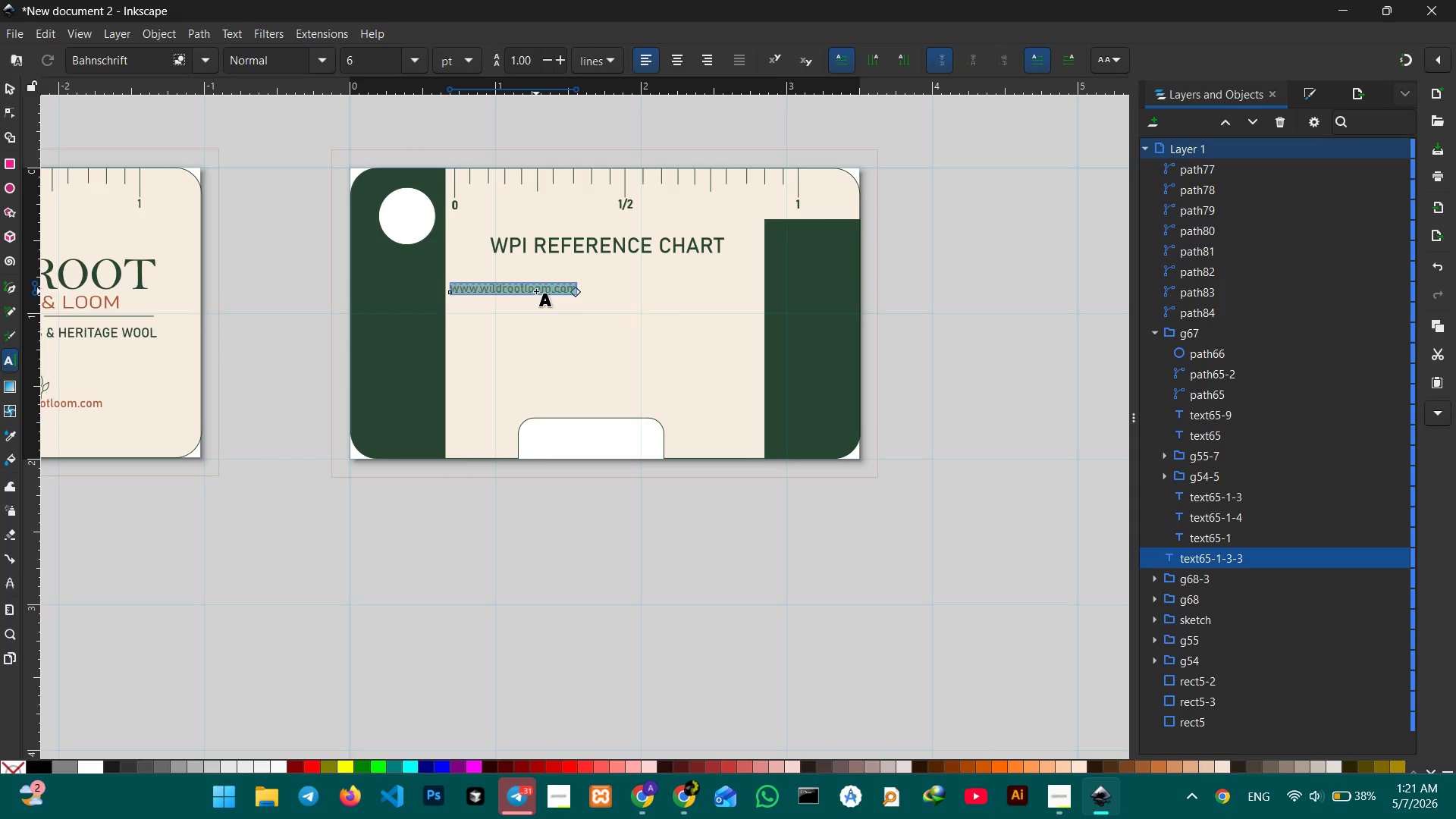 
type(SUPER FINE)
 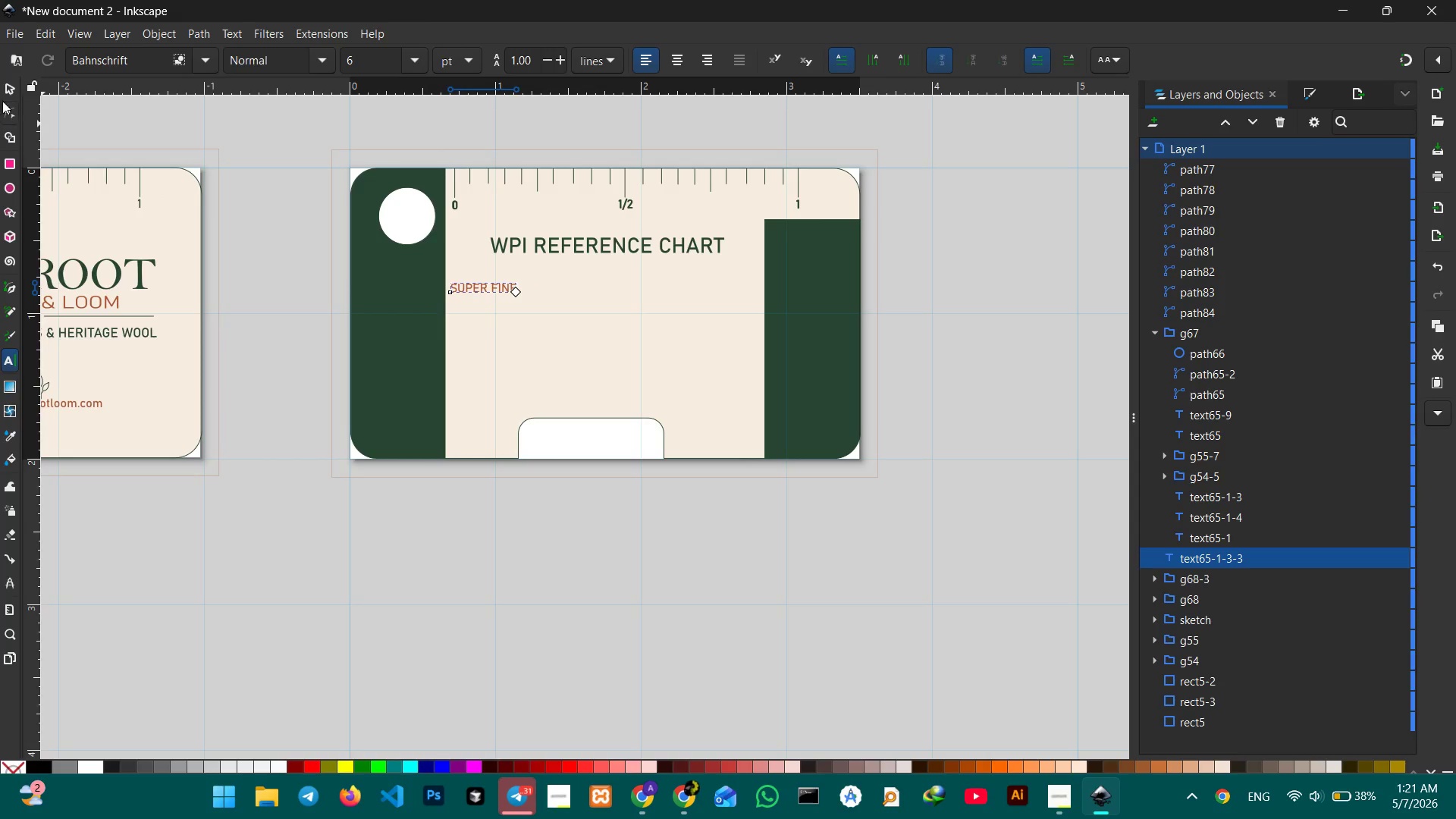 
left_click([0, 79])
 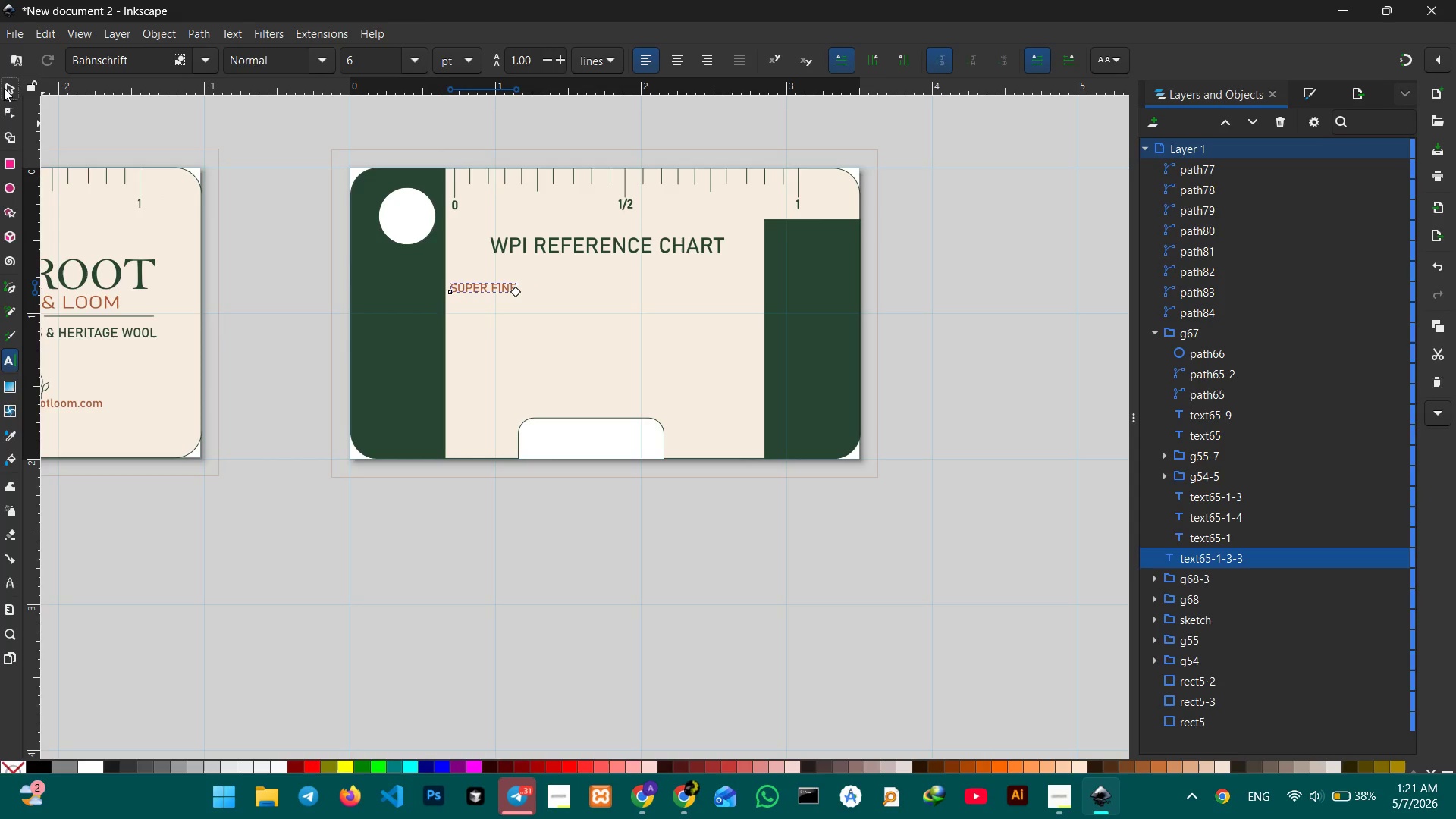 
left_click([4, 88])
 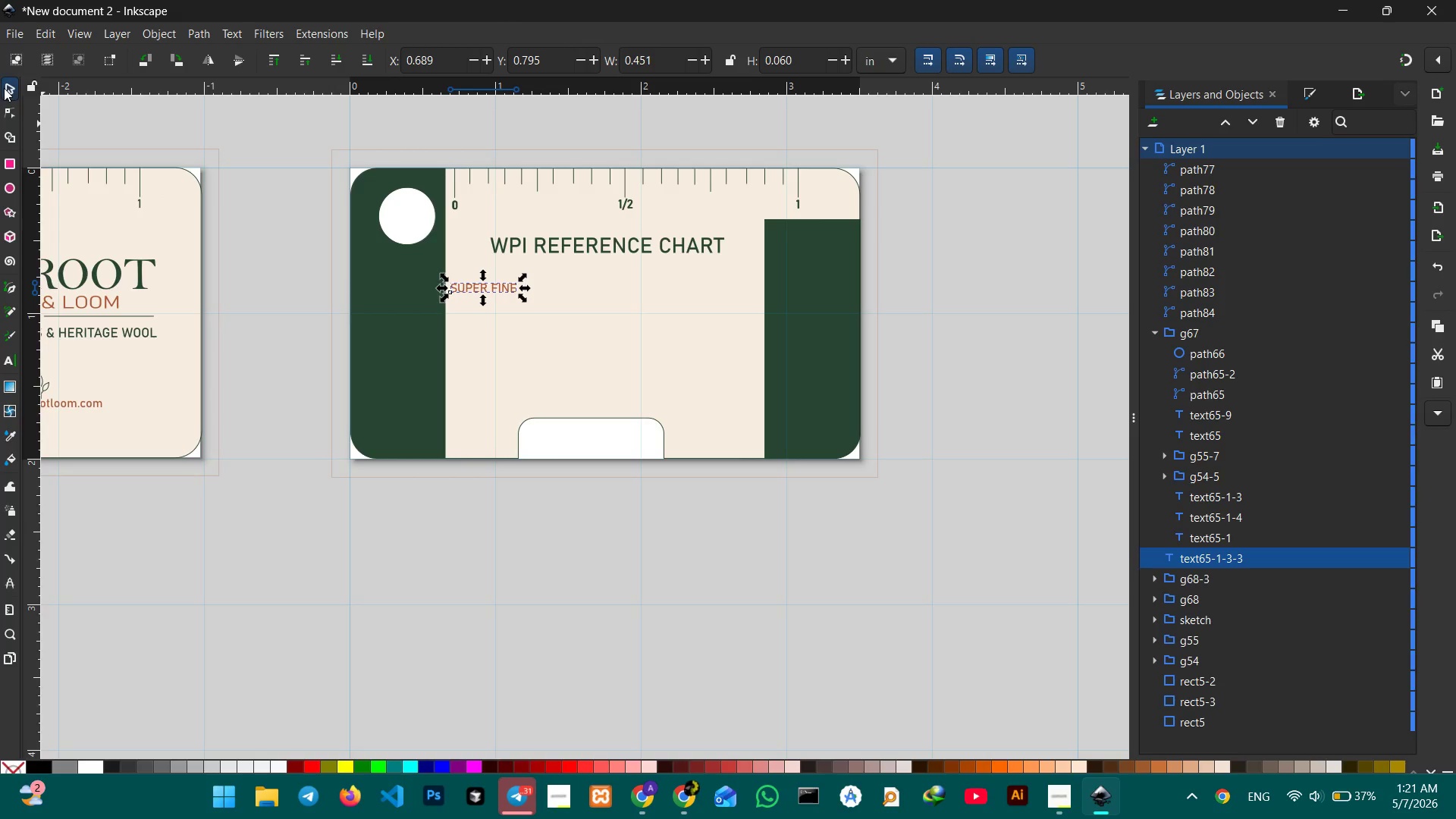 
key(Control+C)
 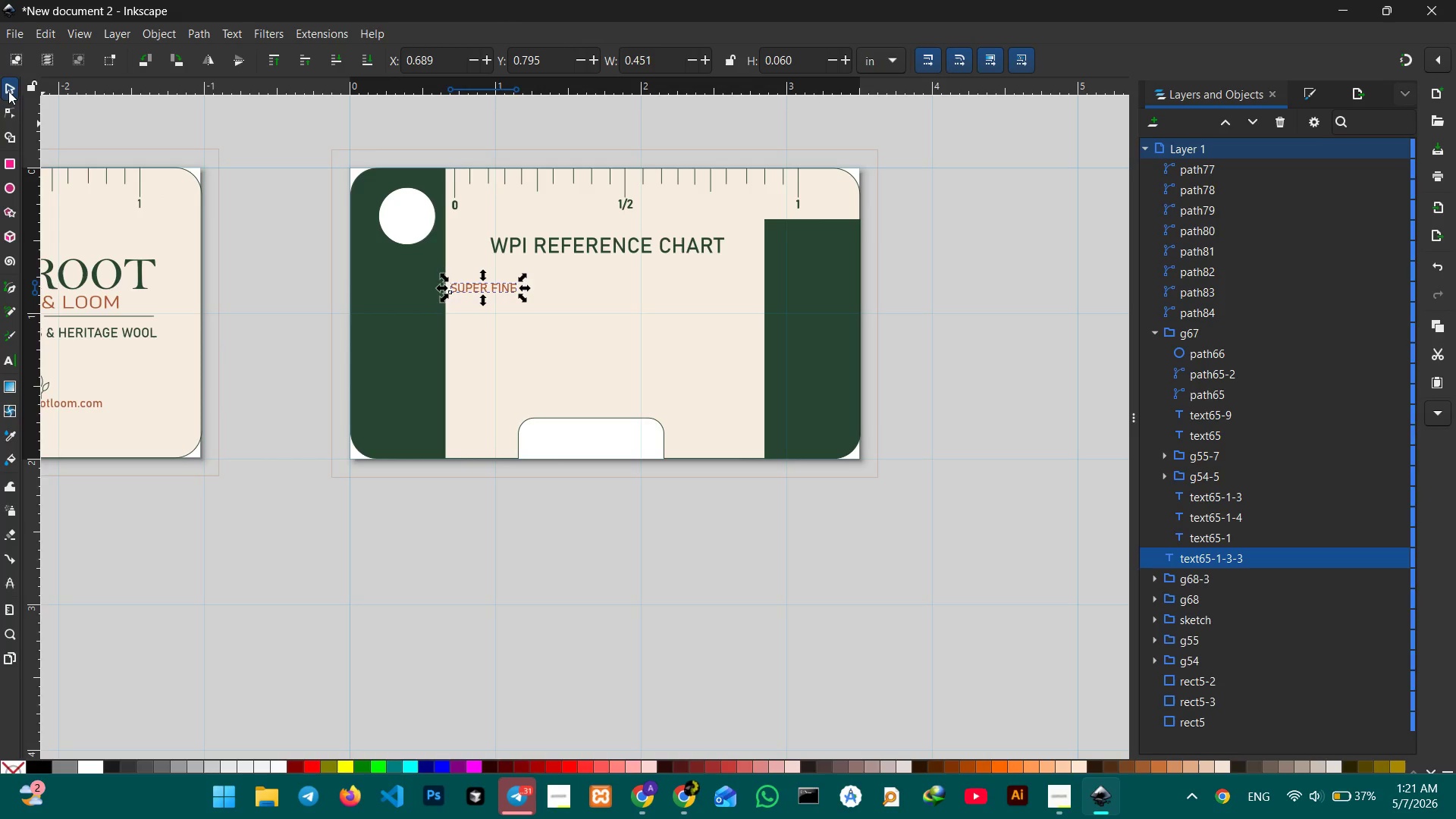 
key(Control+V)
 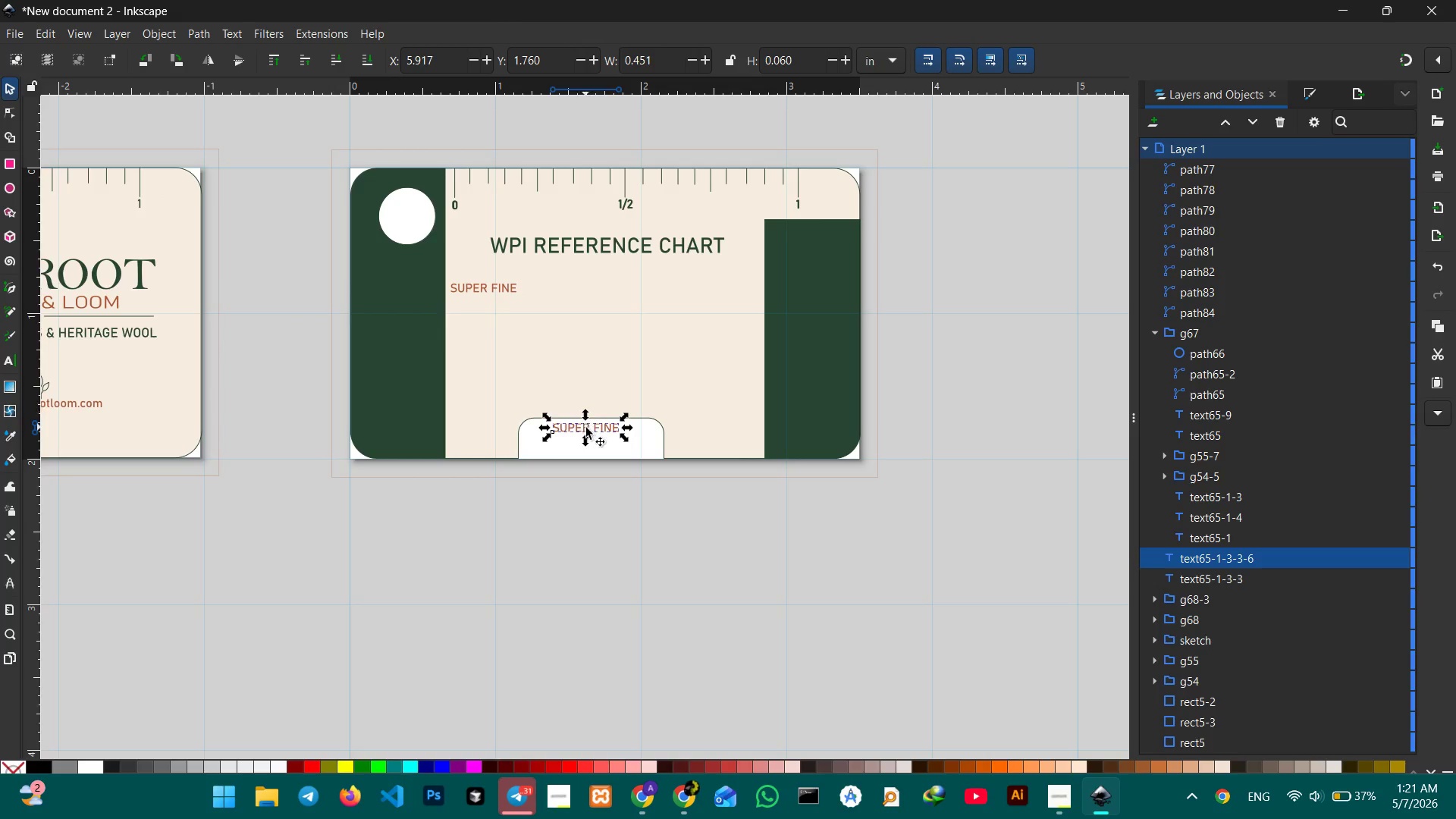 
left_click_drag(start_coordinate=[586, 428], to_coordinate=[573, 284])
 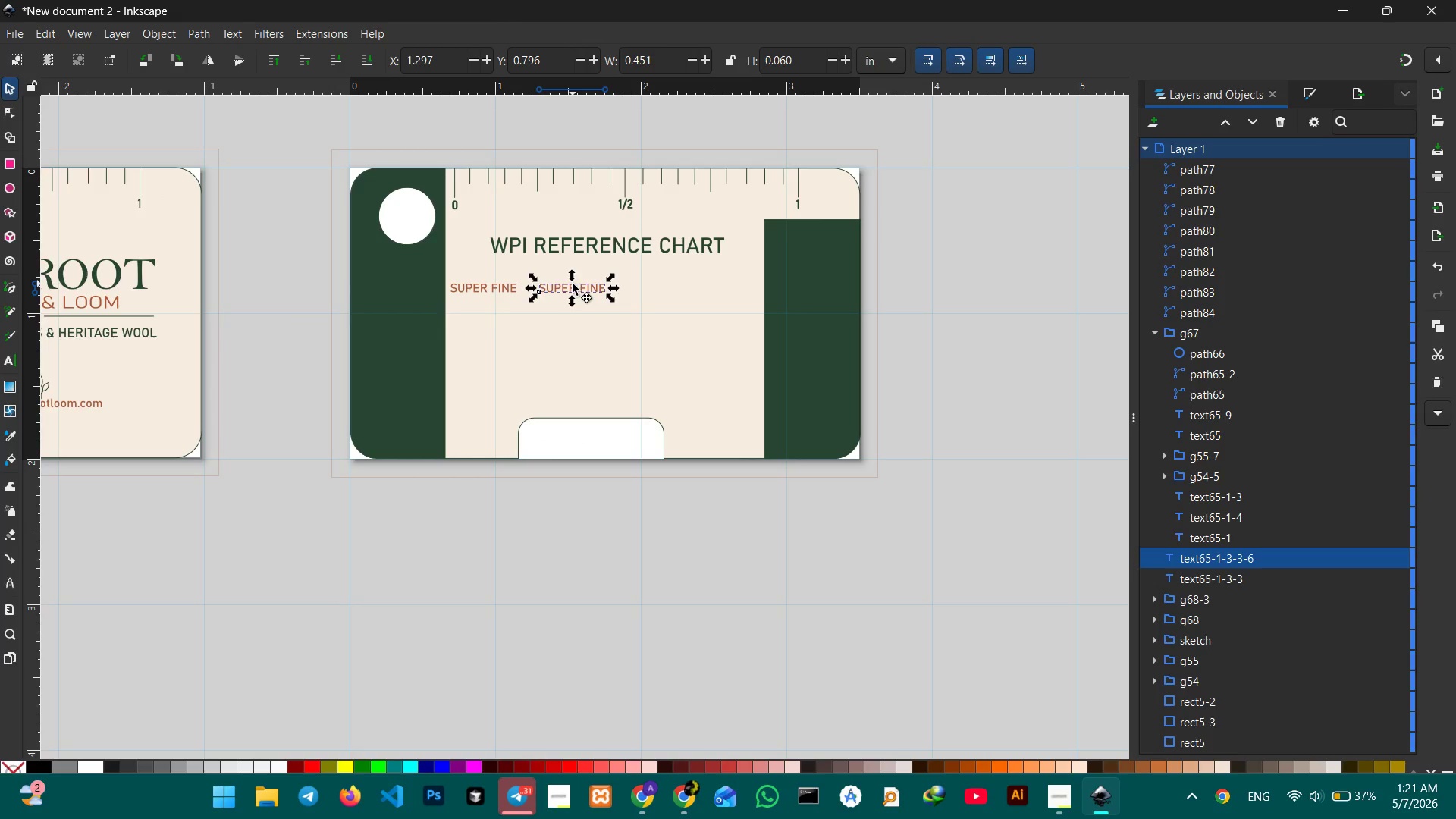 
double_click([573, 284])
 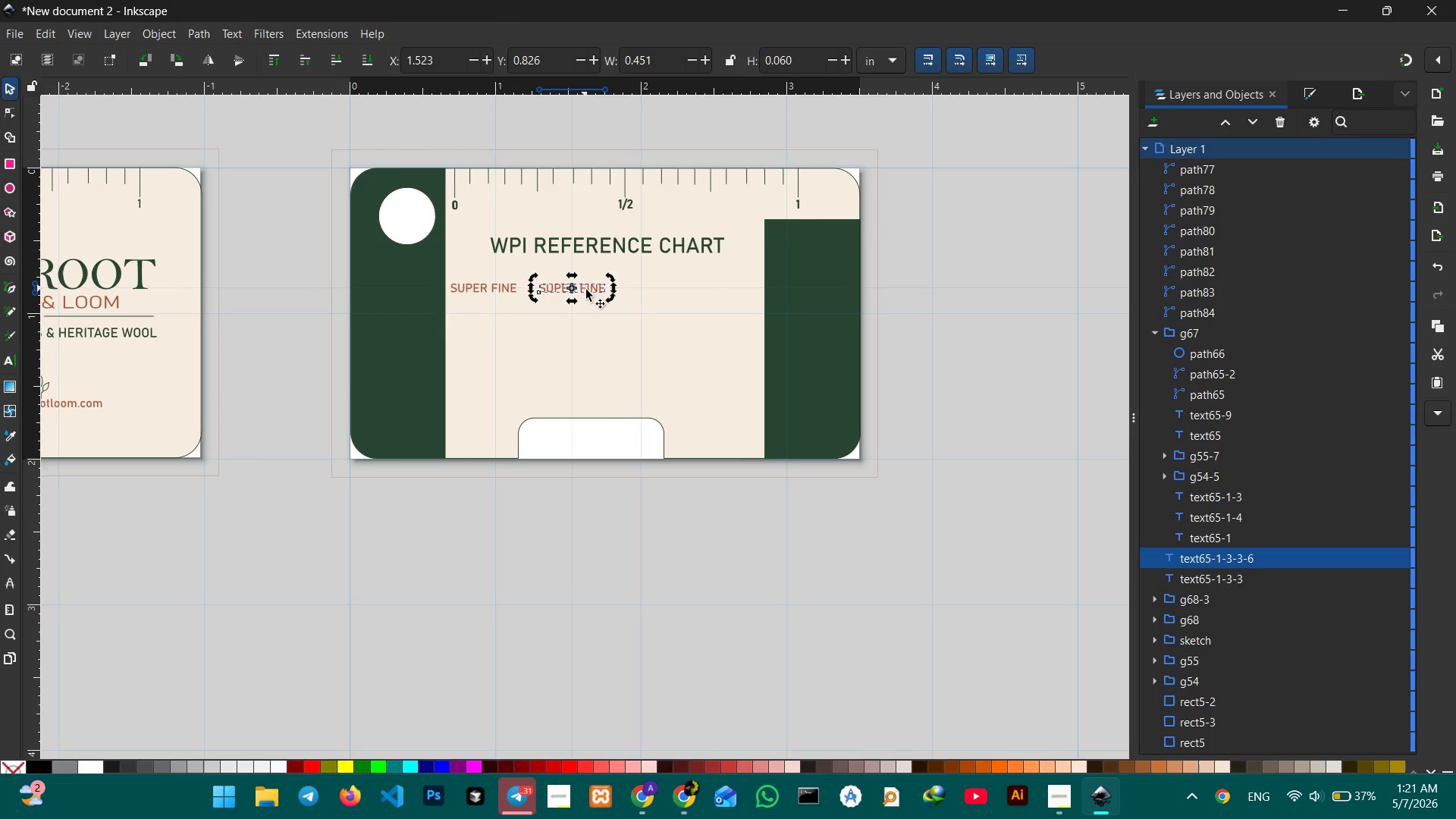 
triple_click([587, 290])
 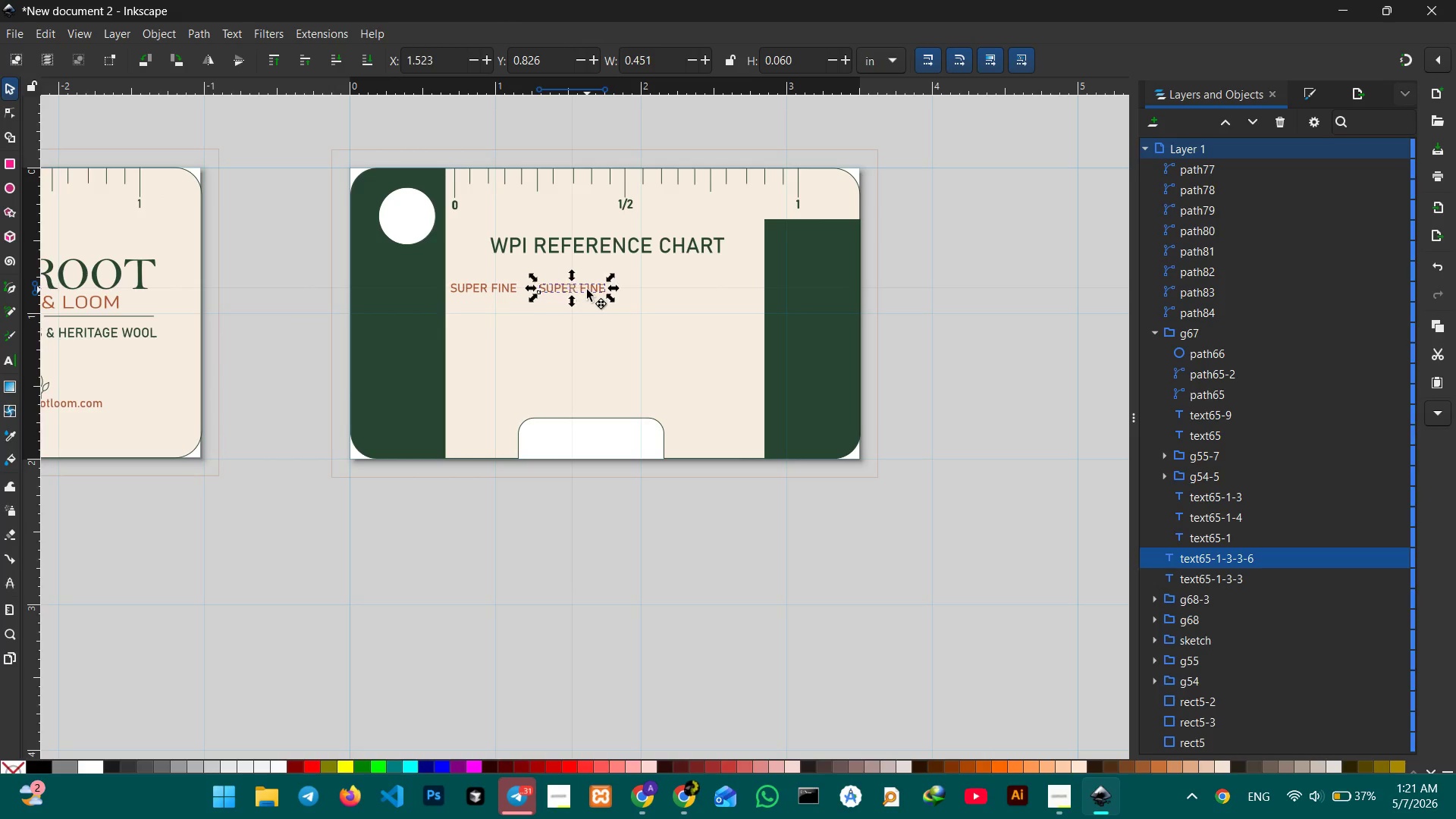 
triple_click([587, 290])
 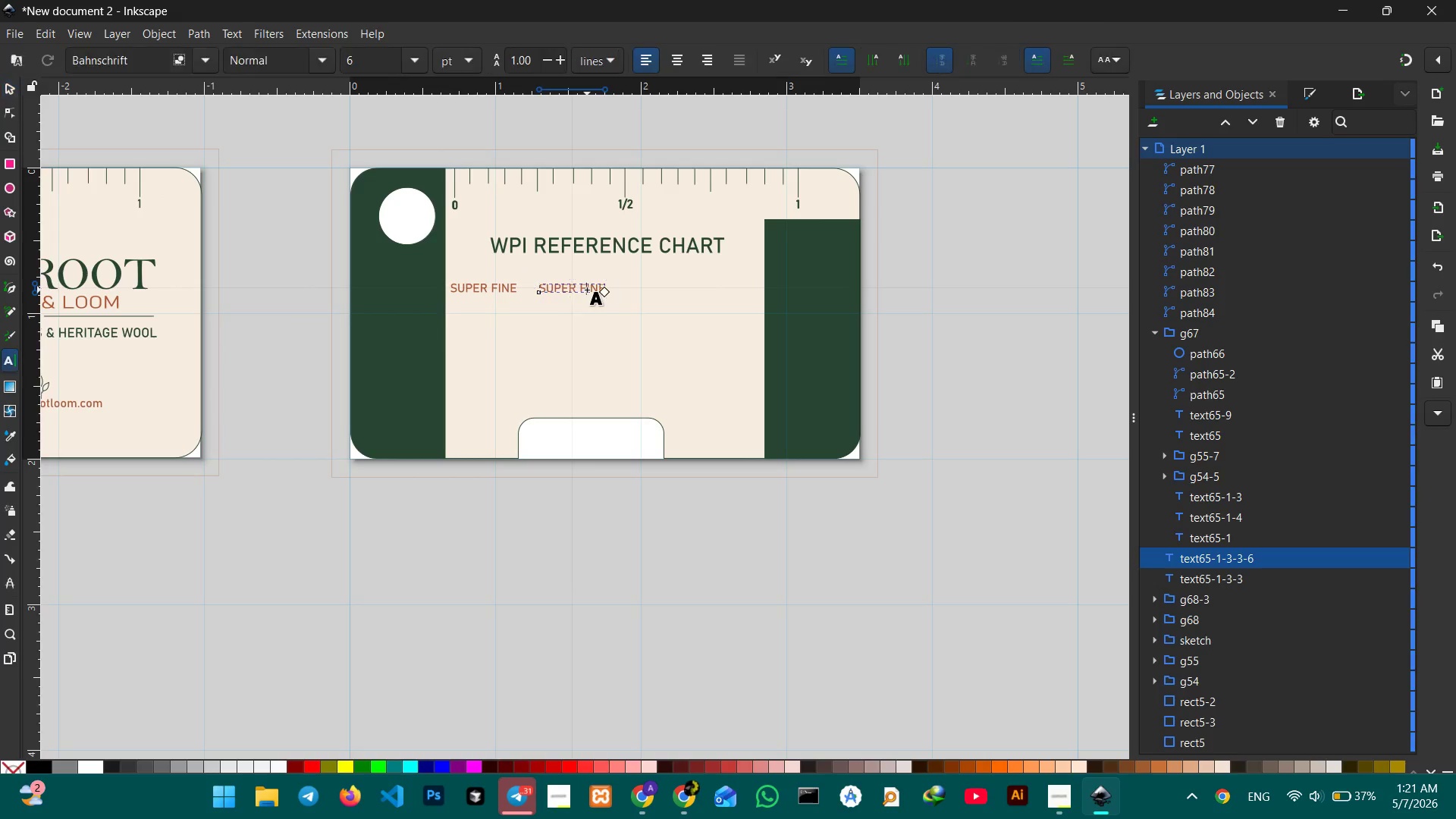 
triple_click([587, 290])
 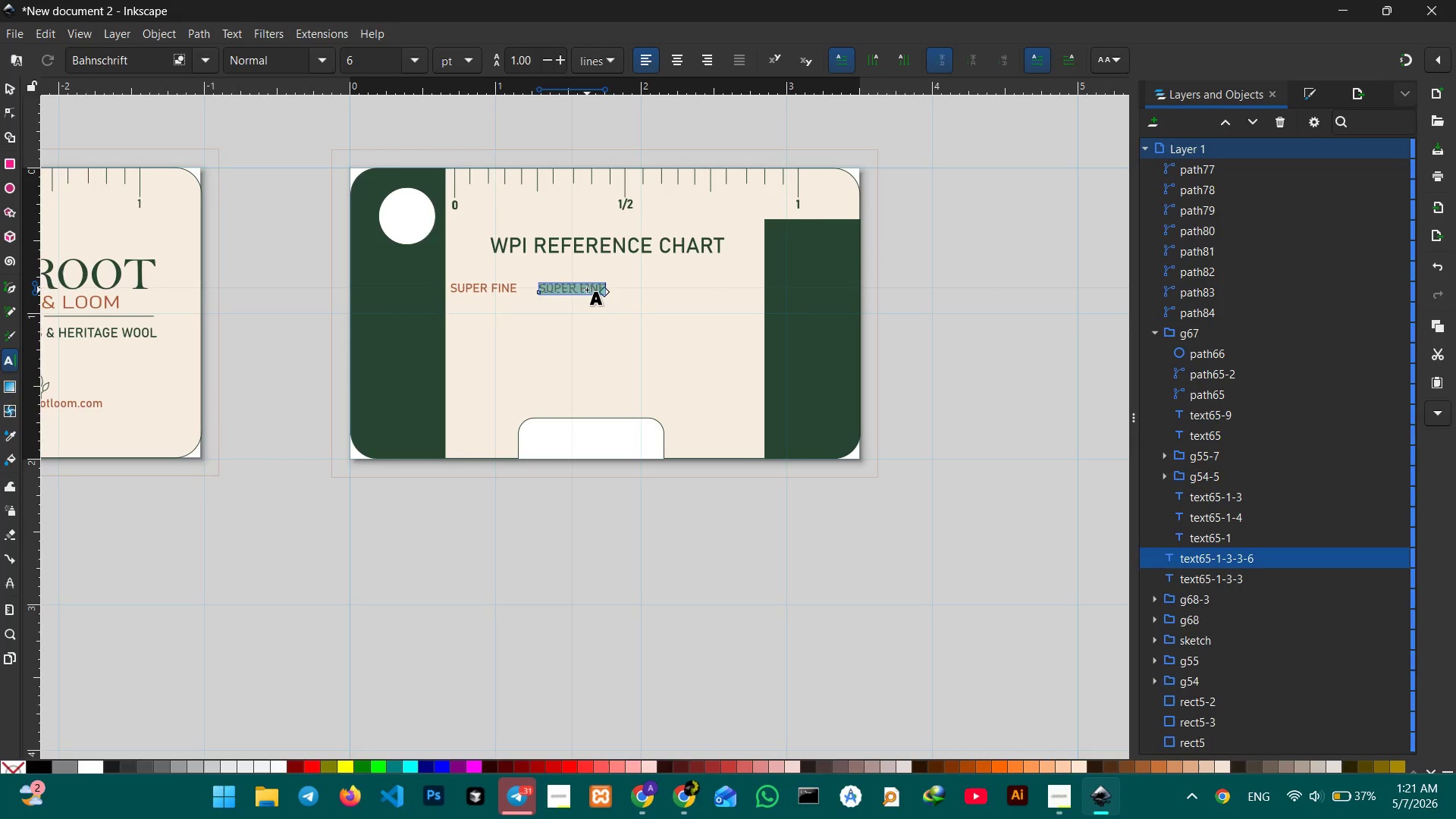 
type(FINE)
 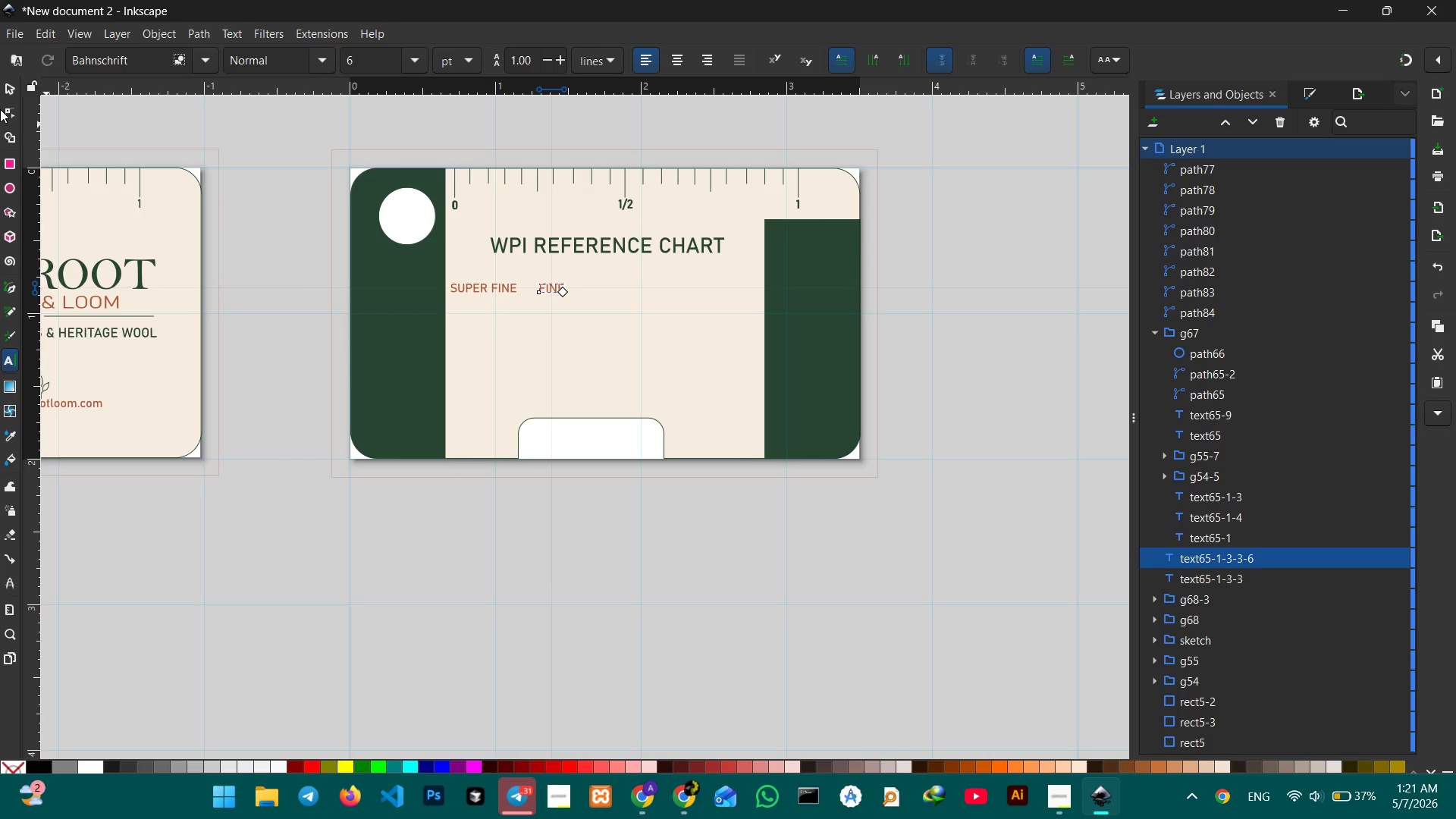 
left_click([7, 94])
 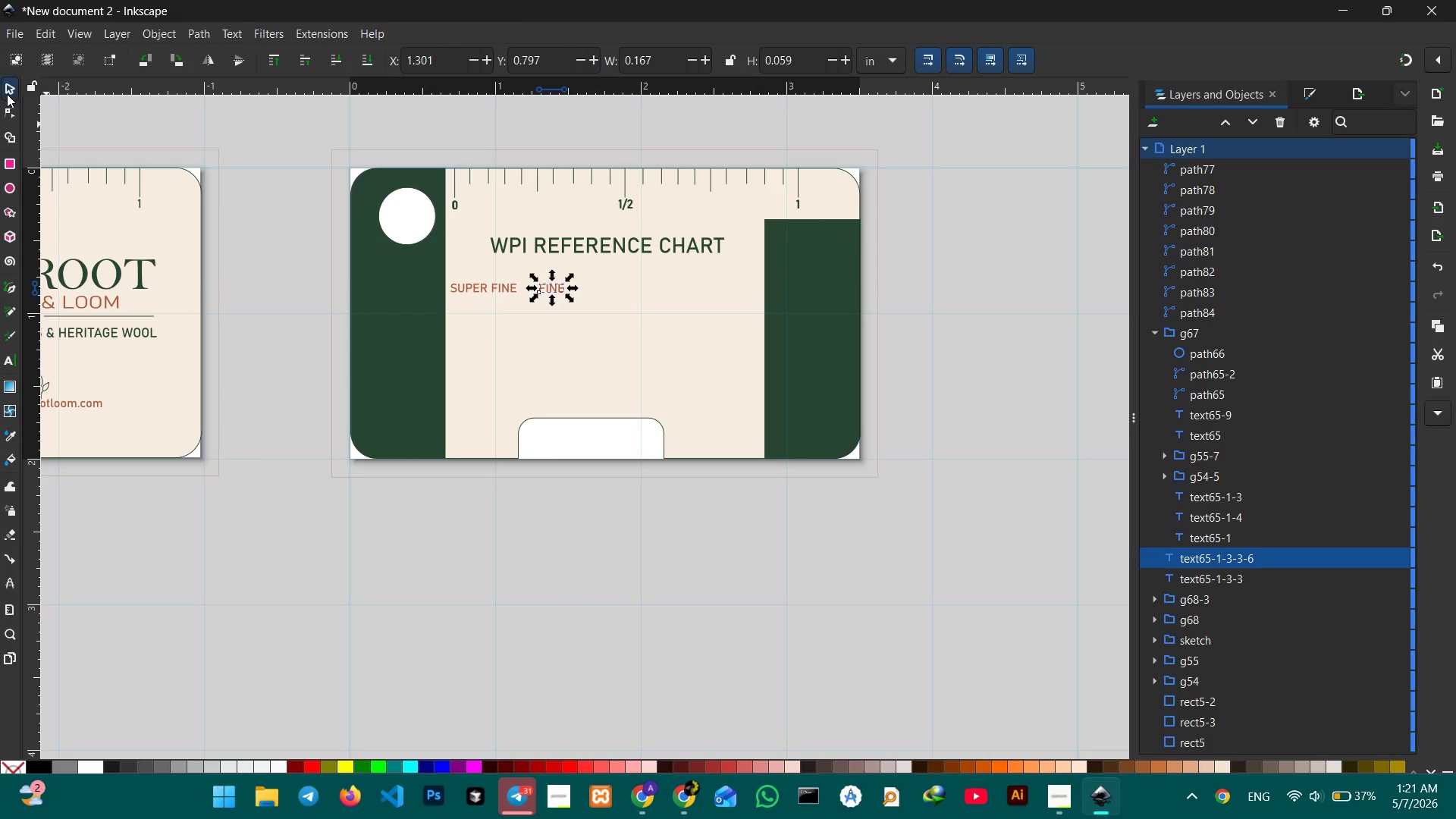 
key(Control+C)
 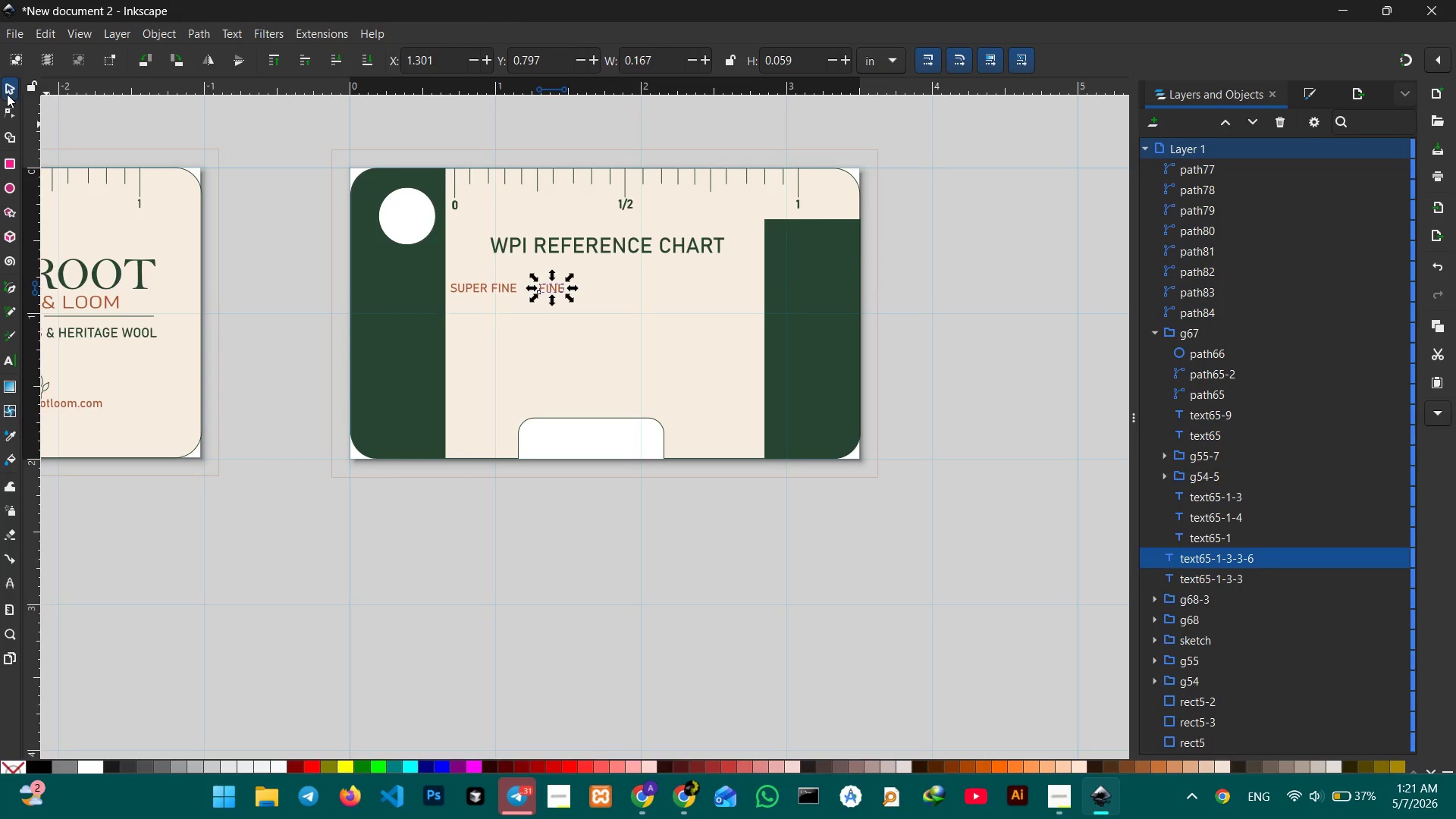 
key(Control+V)
 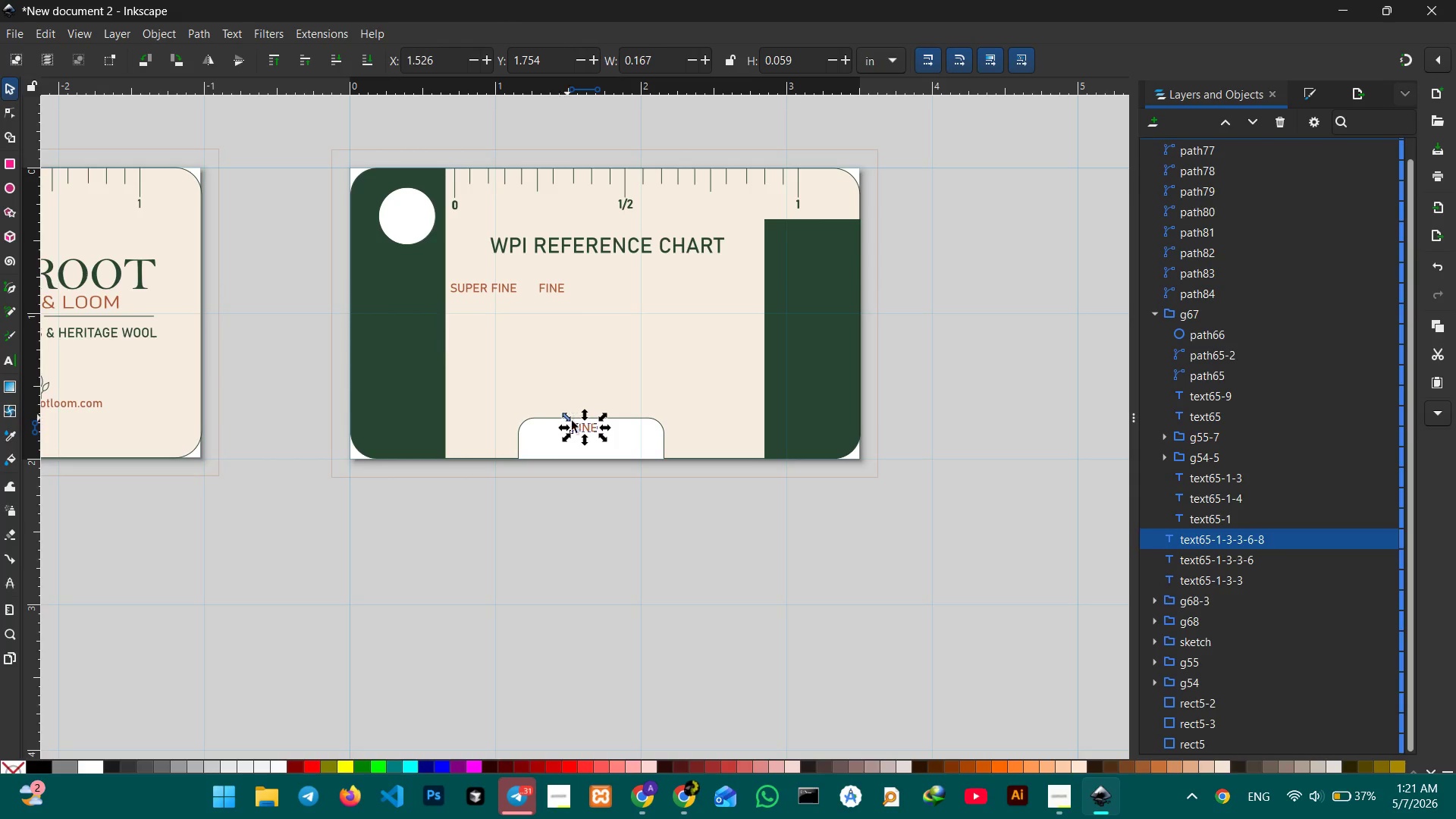 
left_click_drag(start_coordinate=[582, 431], to_coordinate=[611, 293])
 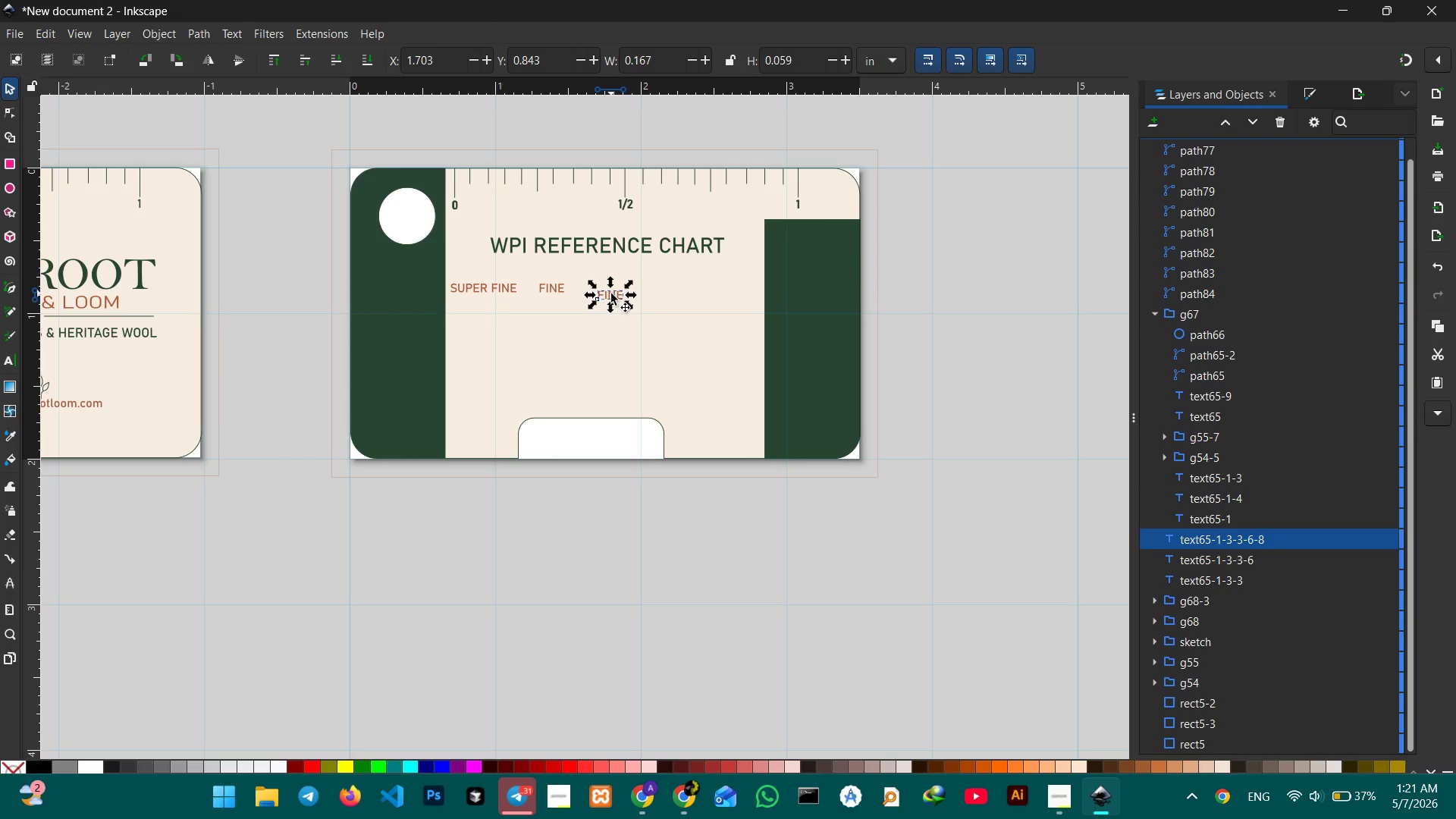 
double_click([613, 293])
 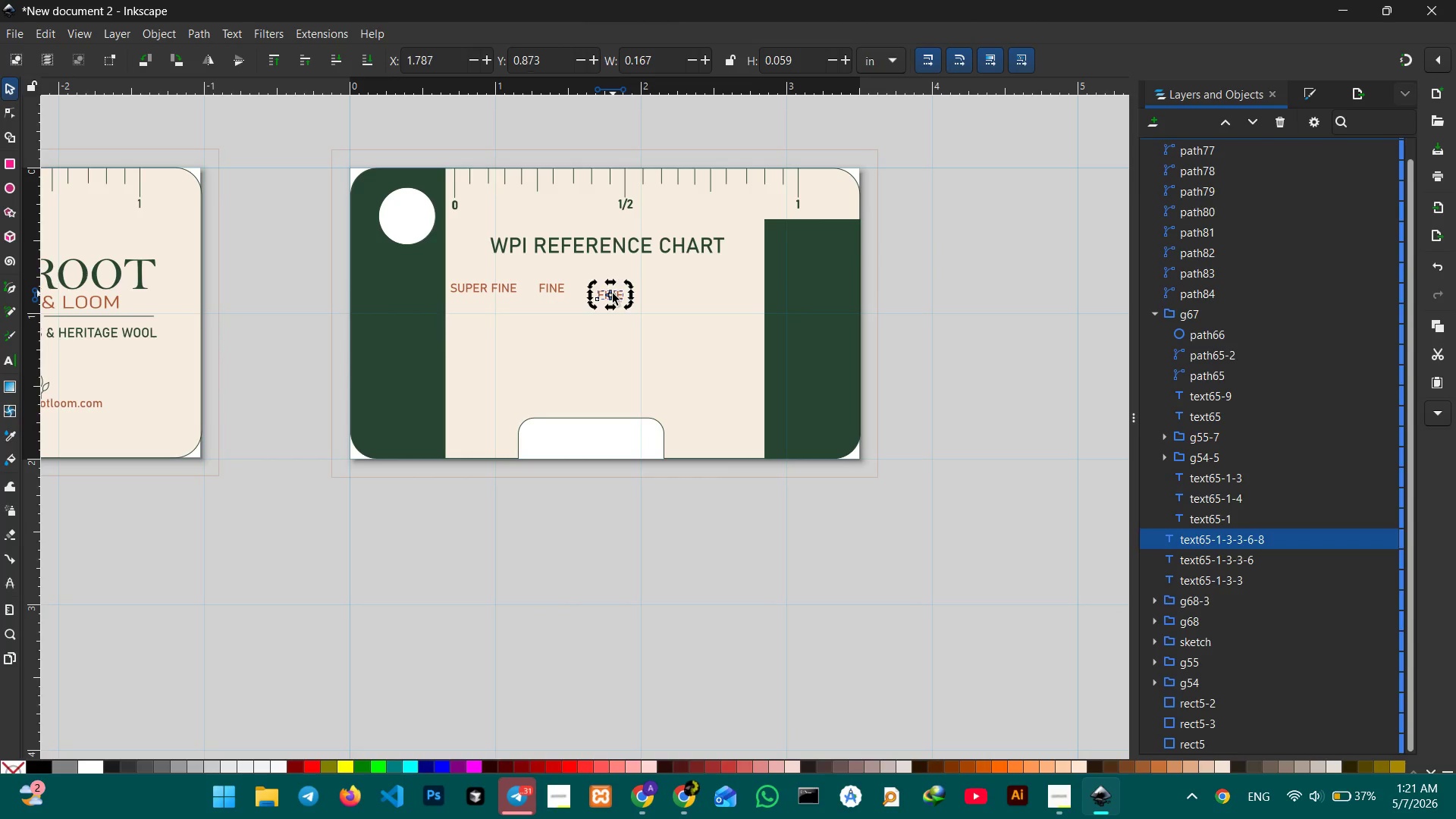 
triple_click([613, 293])
 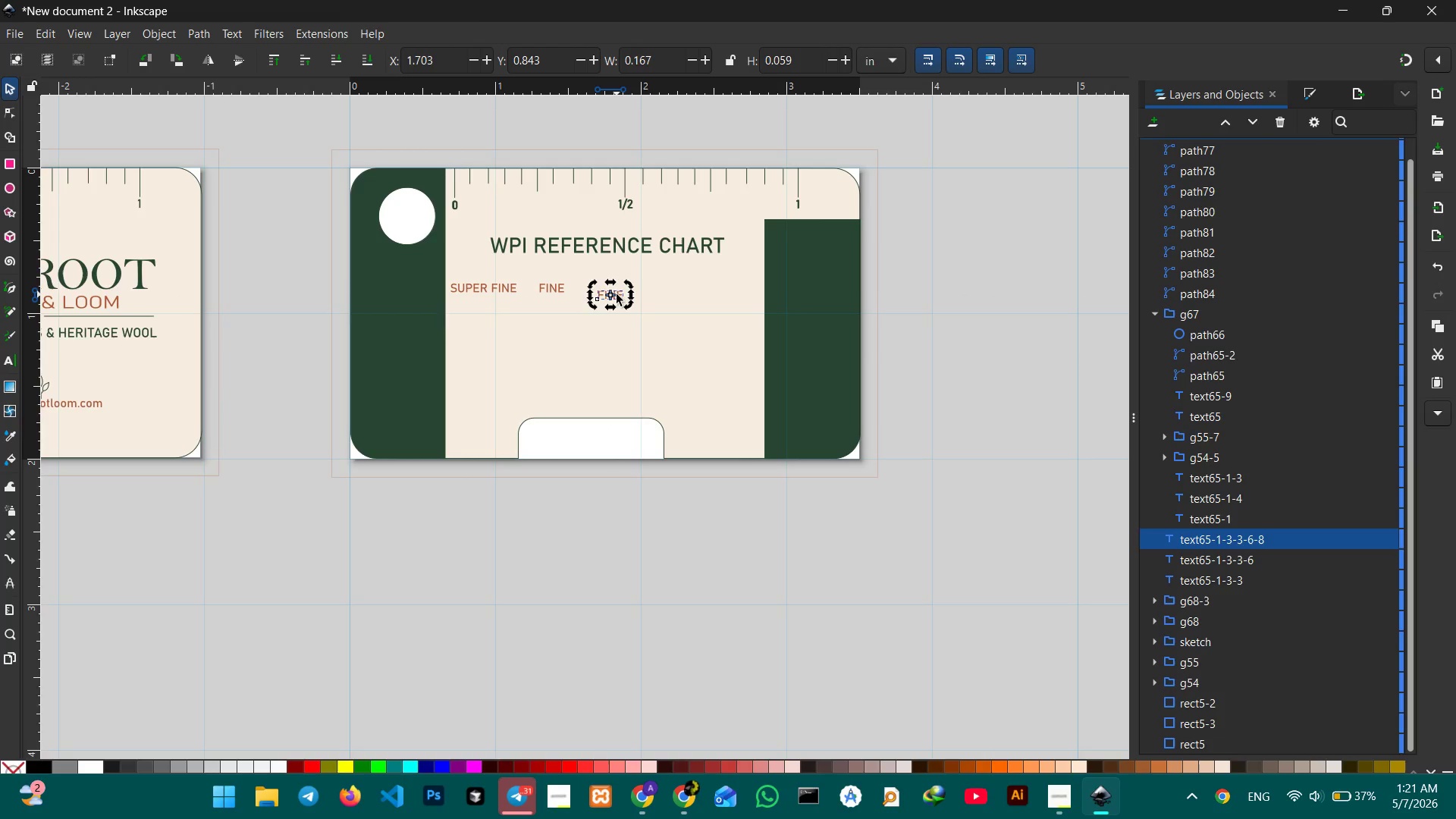 
triple_click([617, 294])
 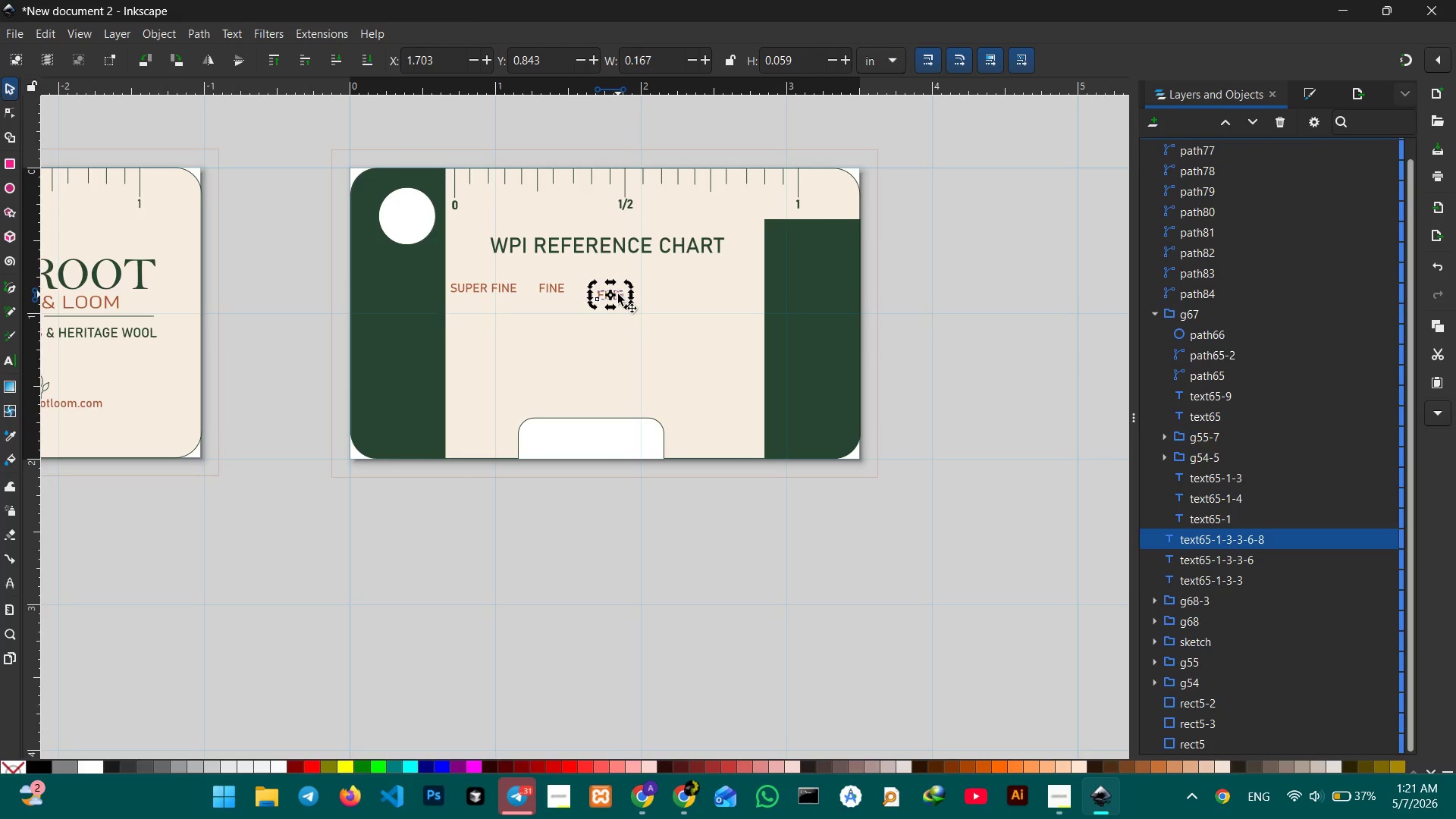 
triple_click([618, 294])
 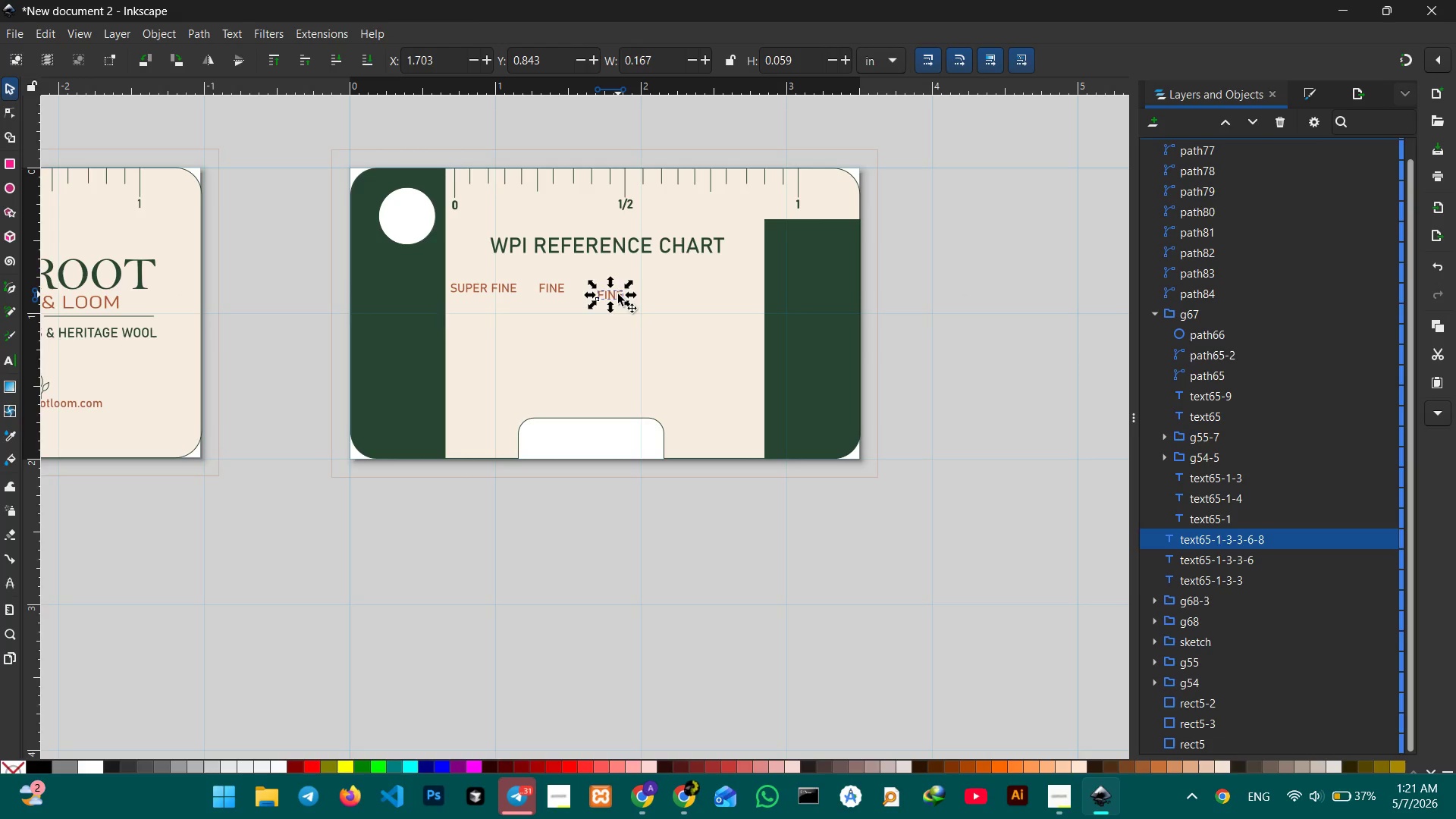 
triple_click([618, 294])
 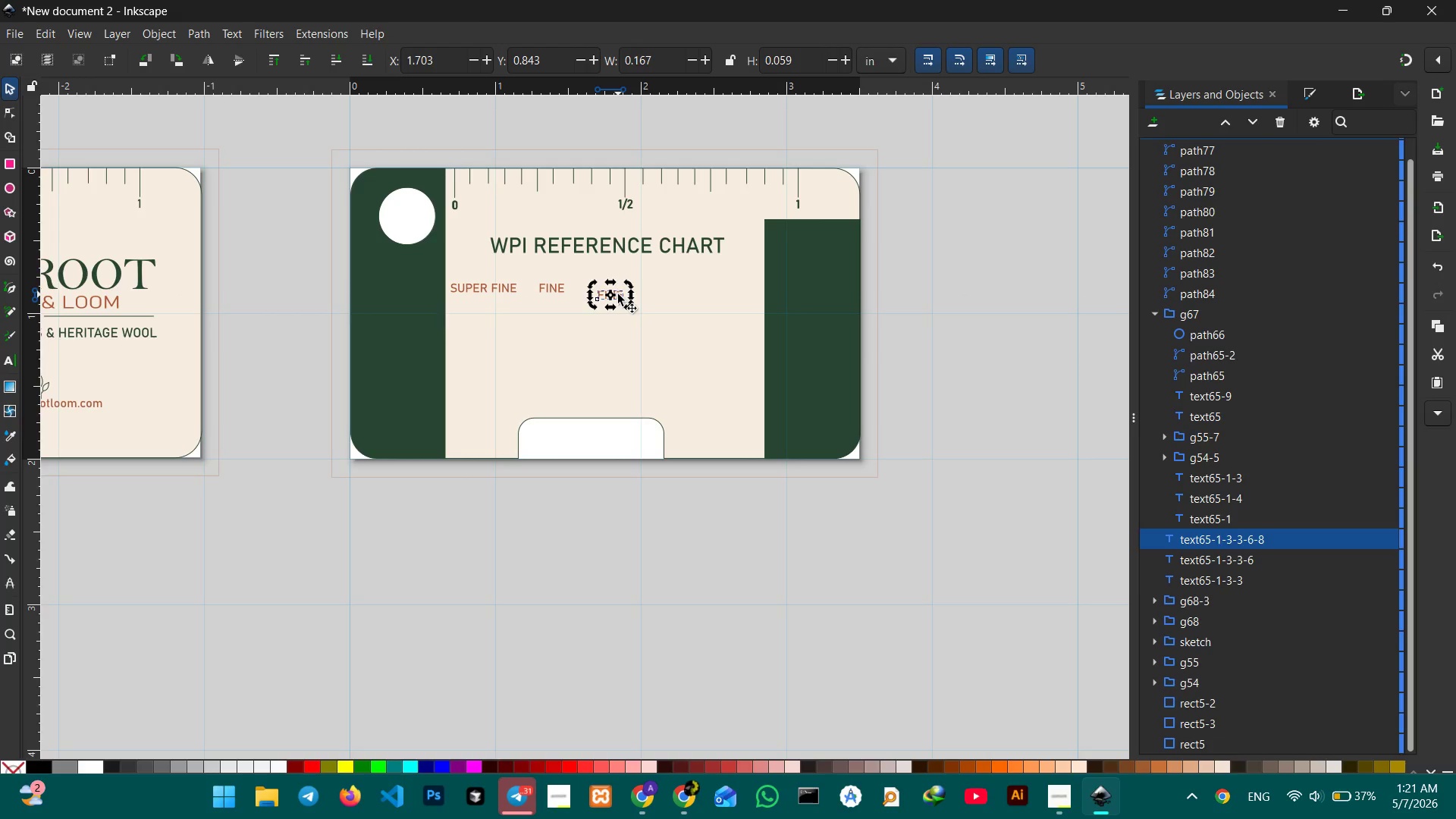 
triple_click([618, 294])
 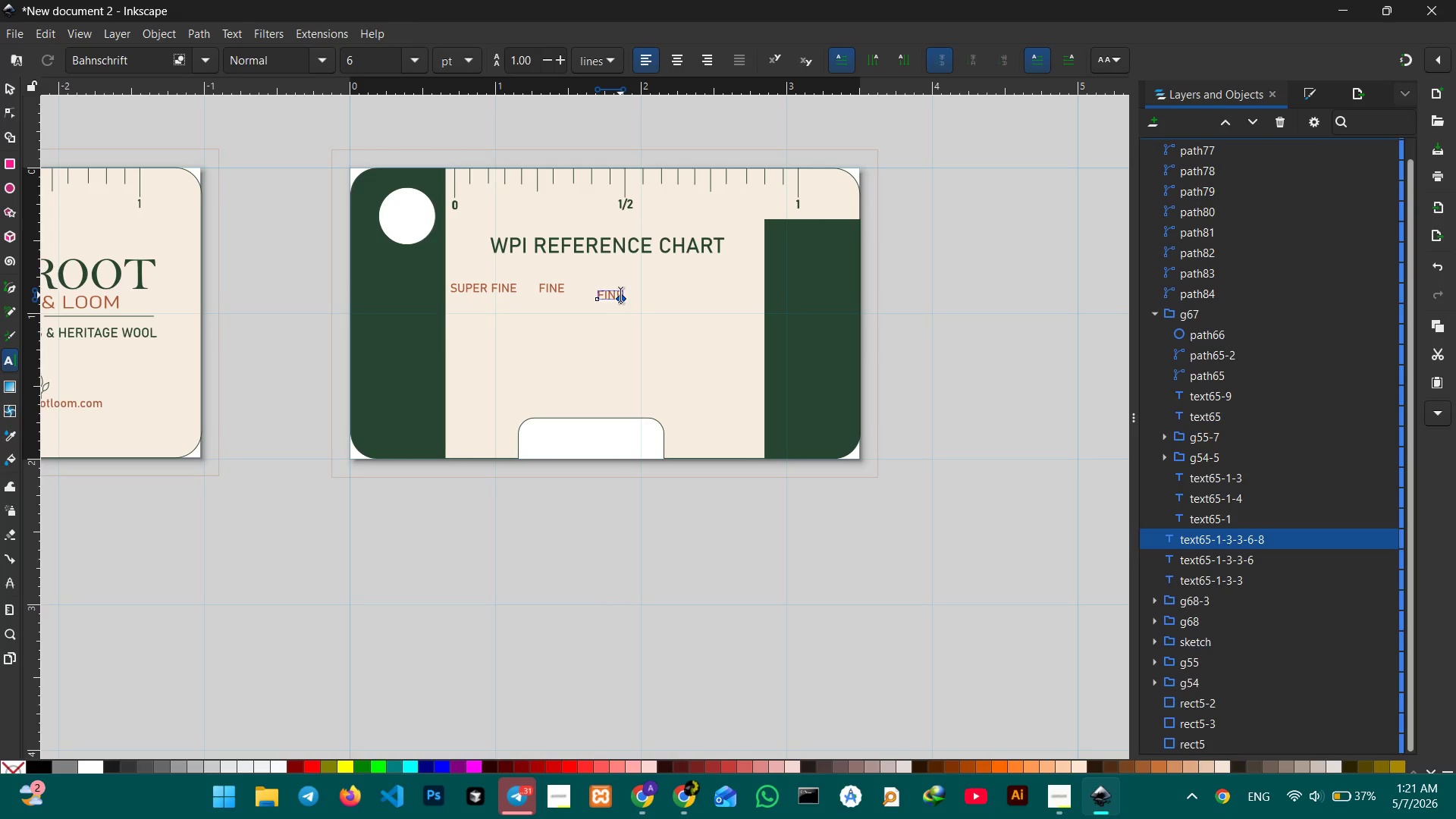 
double_click([620, 295])
 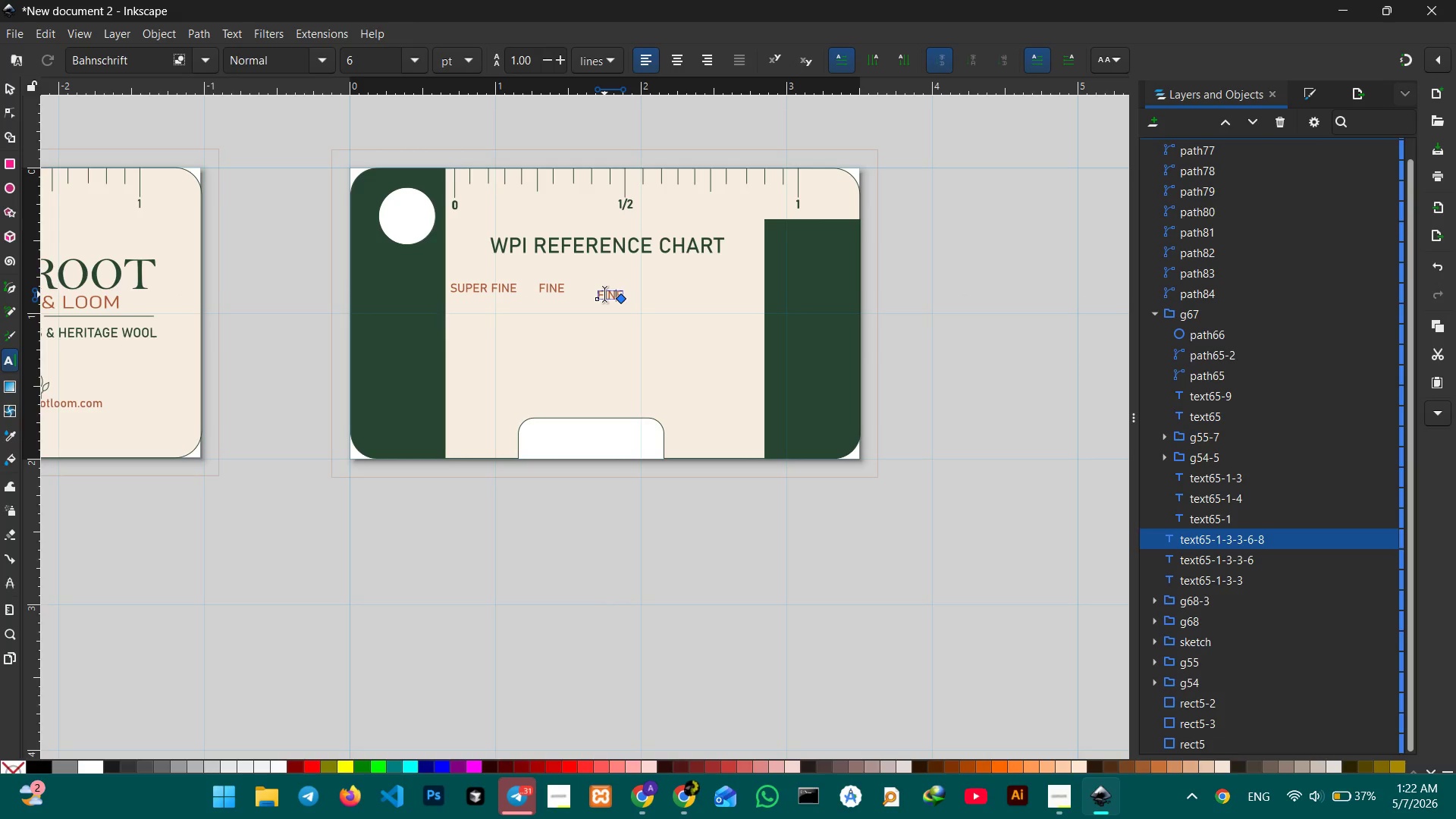 
double_click([604, 294])
 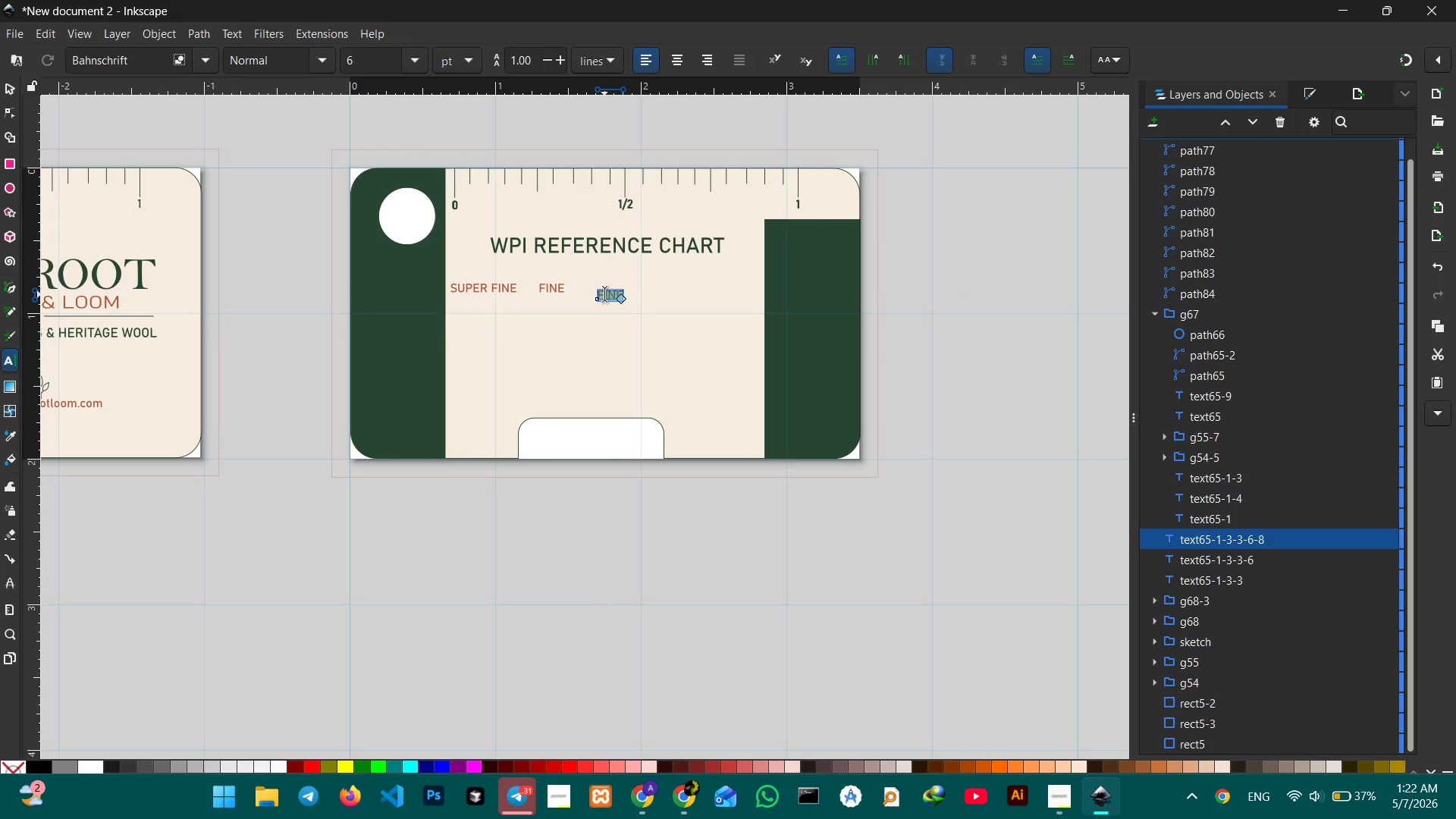 
triple_click([604, 294])
 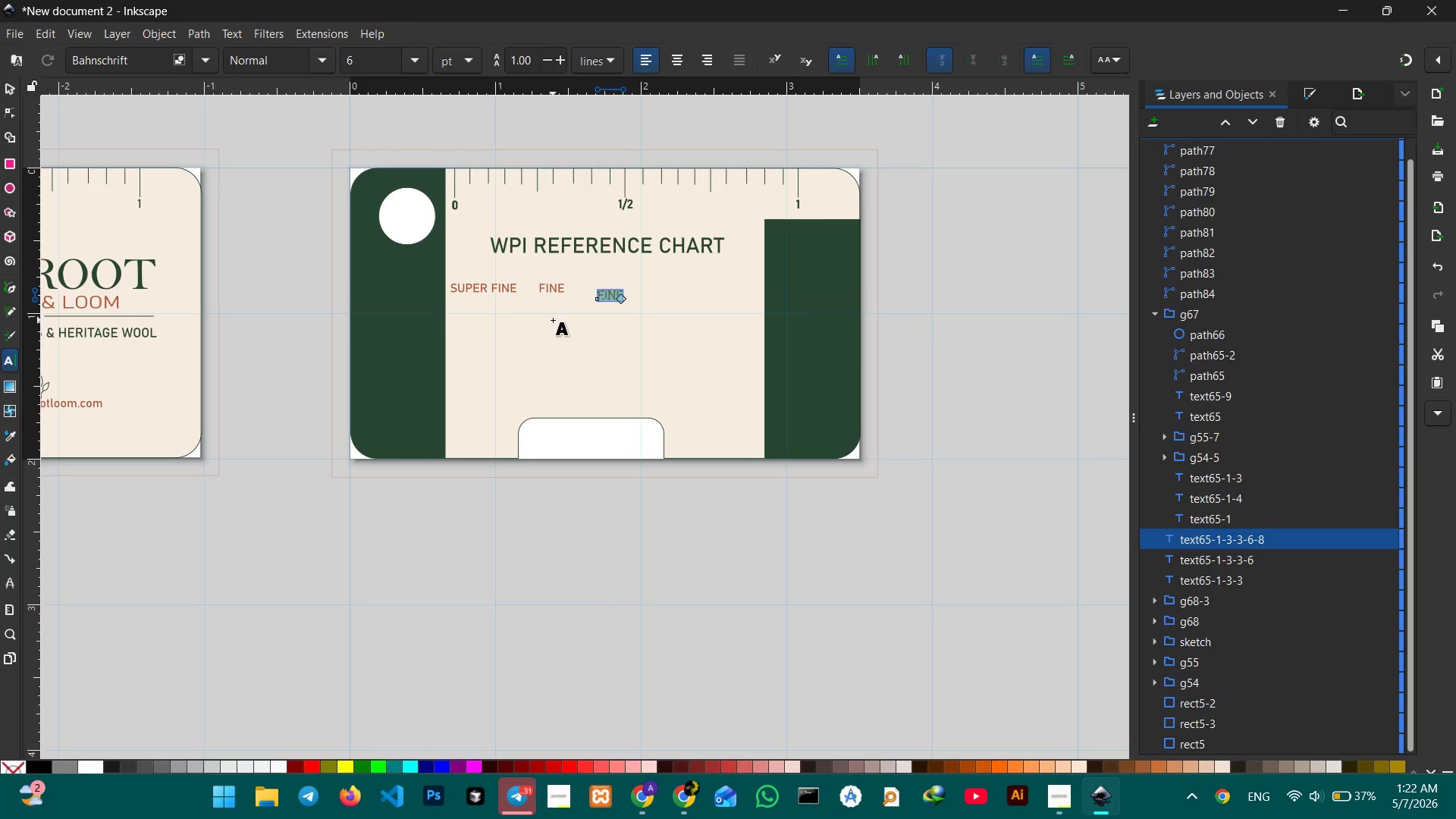 
type(MEDIUM)
 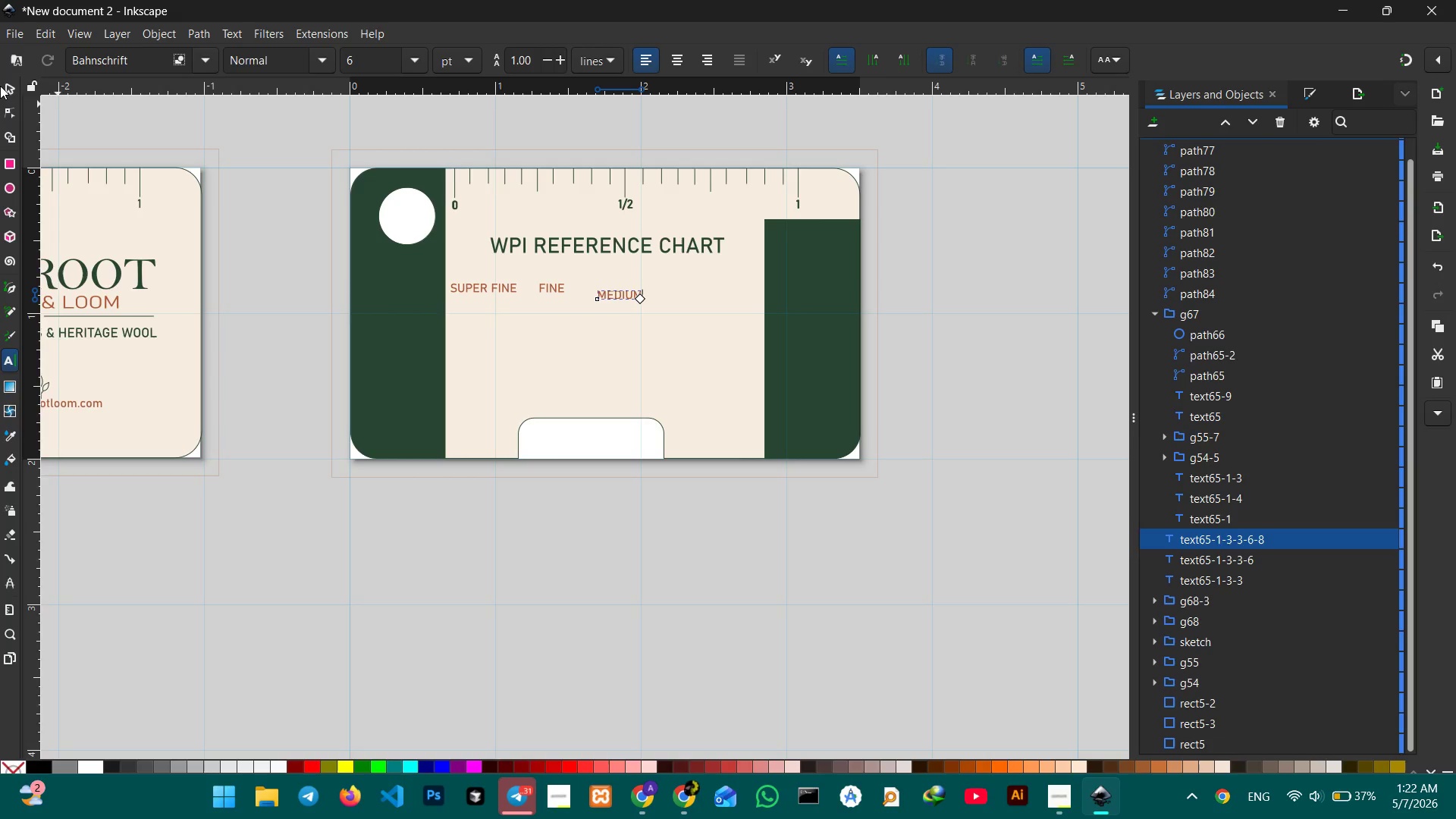 
left_click([6, 79])
 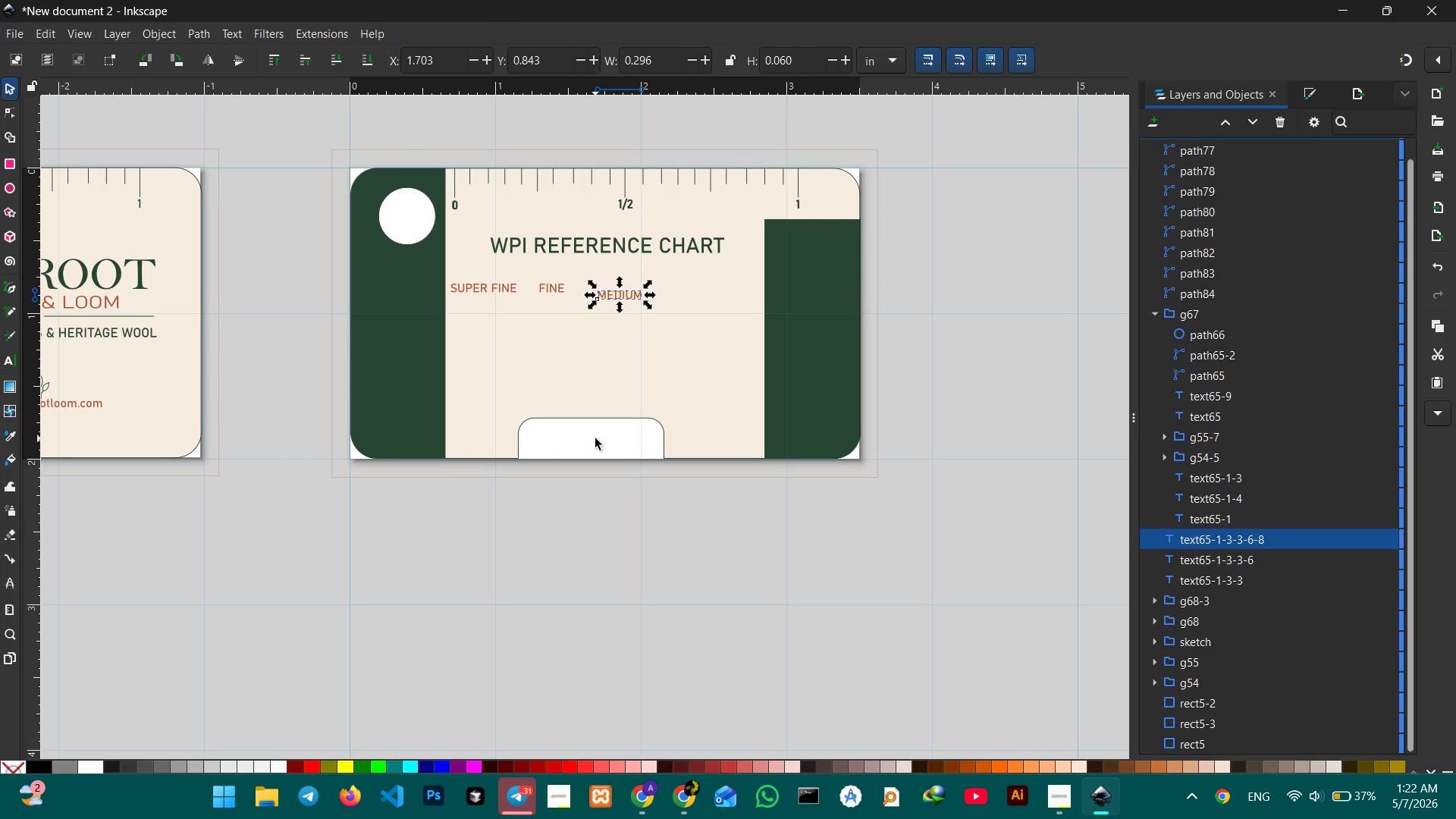 
left_click([675, 388])
 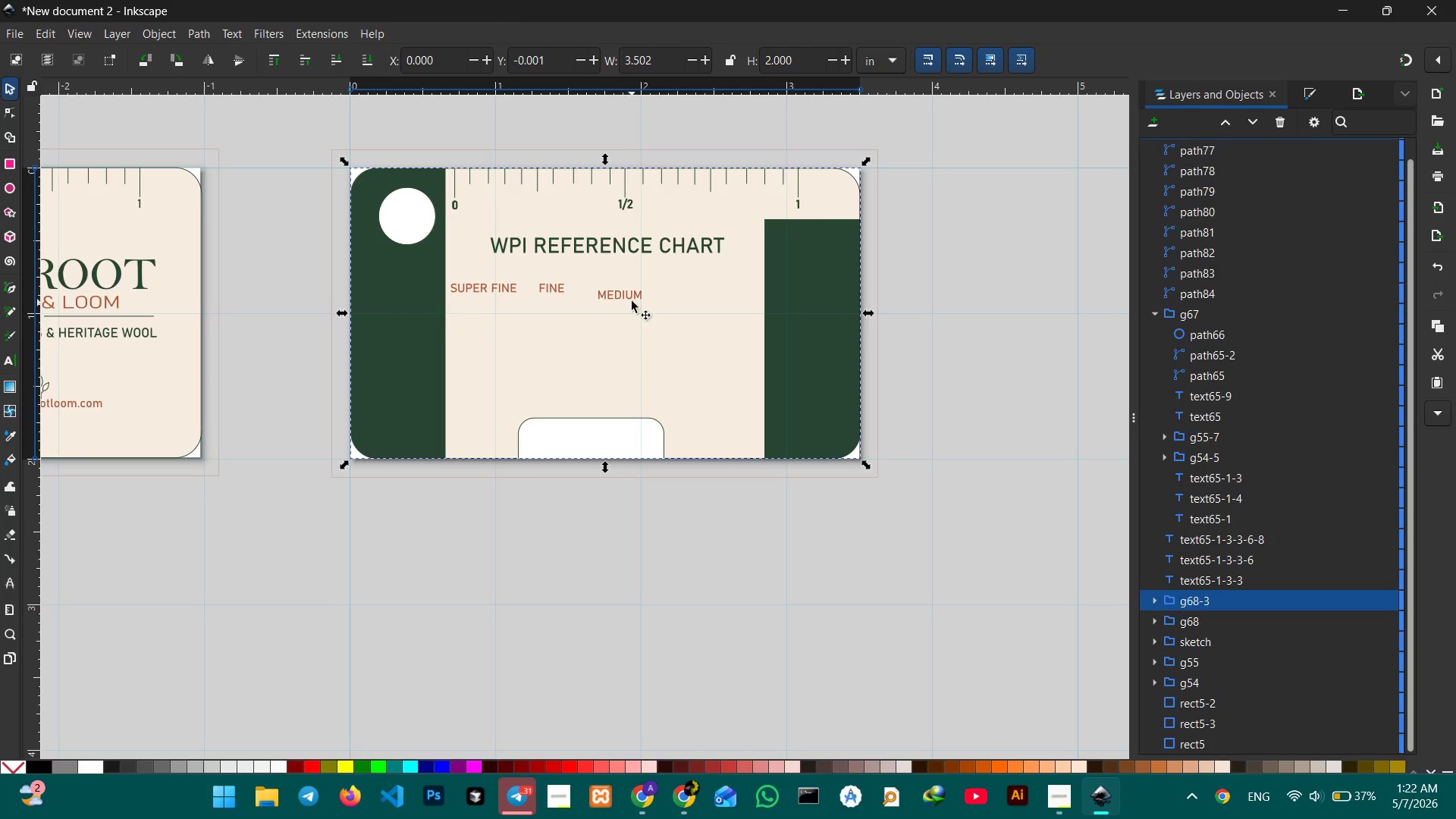 
key(Control+V)
 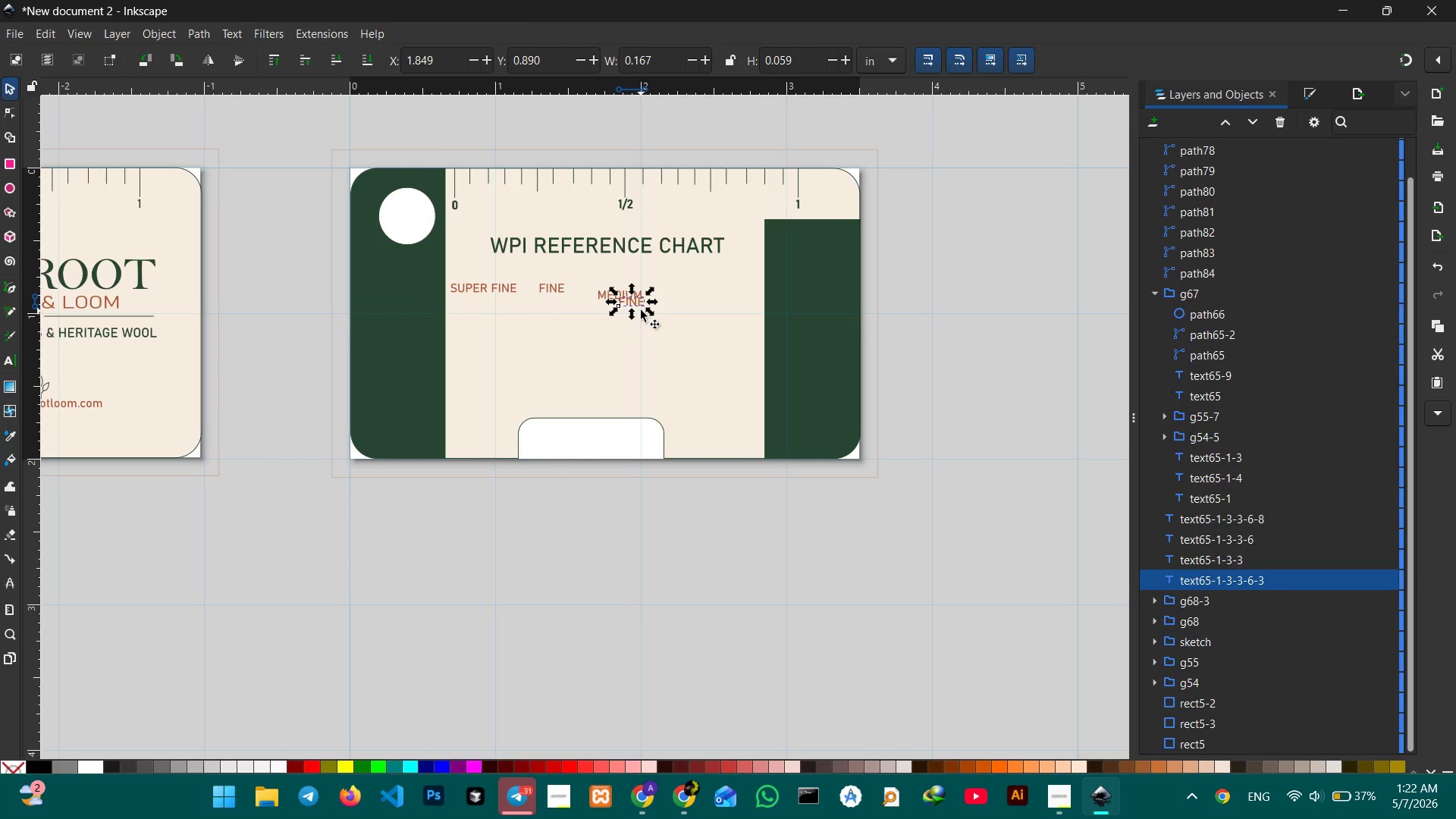 
left_click_drag(start_coordinate=[637, 306], to_coordinate=[702, 293])
 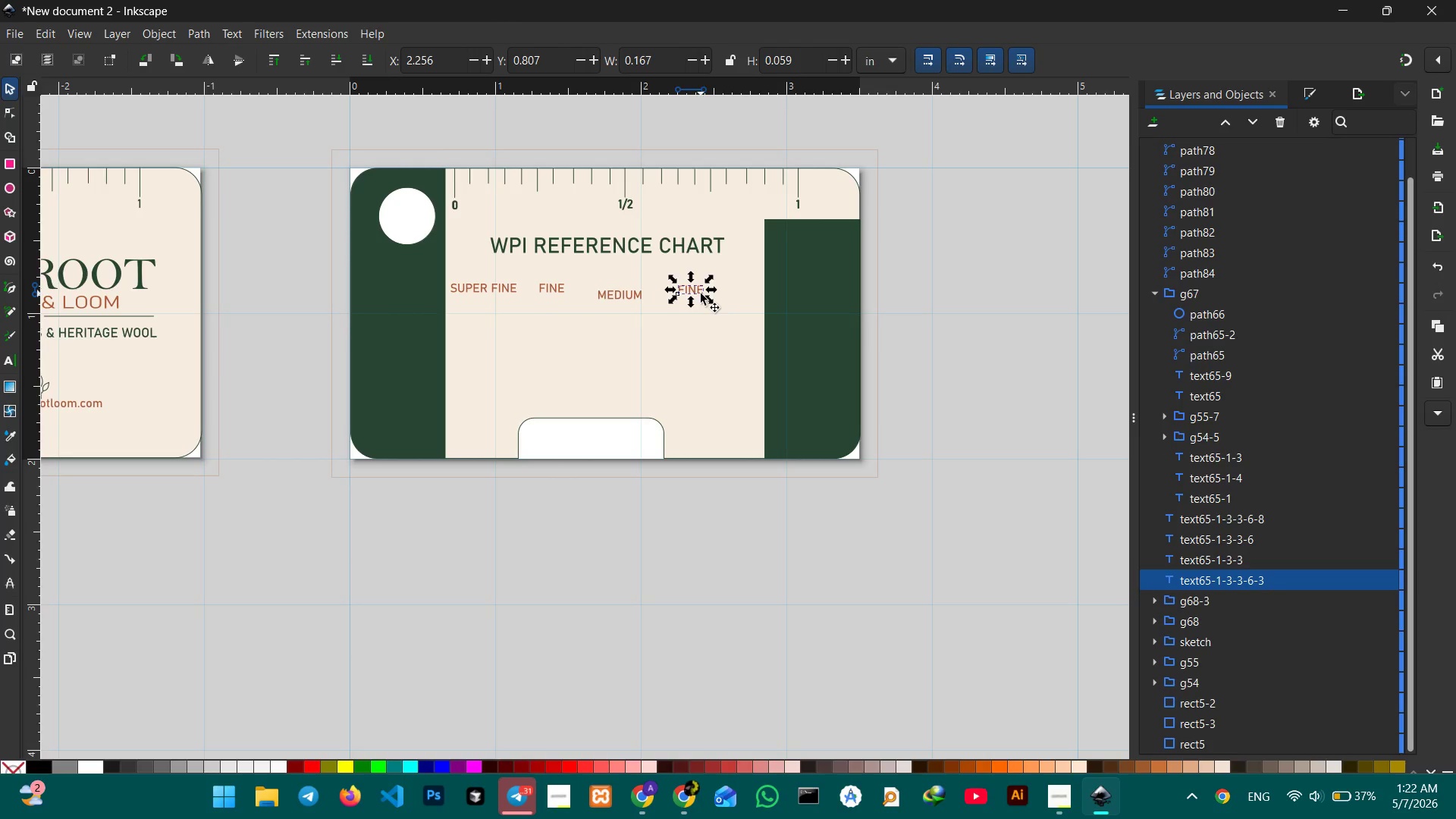 
double_click([684, 290])
 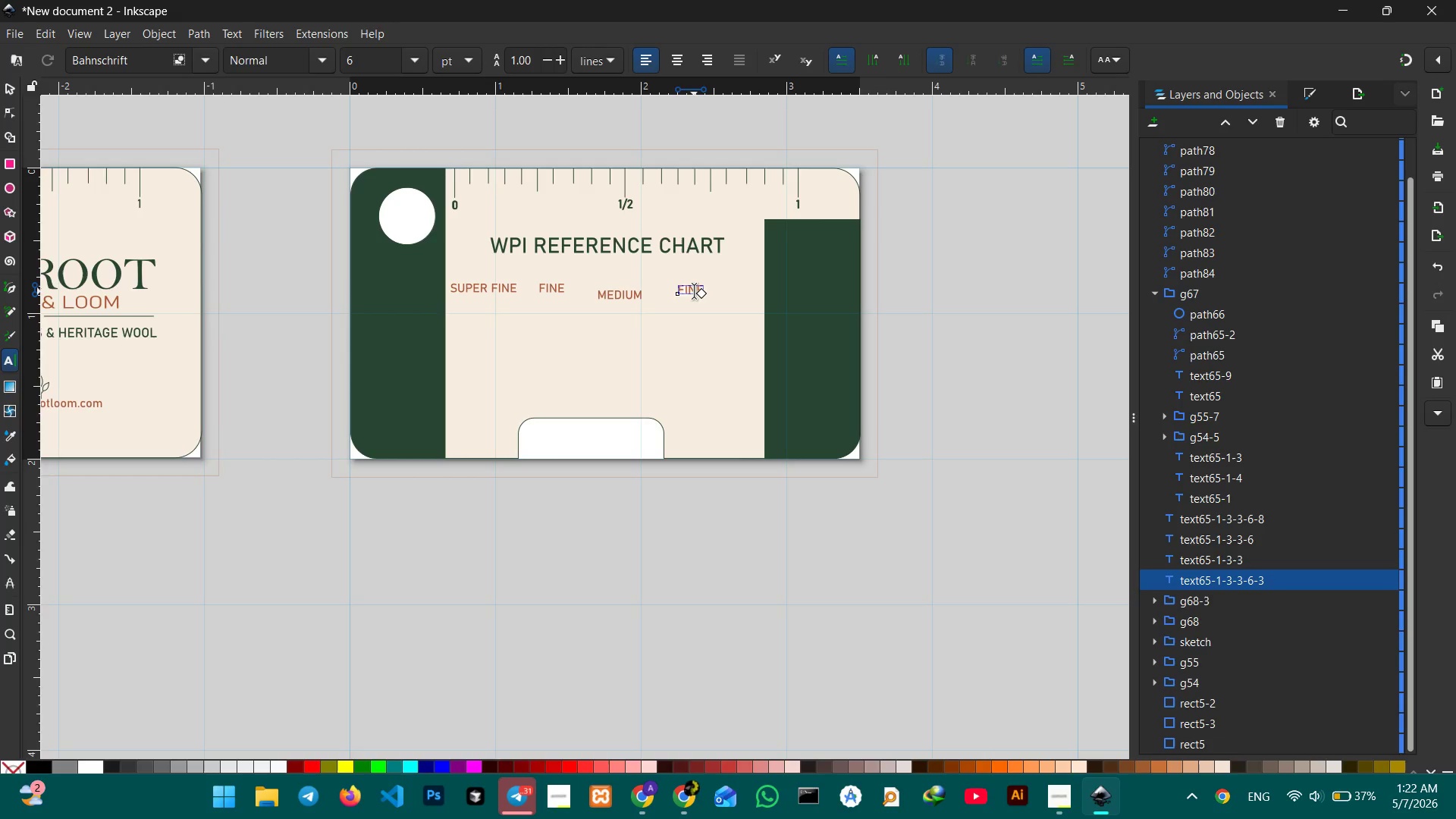 
double_click([694, 291])
 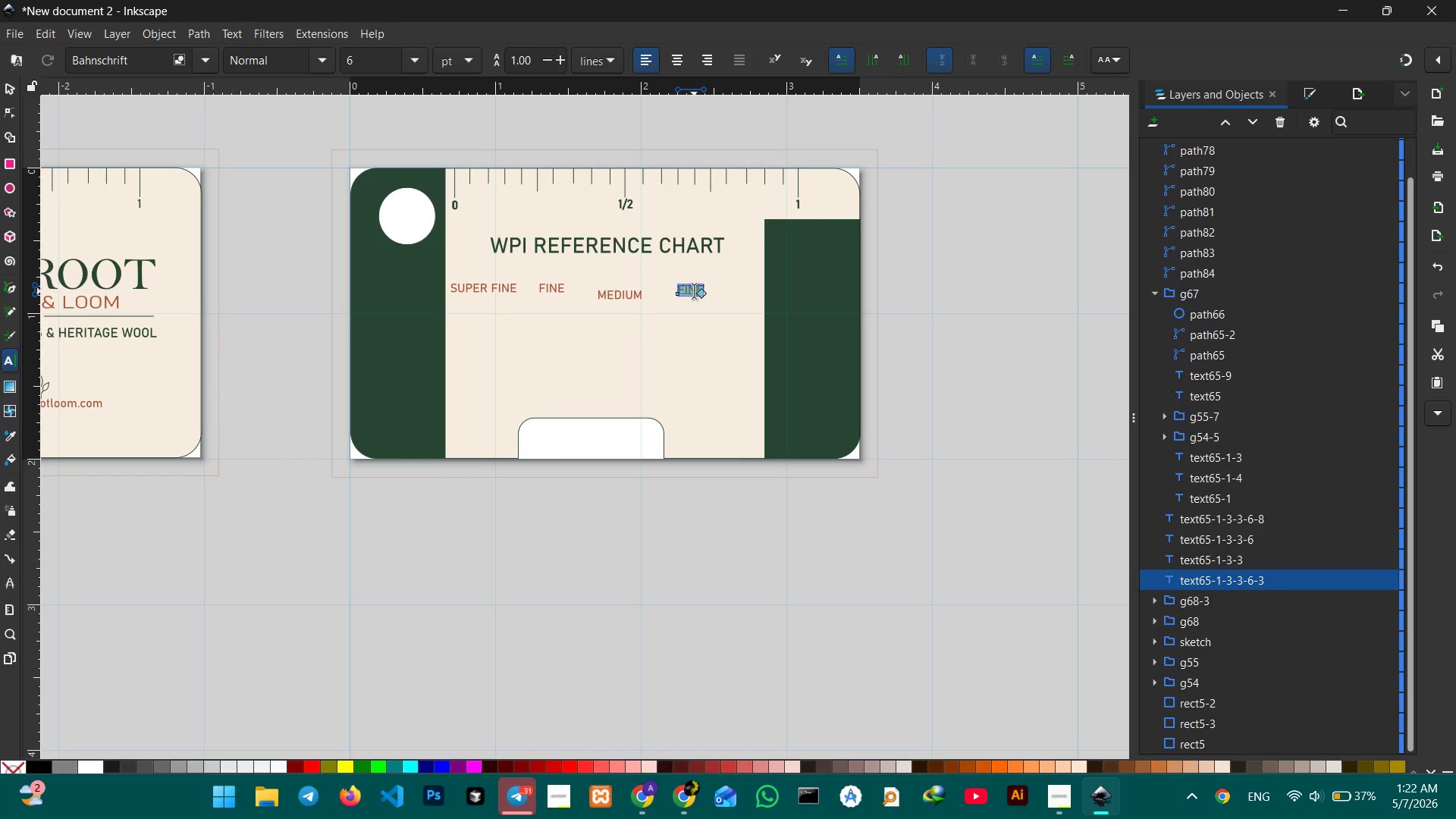 
triple_click([694, 291])
 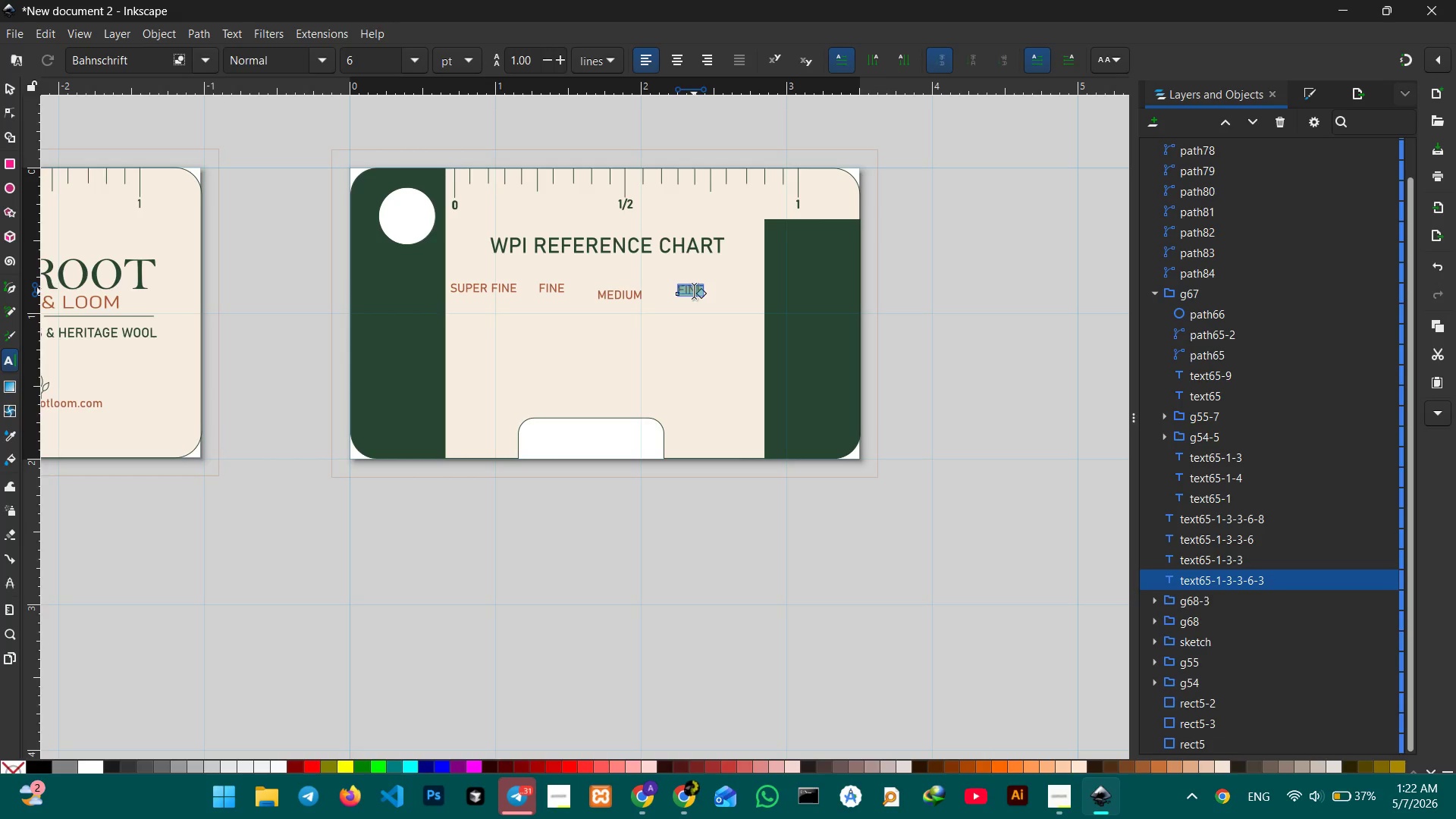 
type(BULKY)
 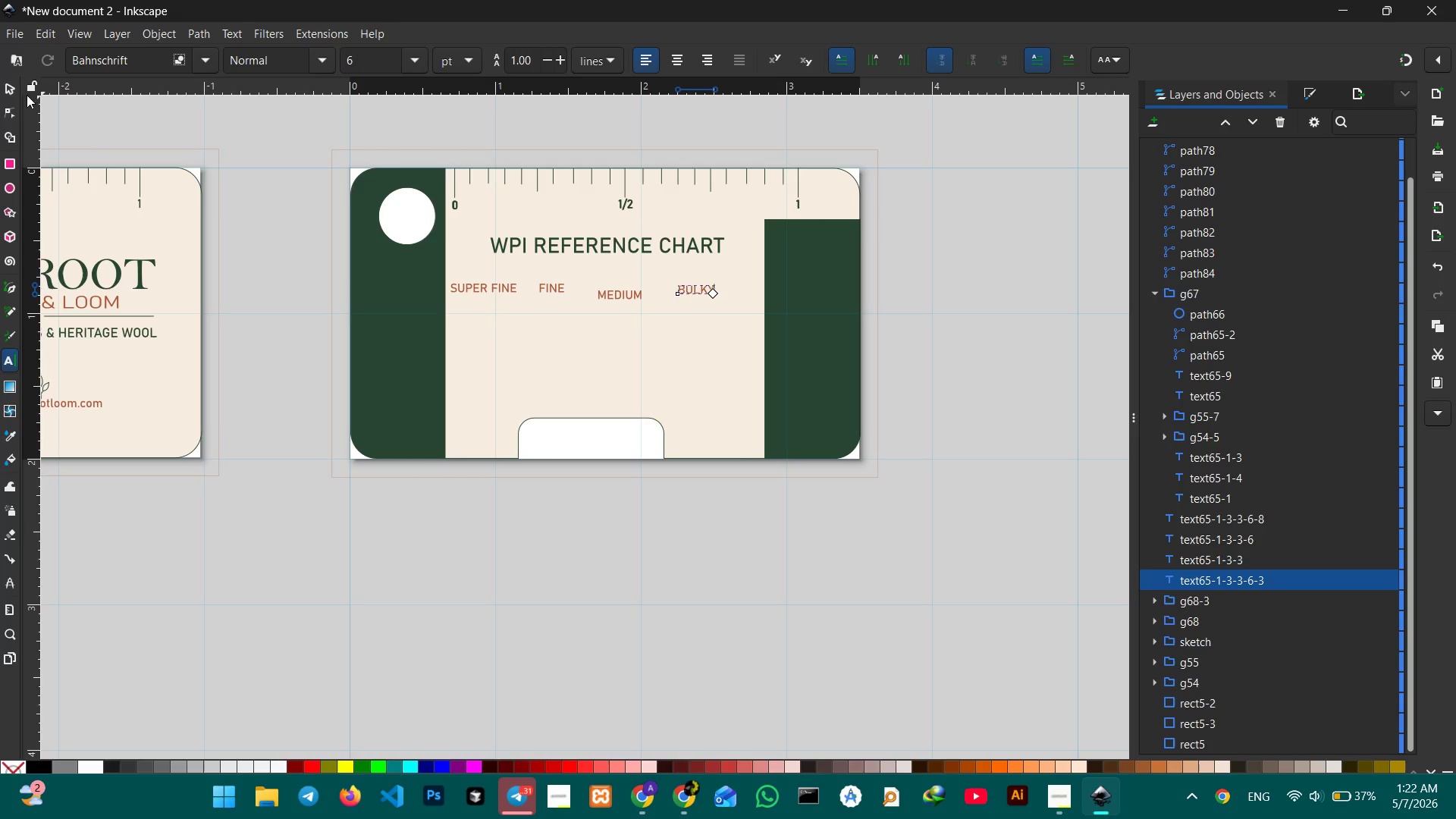 
left_click([3, 86])
 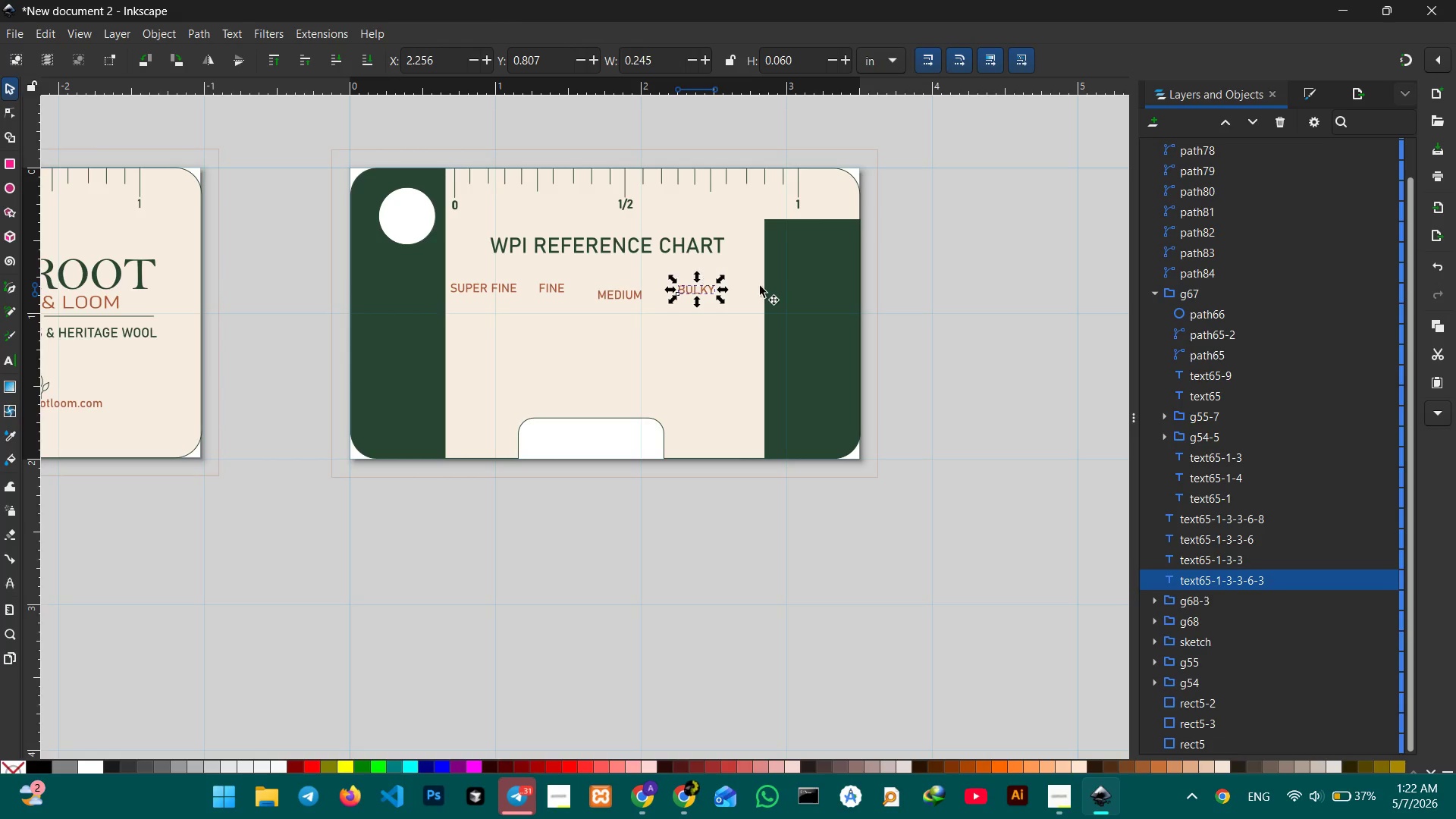 
hold_key(key=ControlLeft, duration=0.33)
scroll: coordinate [762, 287], scroll_direction: up, amount: 1.0
 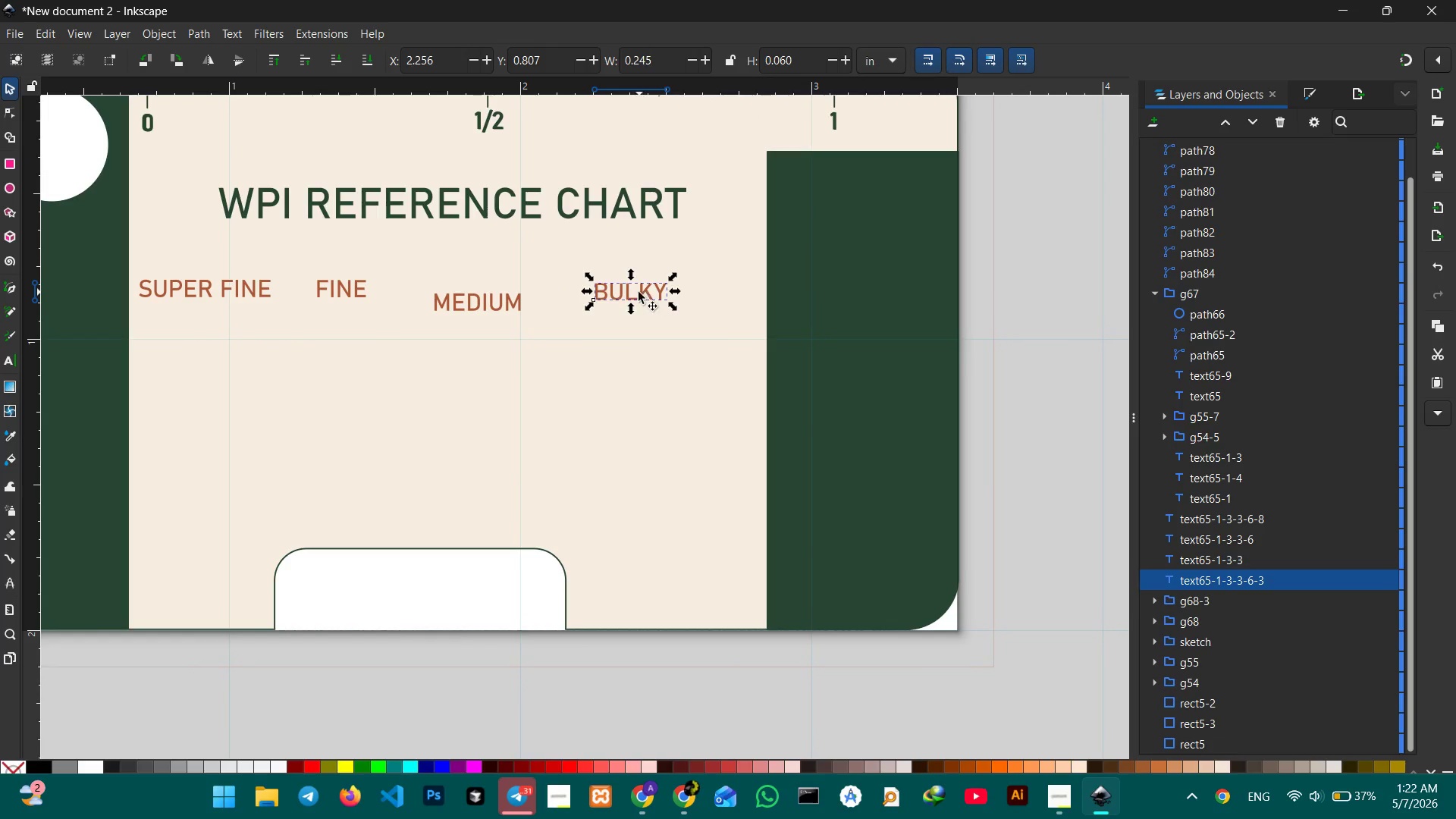 
left_click_drag(start_coordinate=[642, 293], to_coordinate=[692, 270])
 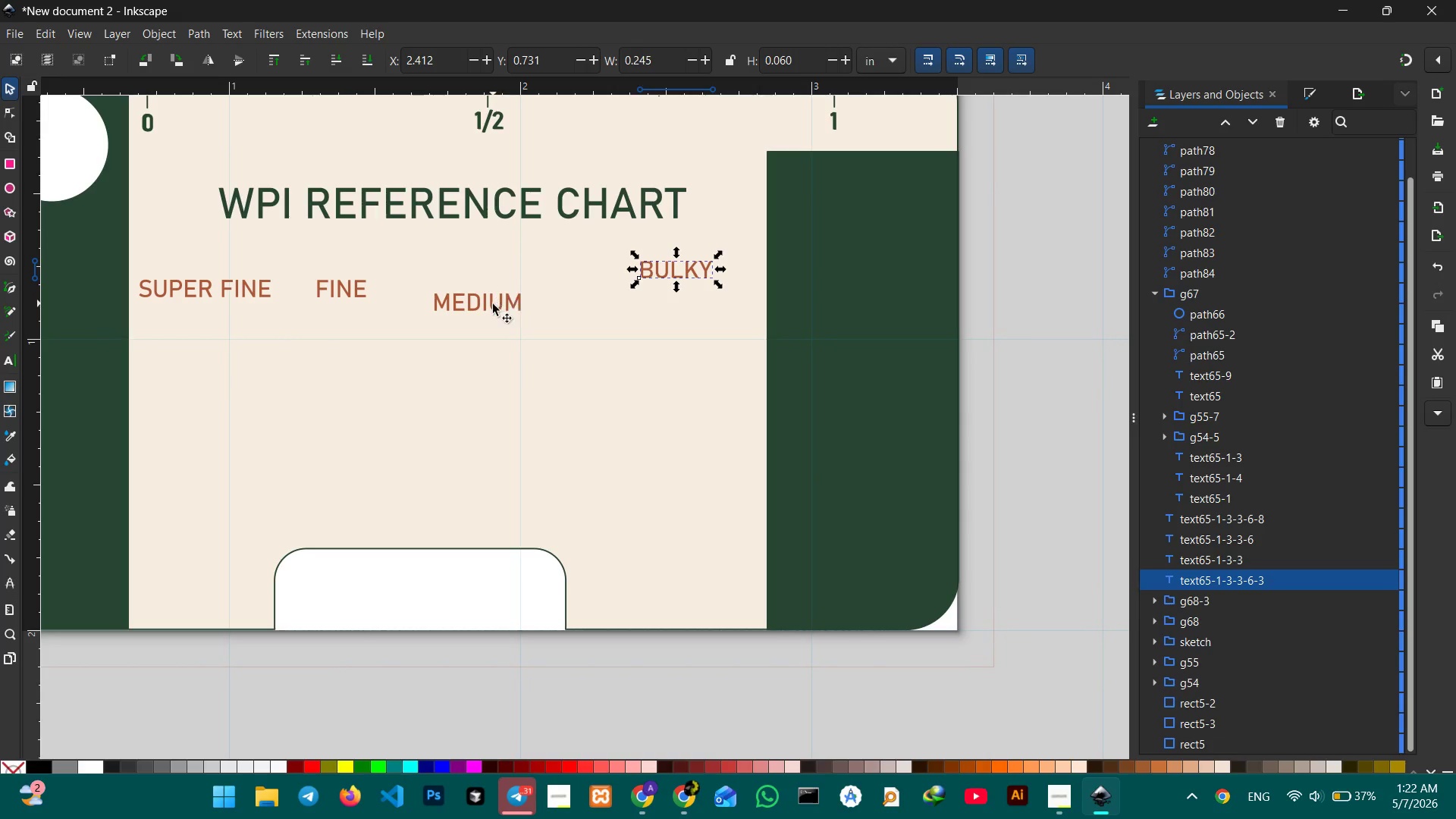 
left_click_drag(start_coordinate=[492, 304], to_coordinate=[529, 272])
 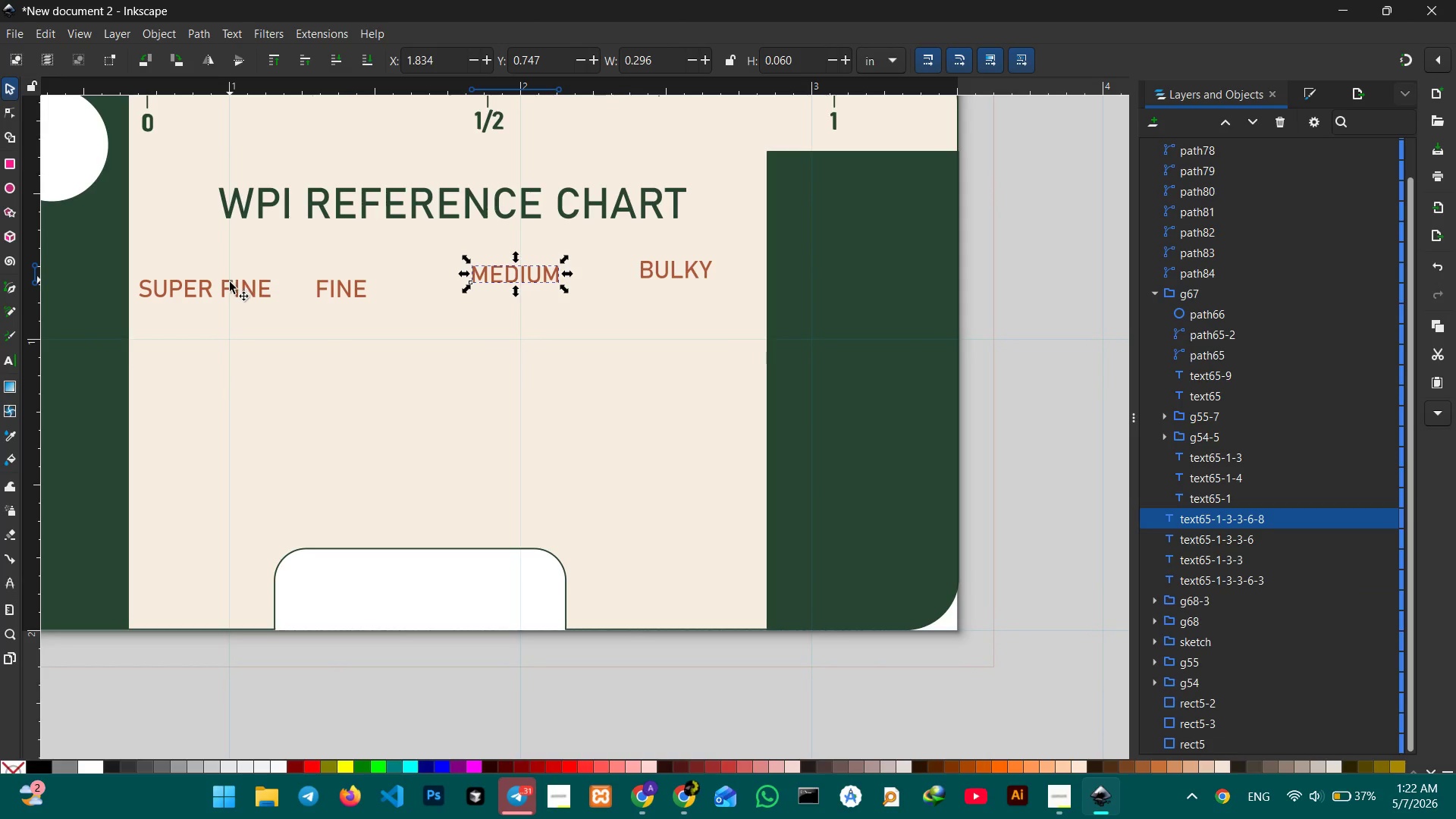 
left_click_drag(start_coordinate=[230, 290], to_coordinate=[249, 269])
 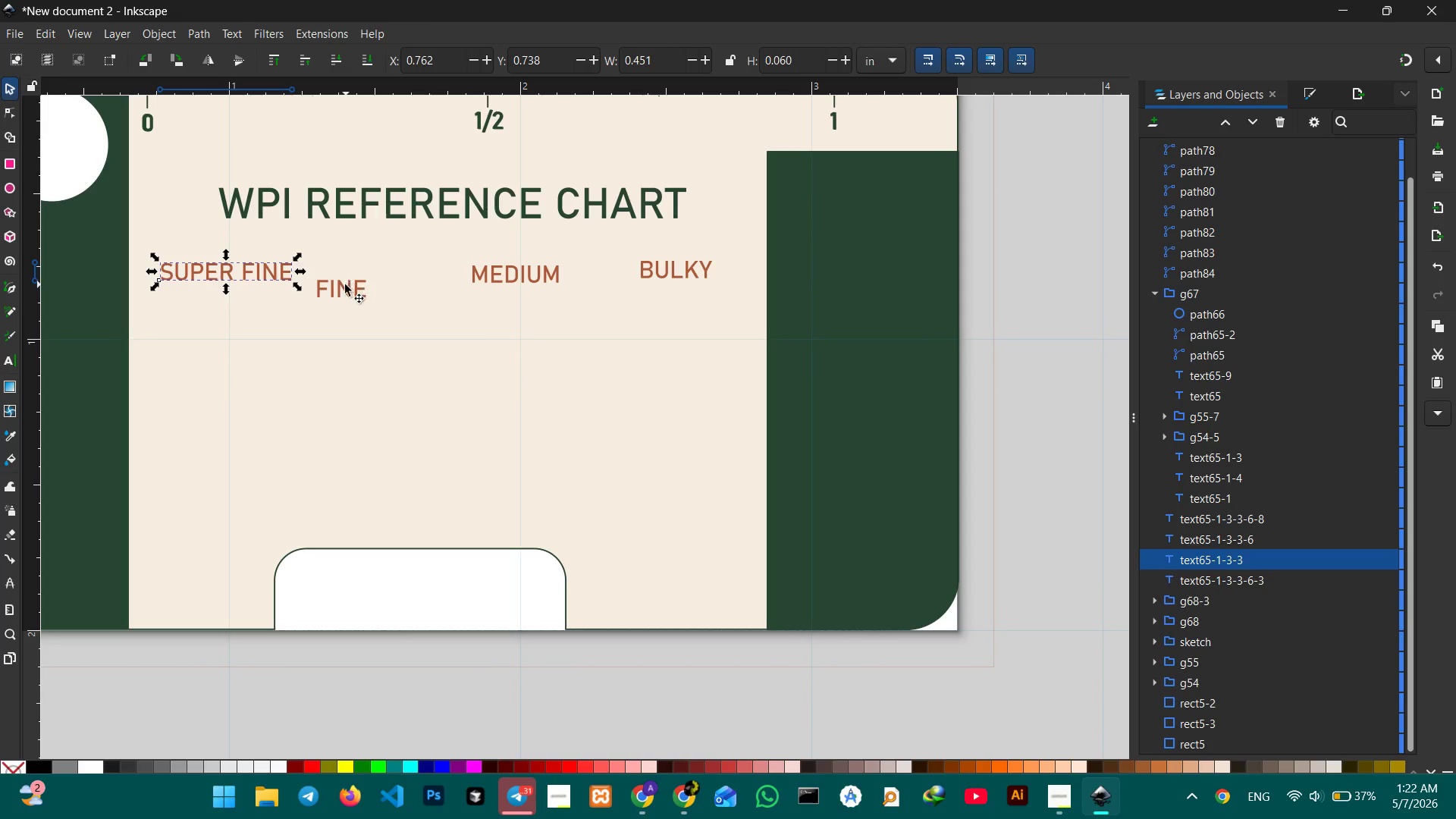 
left_click_drag(start_coordinate=[344, 284], to_coordinate=[390, 269])
 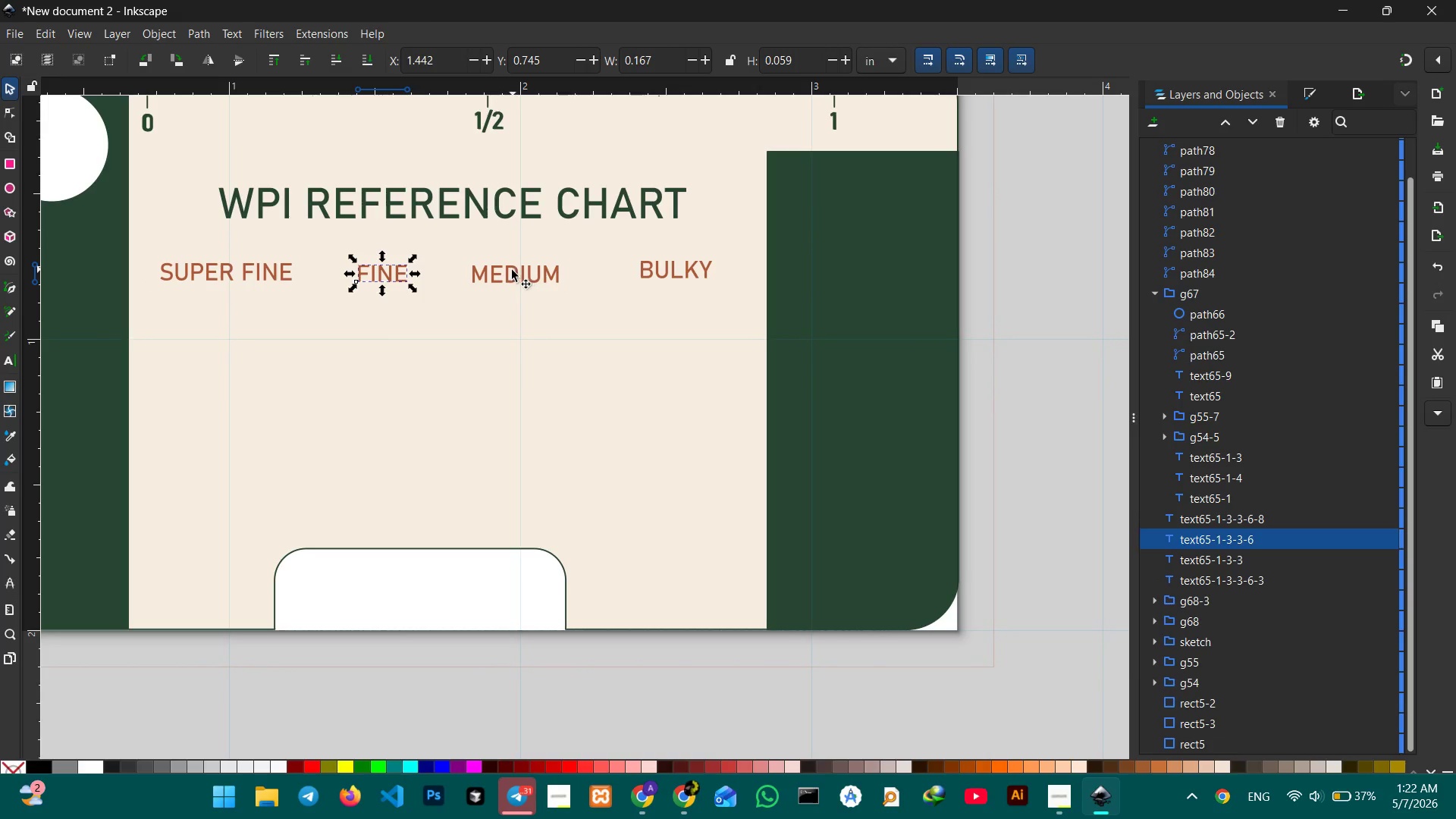 
left_click_drag(start_coordinate=[512, 270], to_coordinate=[516, 268])
 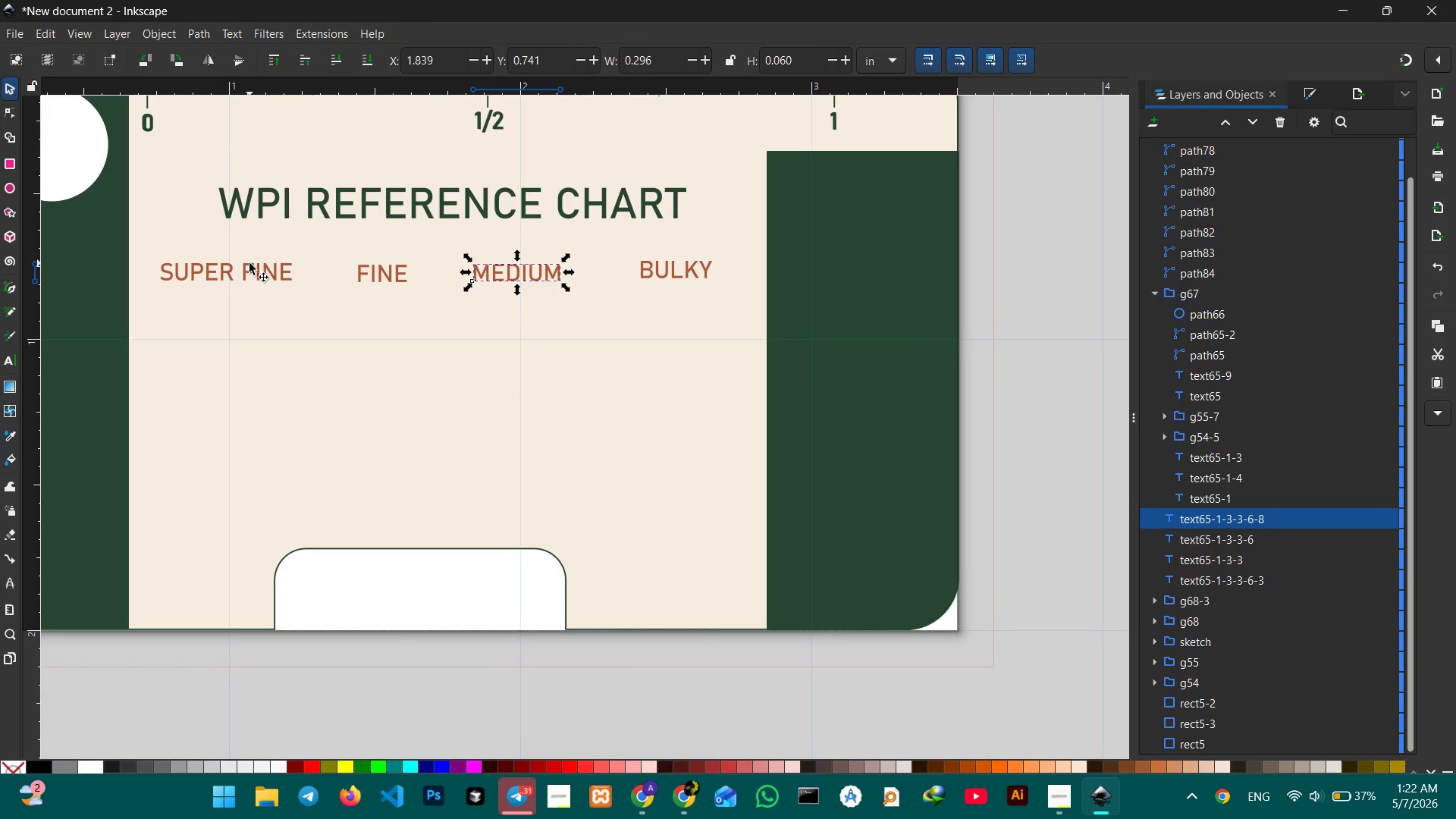 
hold_key(key=ShiftLeft, duration=2.84)
left_click([249, 263])
 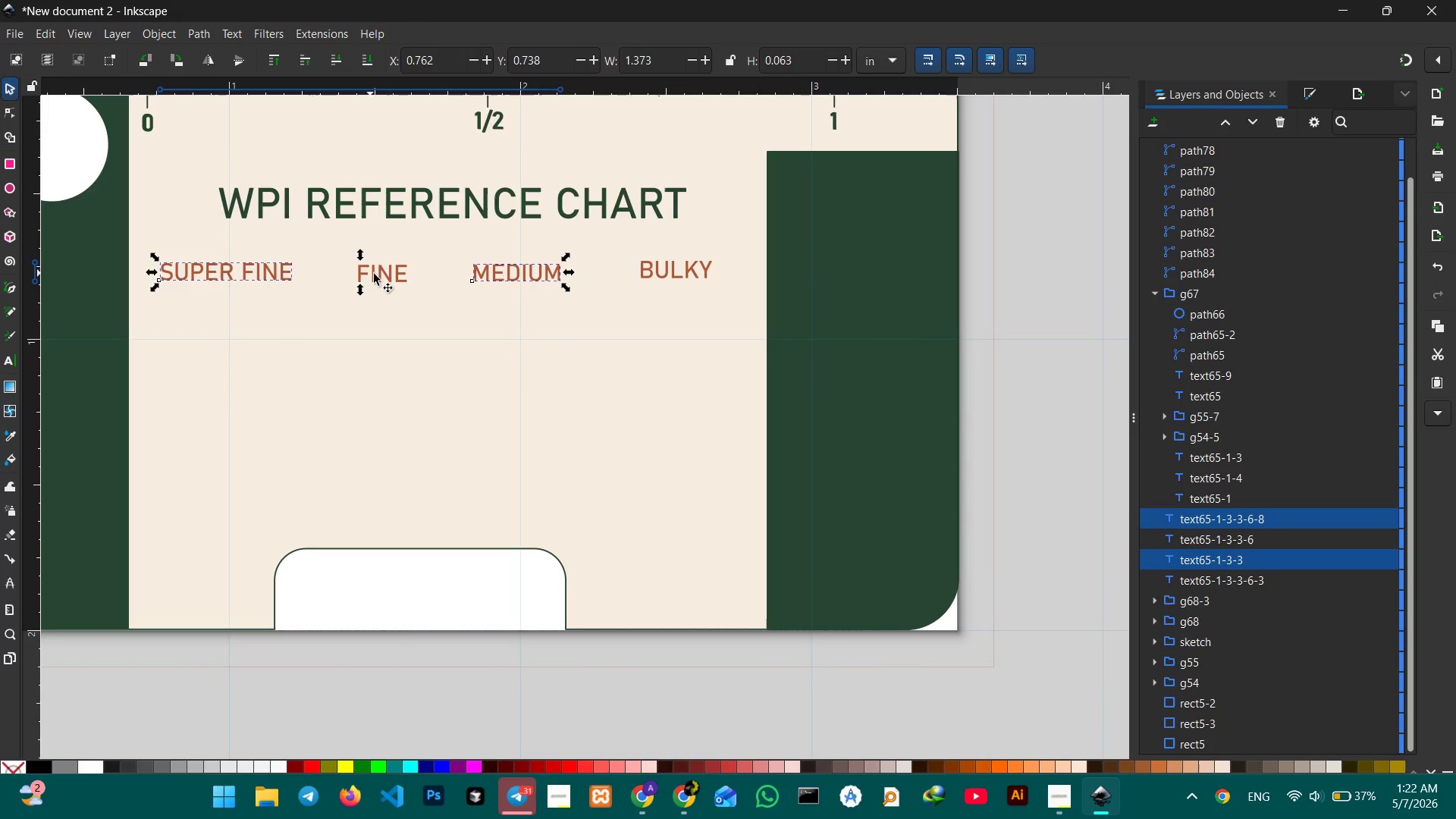 
left_click([375, 274])
 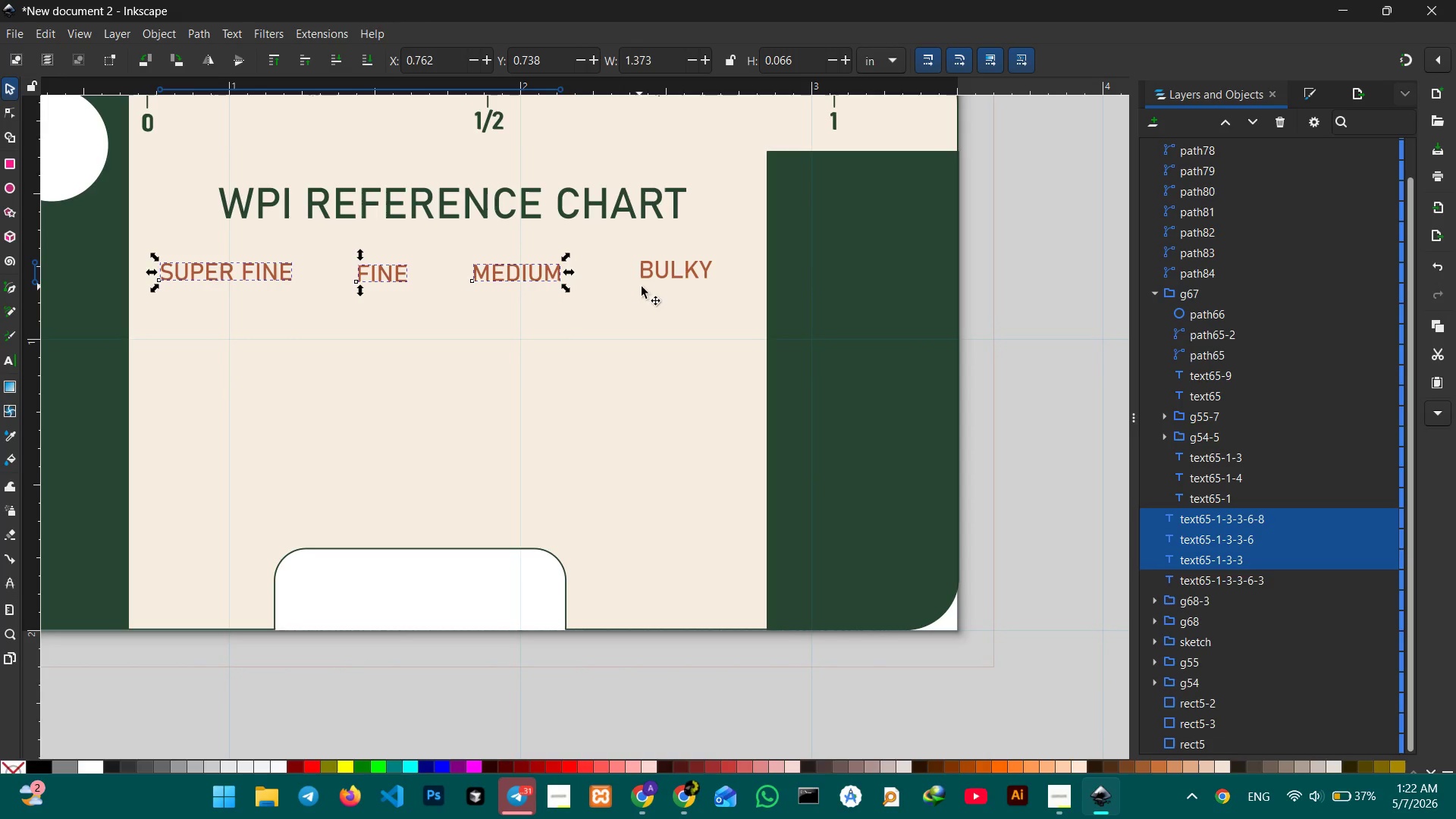 
left_click([674, 272])
 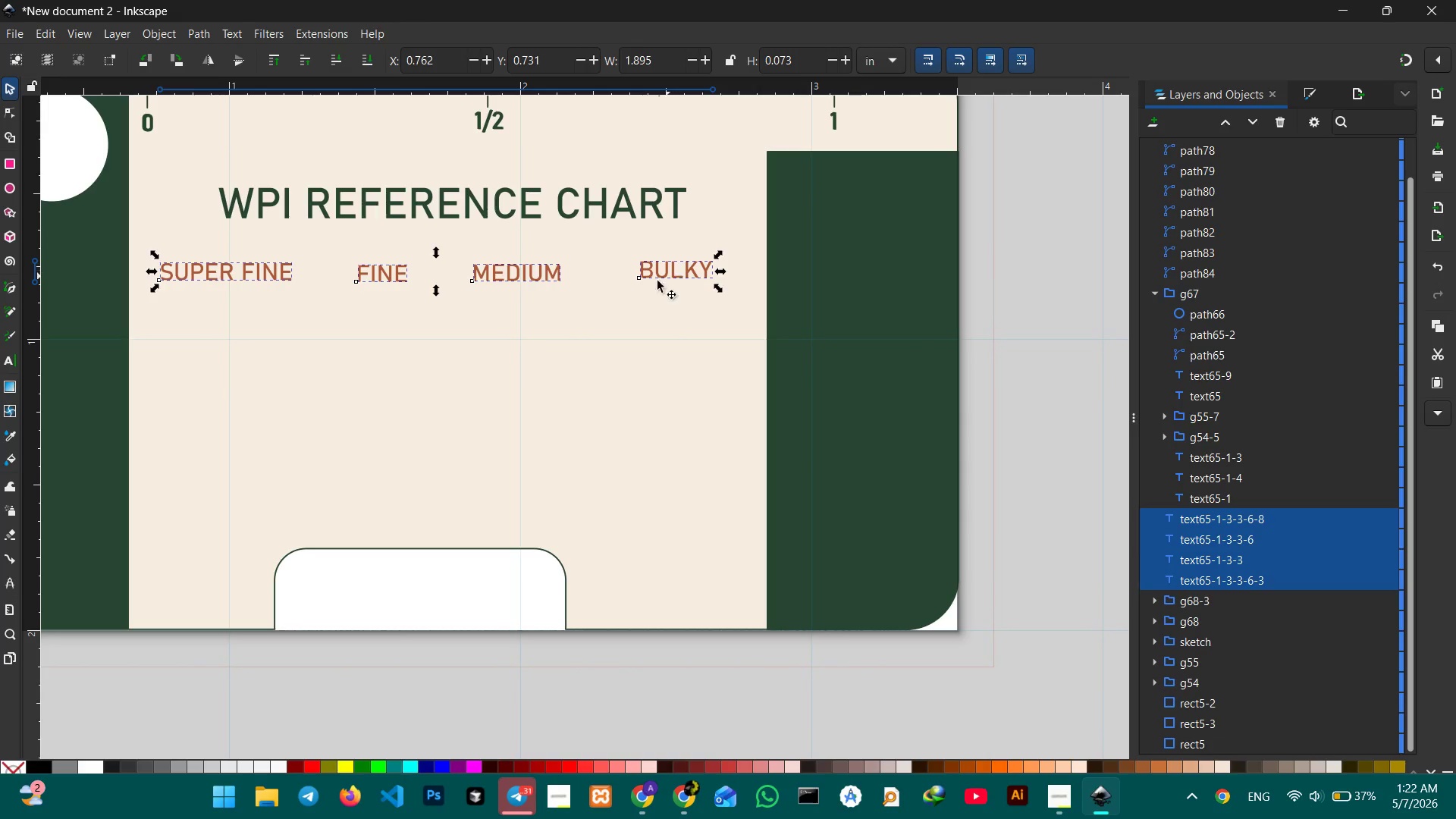 
left_click([581, 329])
 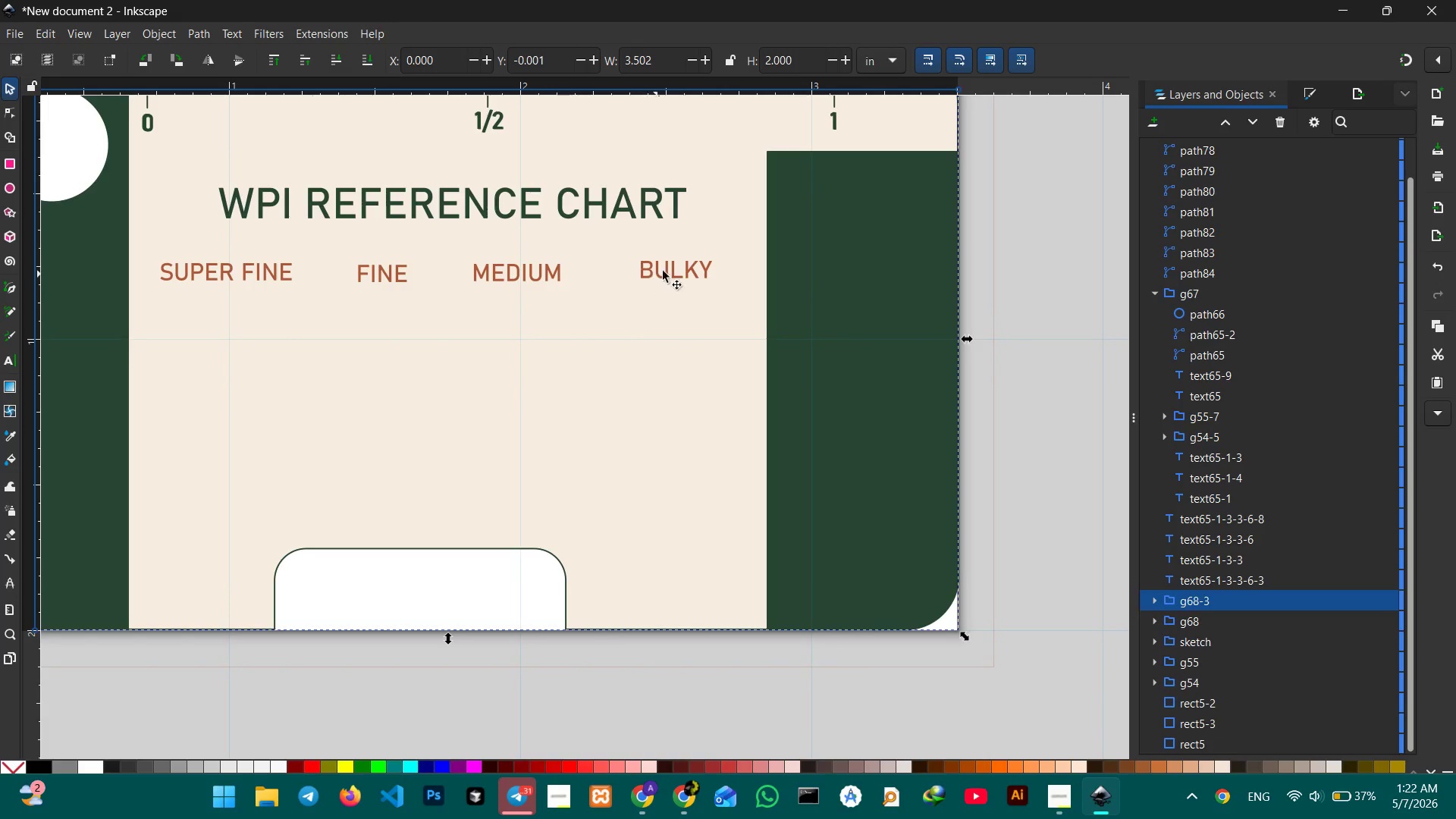 
left_click_drag(start_coordinate=[674, 266], to_coordinate=[677, 272])
 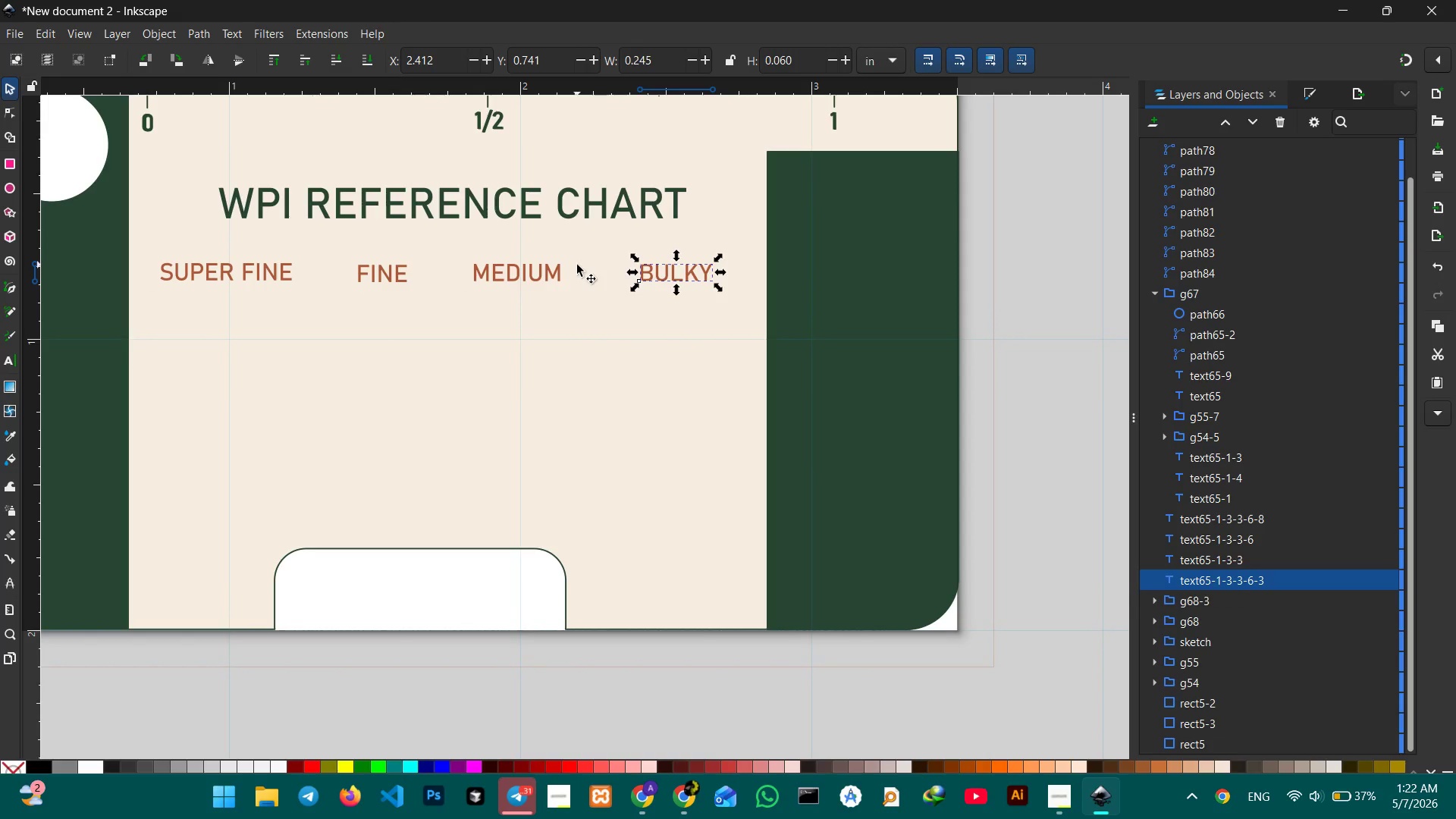 
left_click([552, 269])
 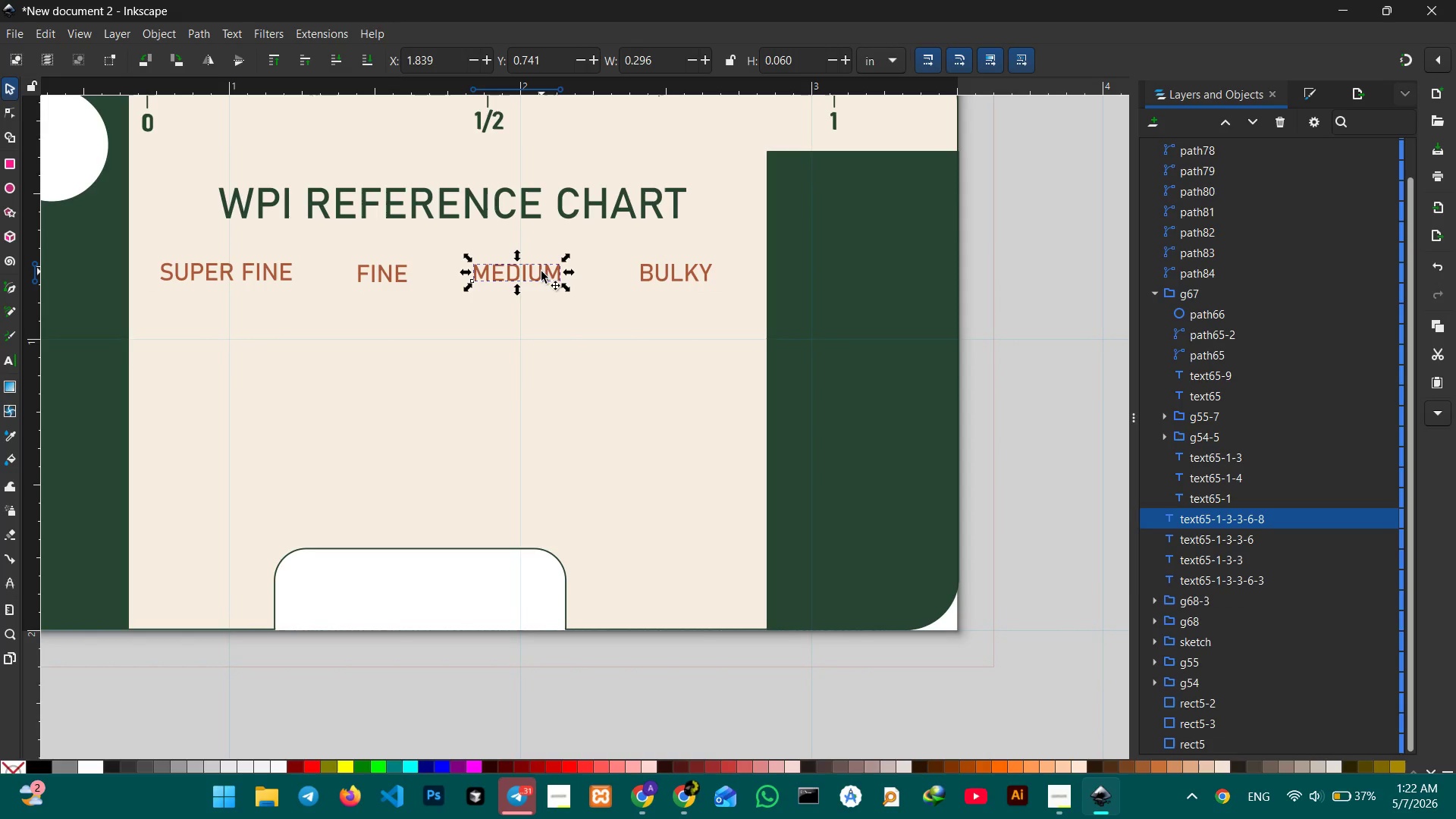 
left_click_drag(start_coordinate=[541, 271], to_coordinate=[553, 272])
 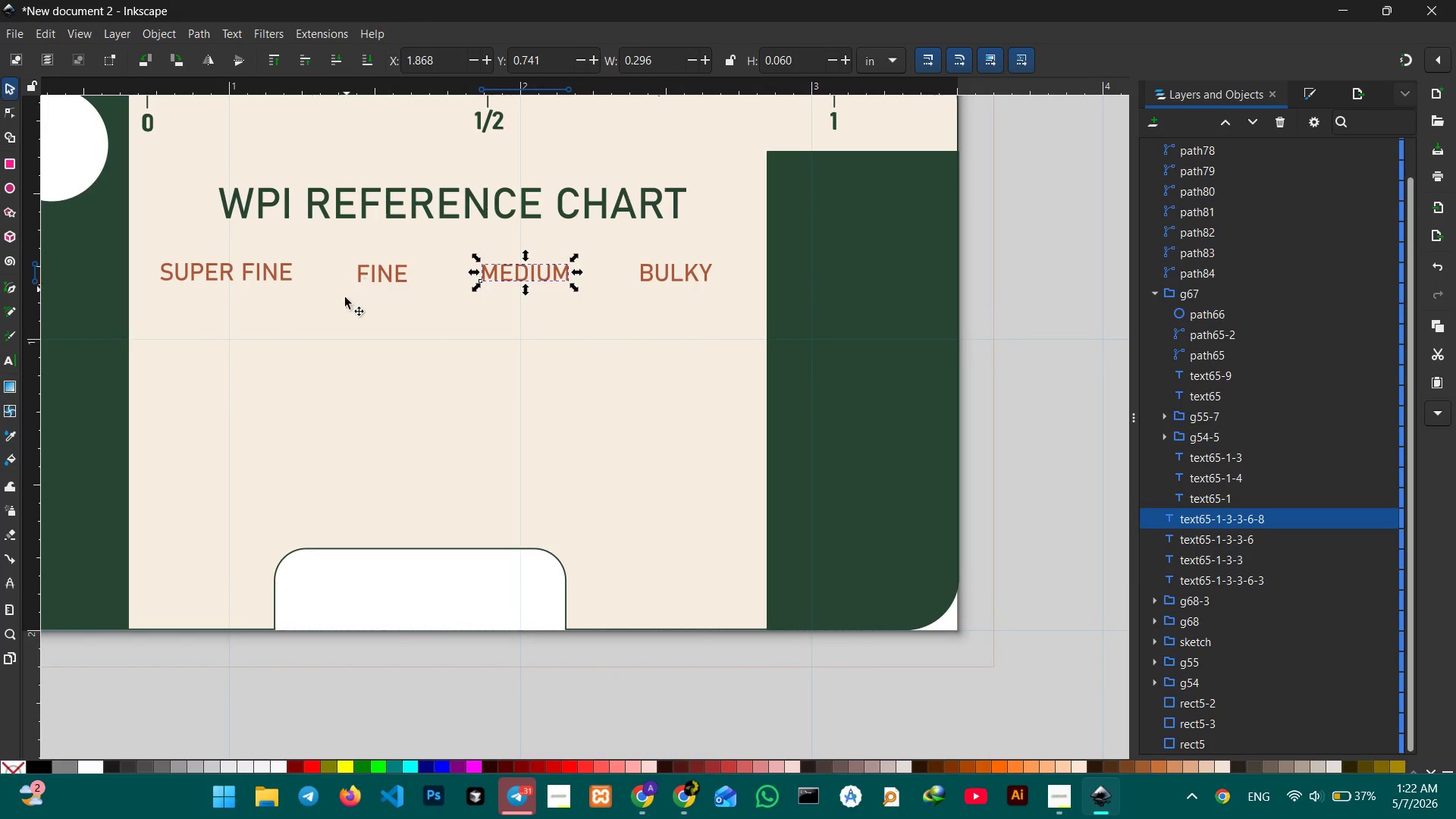 
left_click([350, 312])
 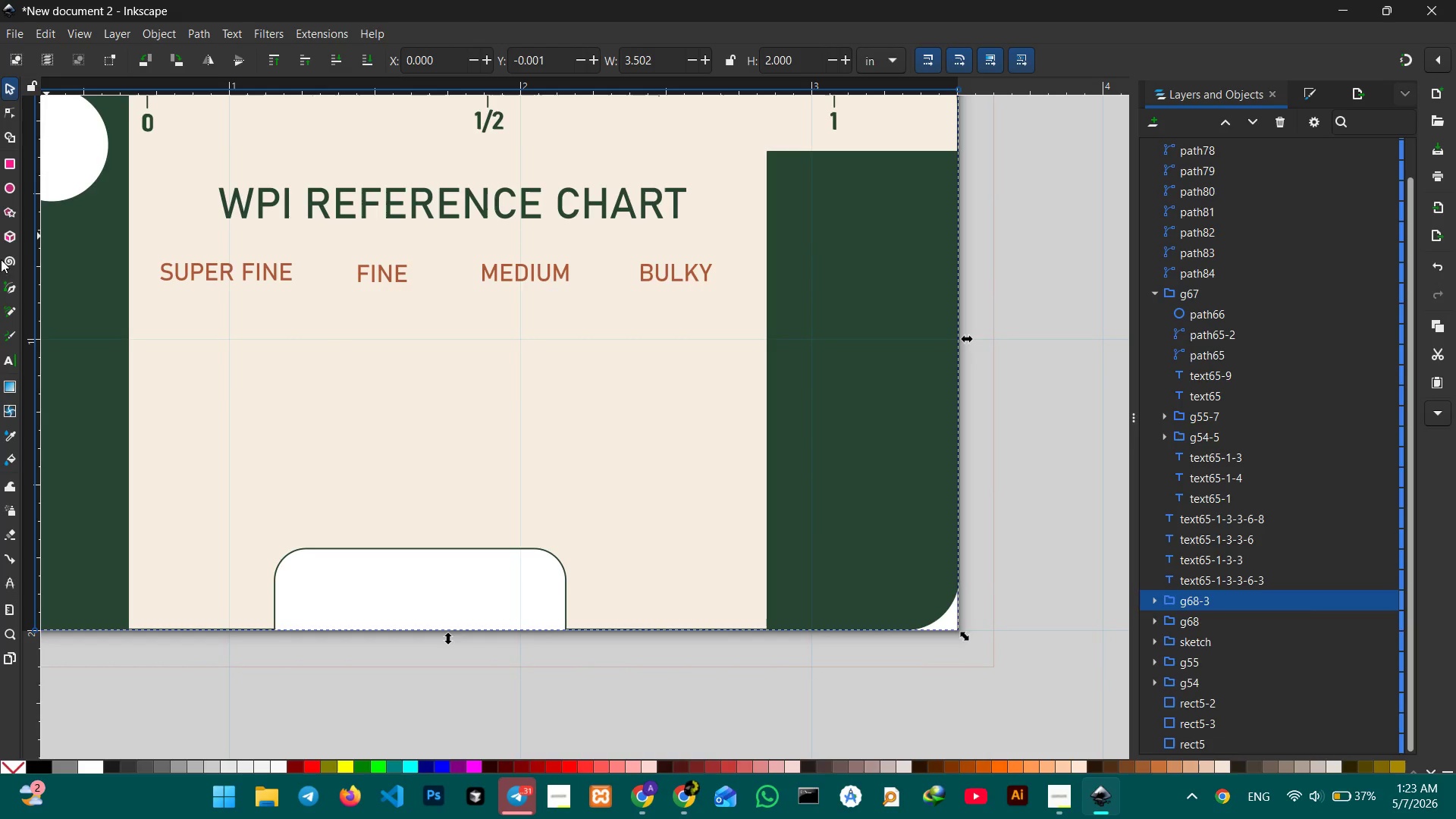 
left_click([17, 293])
 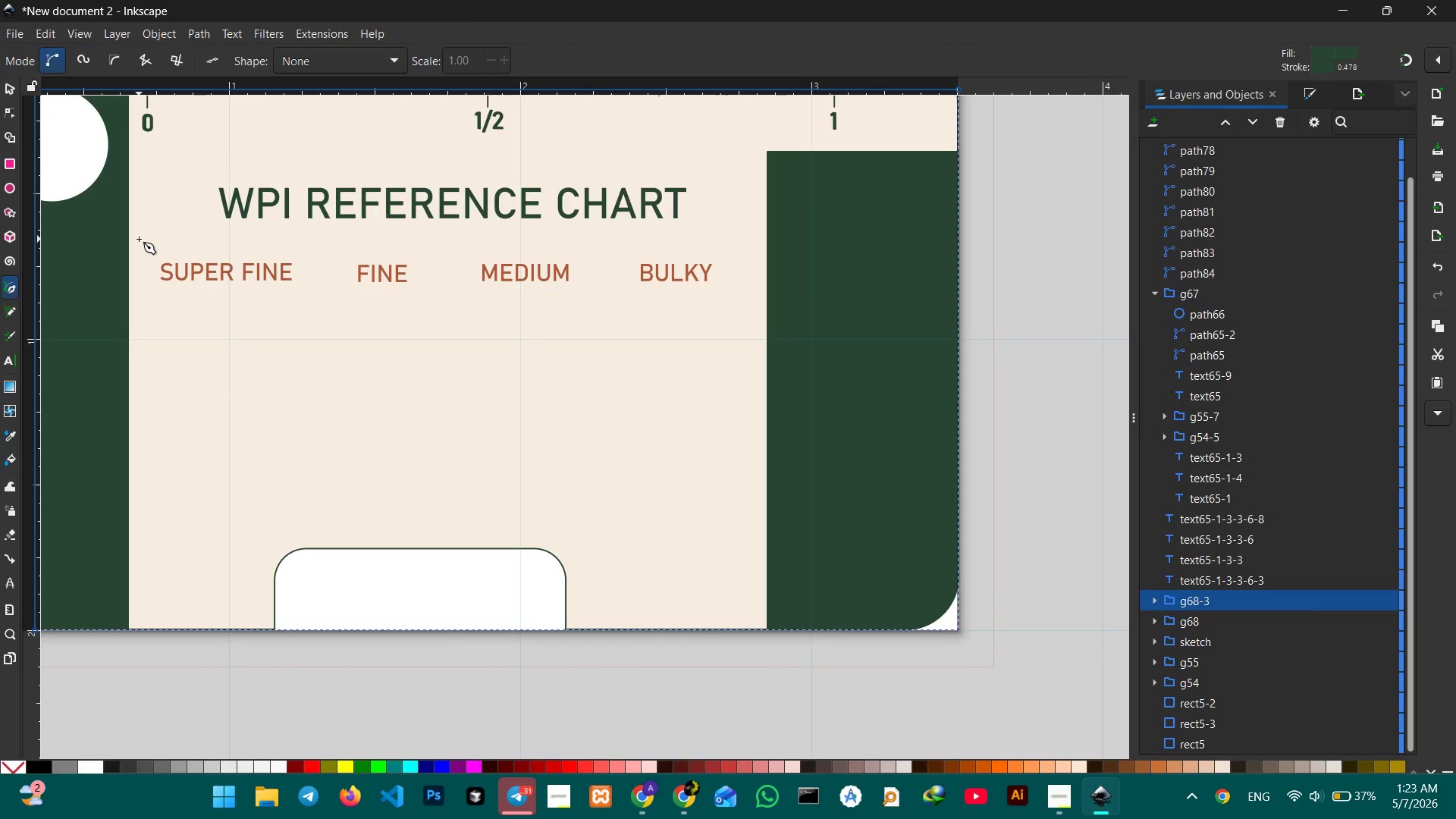 
left_click_drag(start_coordinate=[140, 239], to_coordinate=[743, 238])
 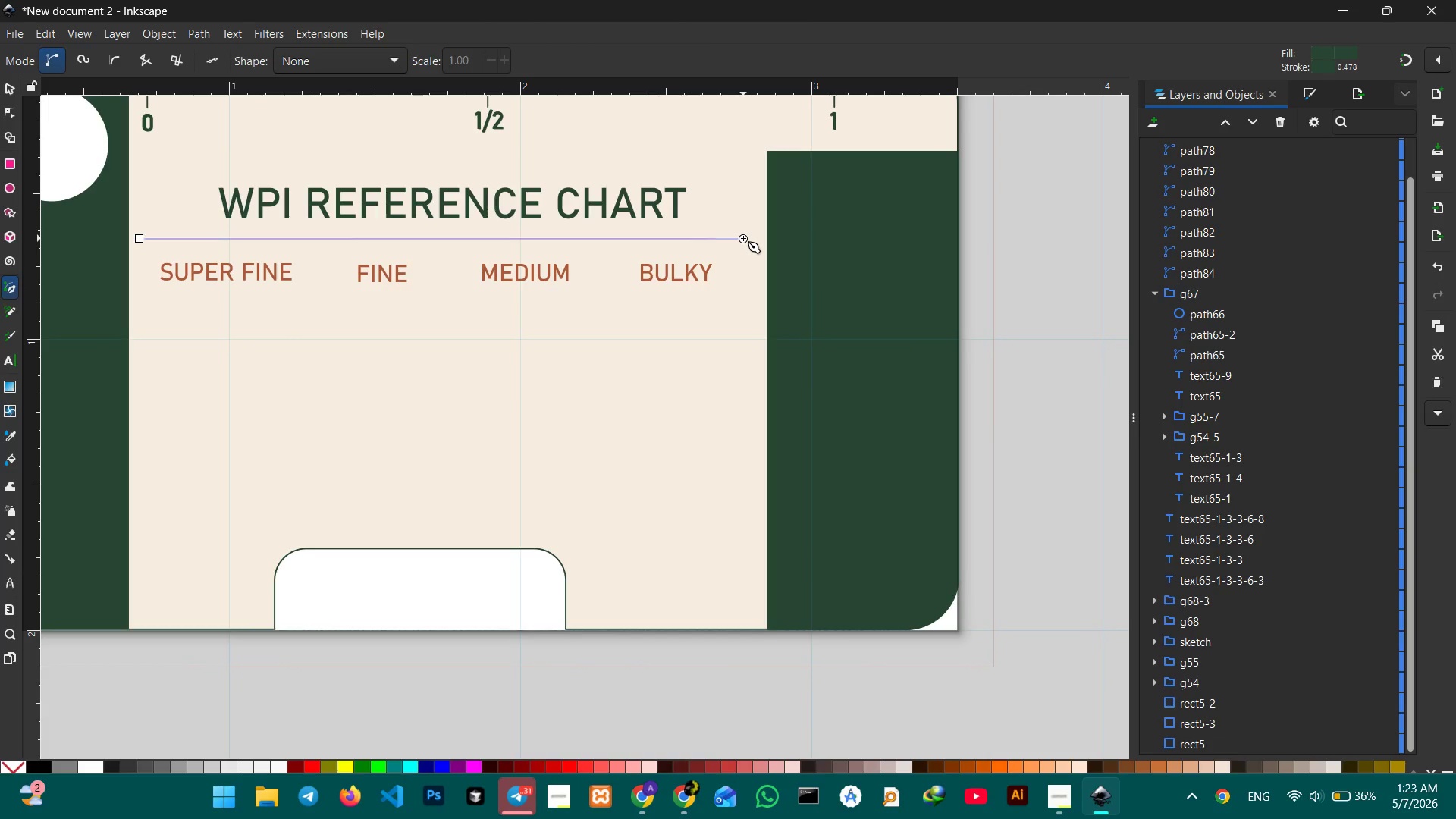 
hold_key(key=ControlLeft, duration=4.33)
 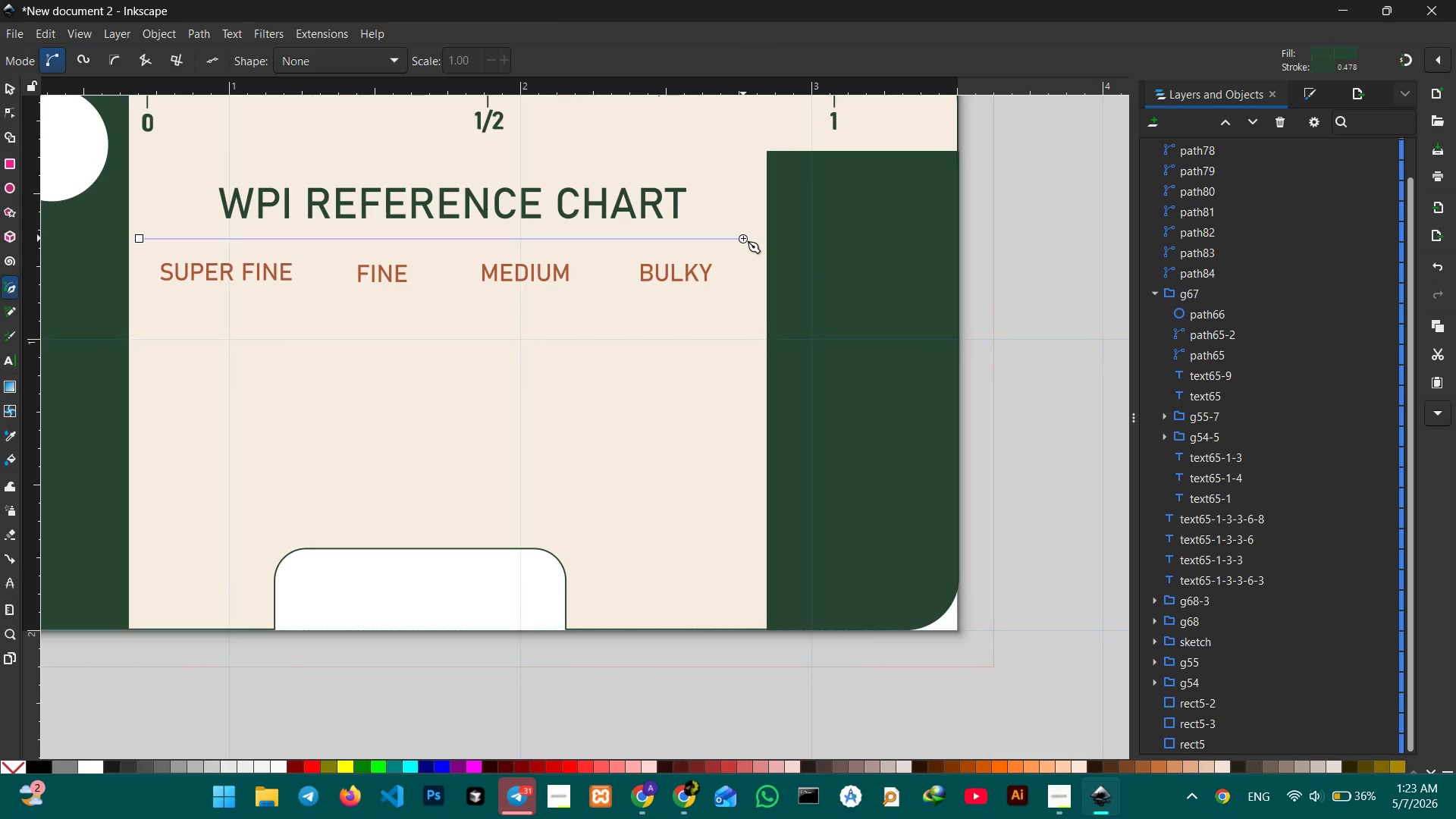 
left_click([743, 238])
 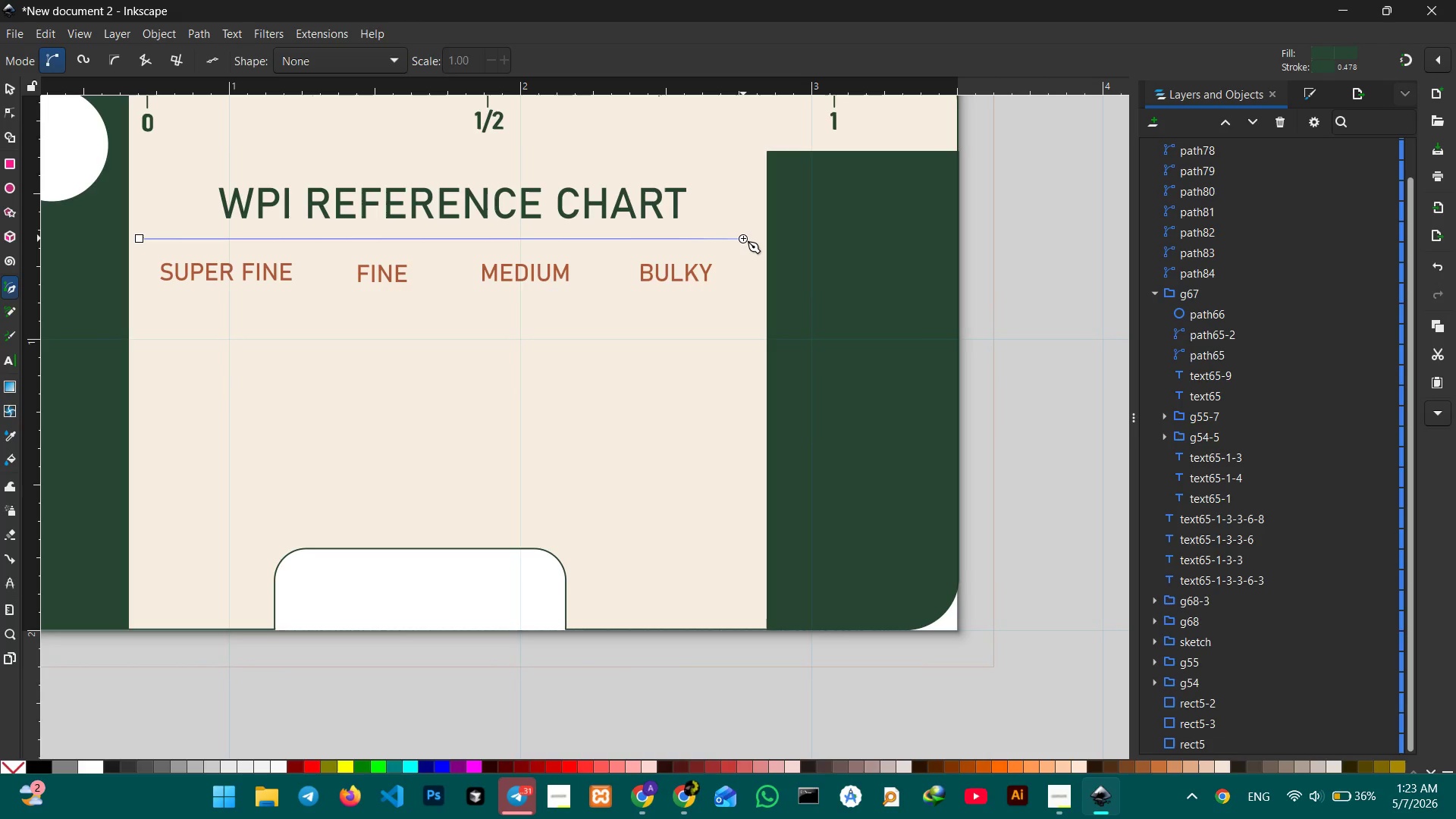 
key(Enter)
 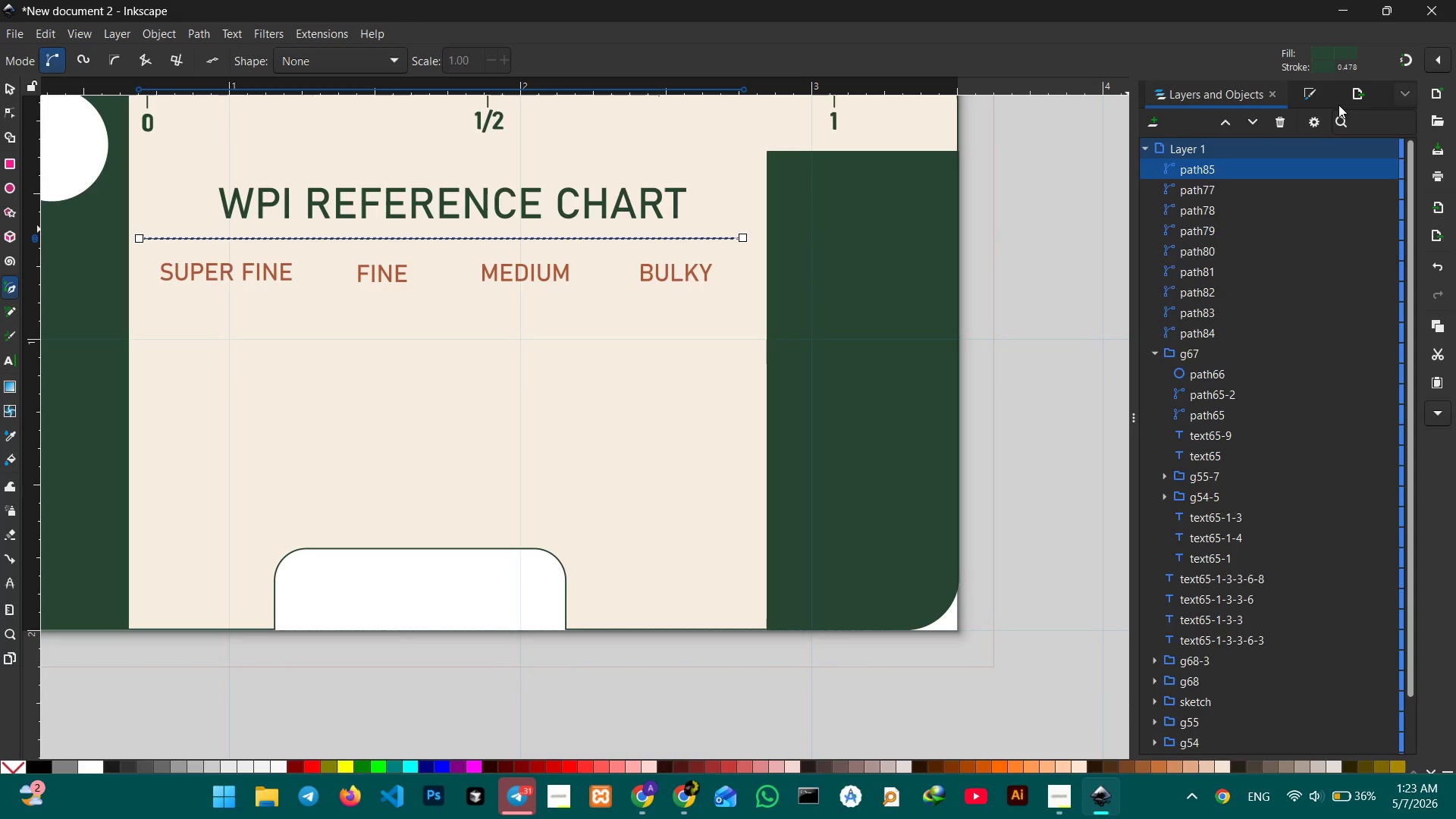 
left_click([1316, 96])
 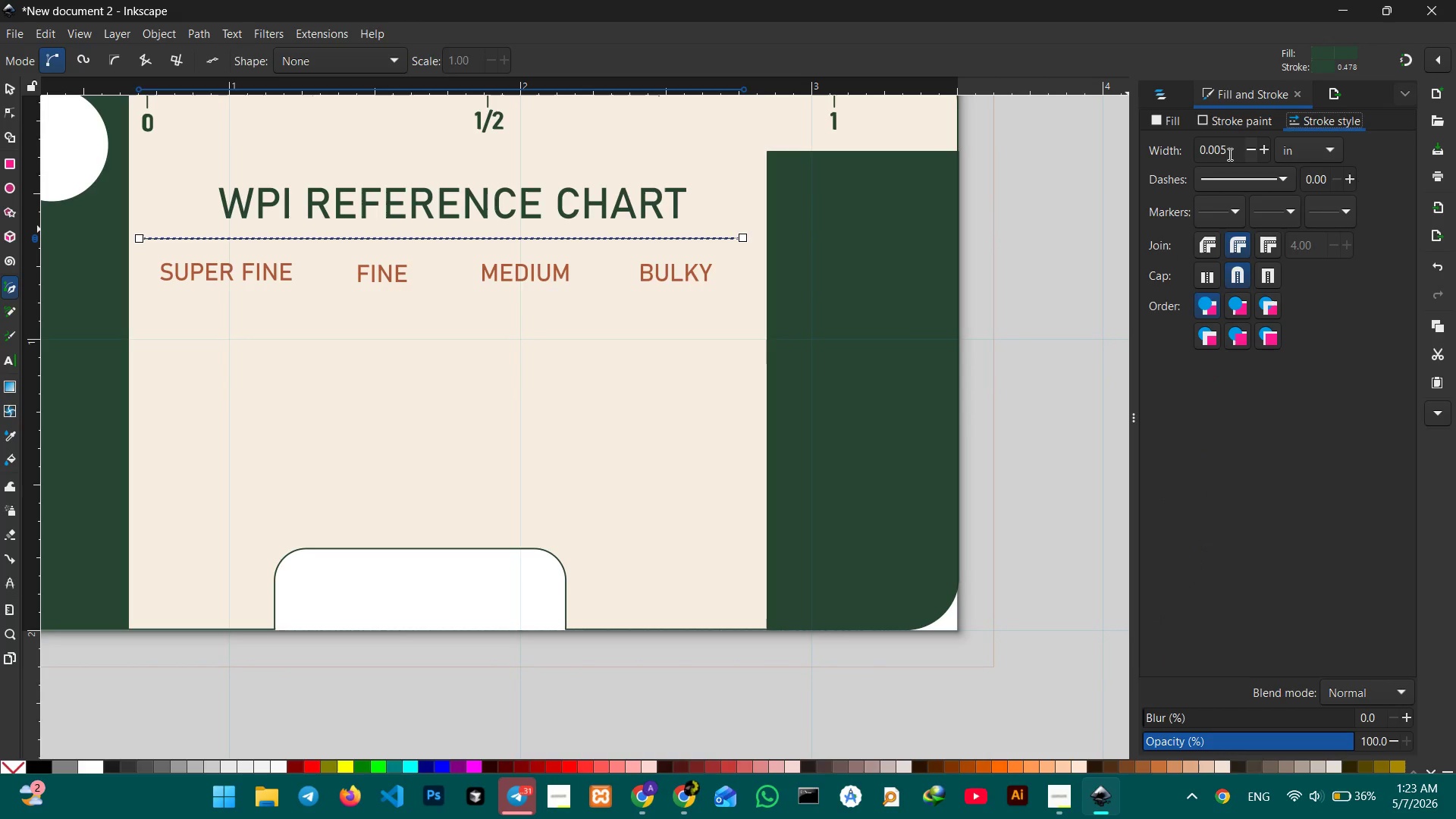 
left_click([1227, 153])
 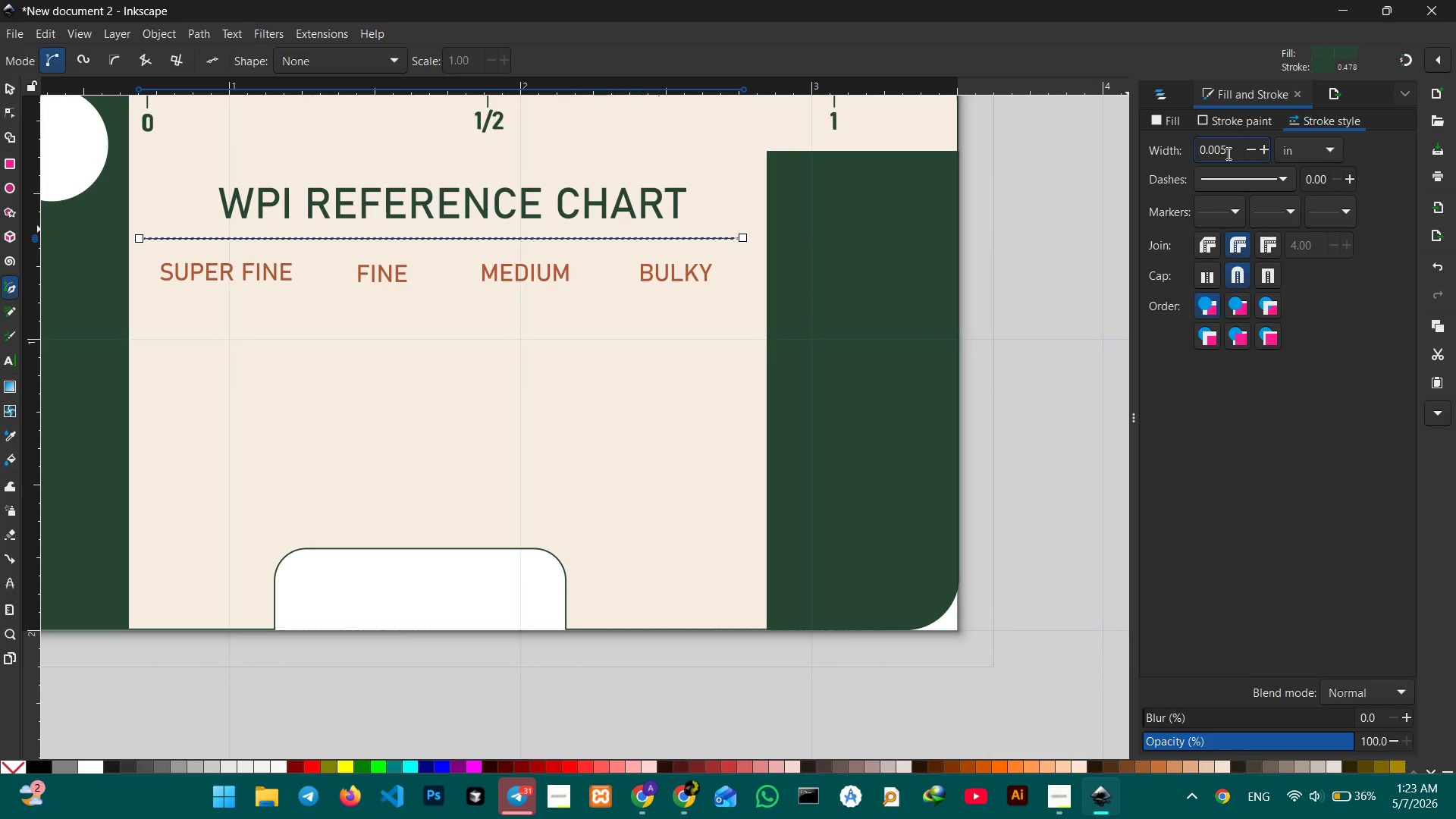 
key(Backspace)
 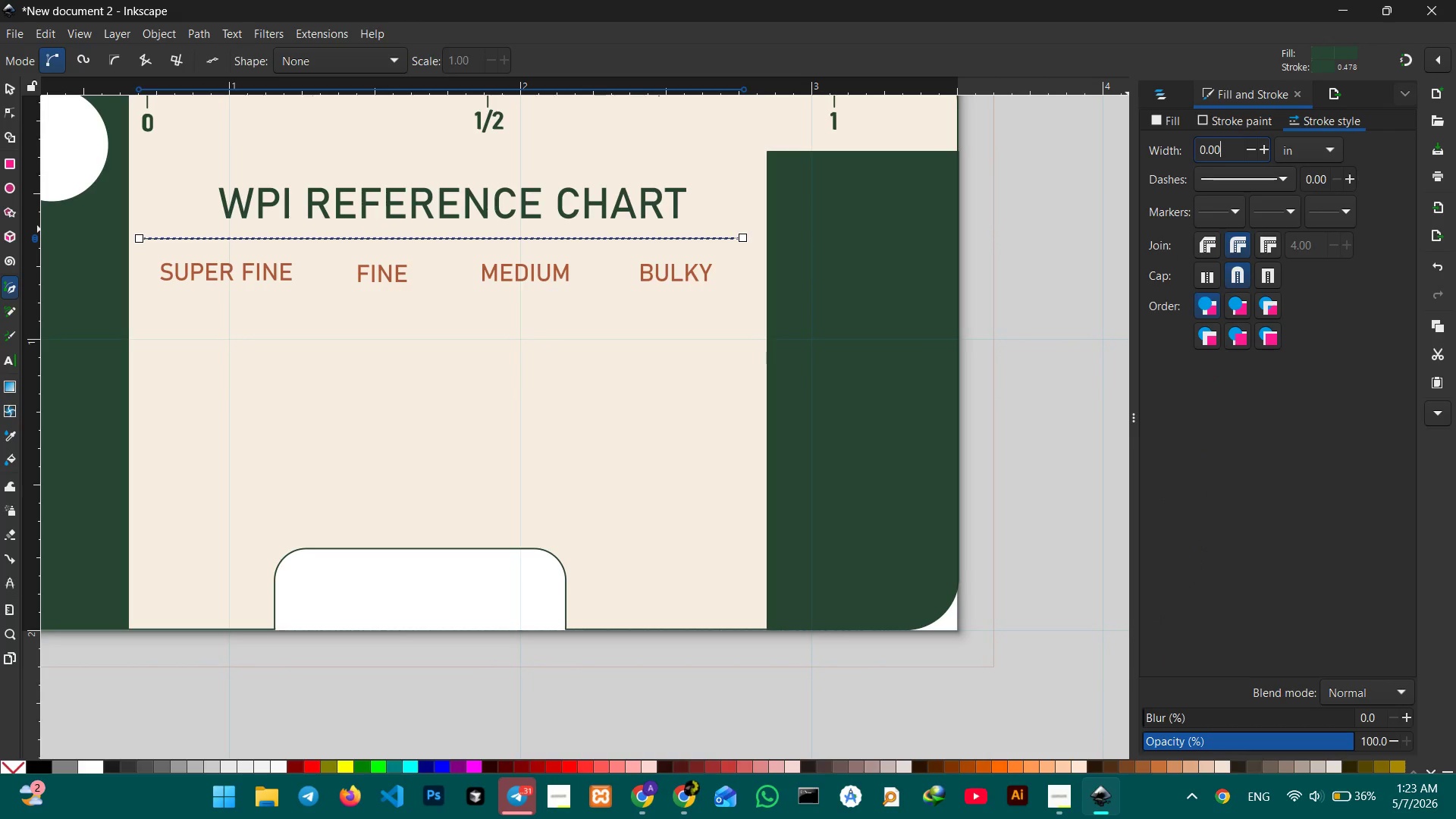 
key(Numpad2)
 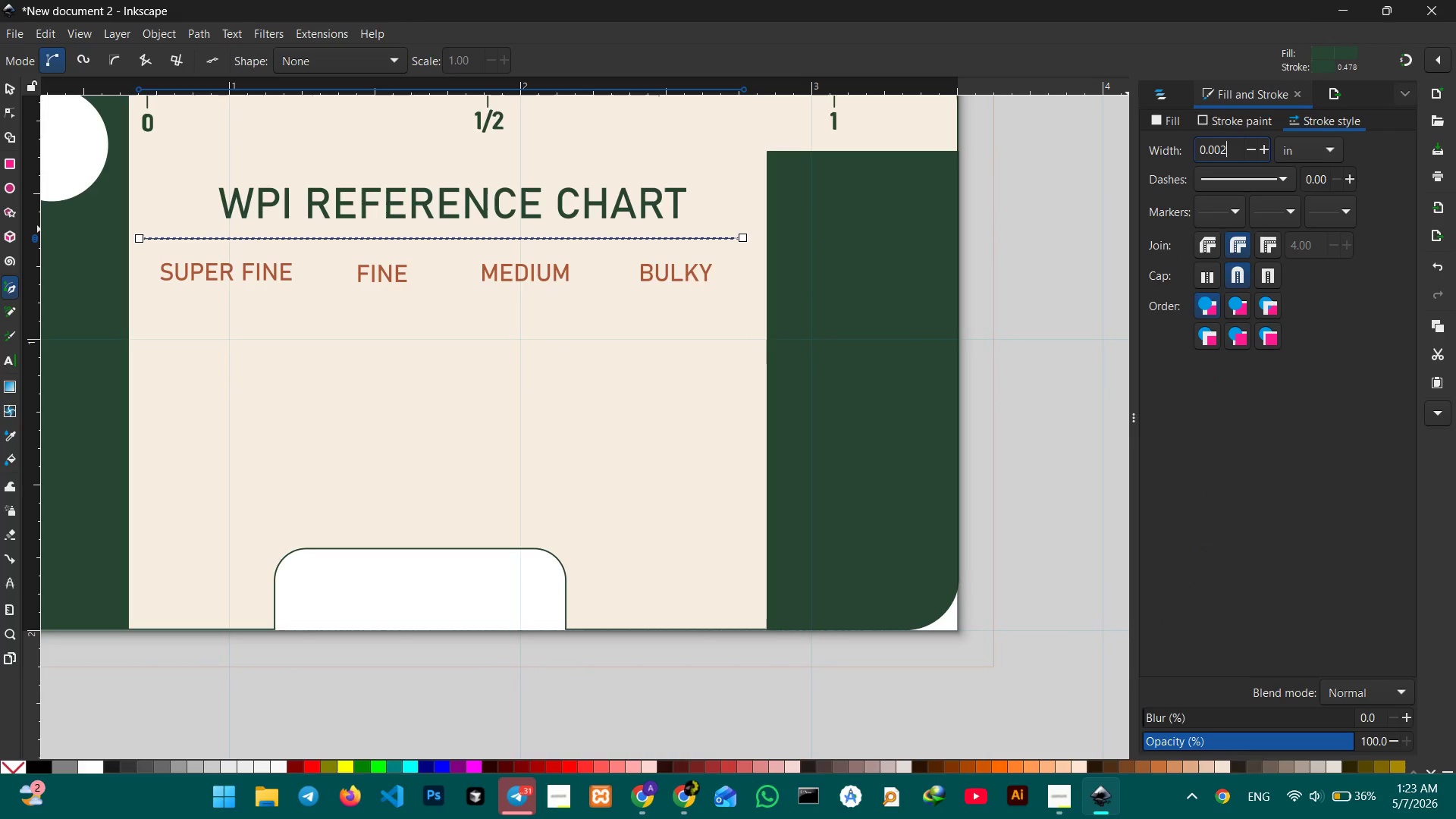 
key(Enter)
 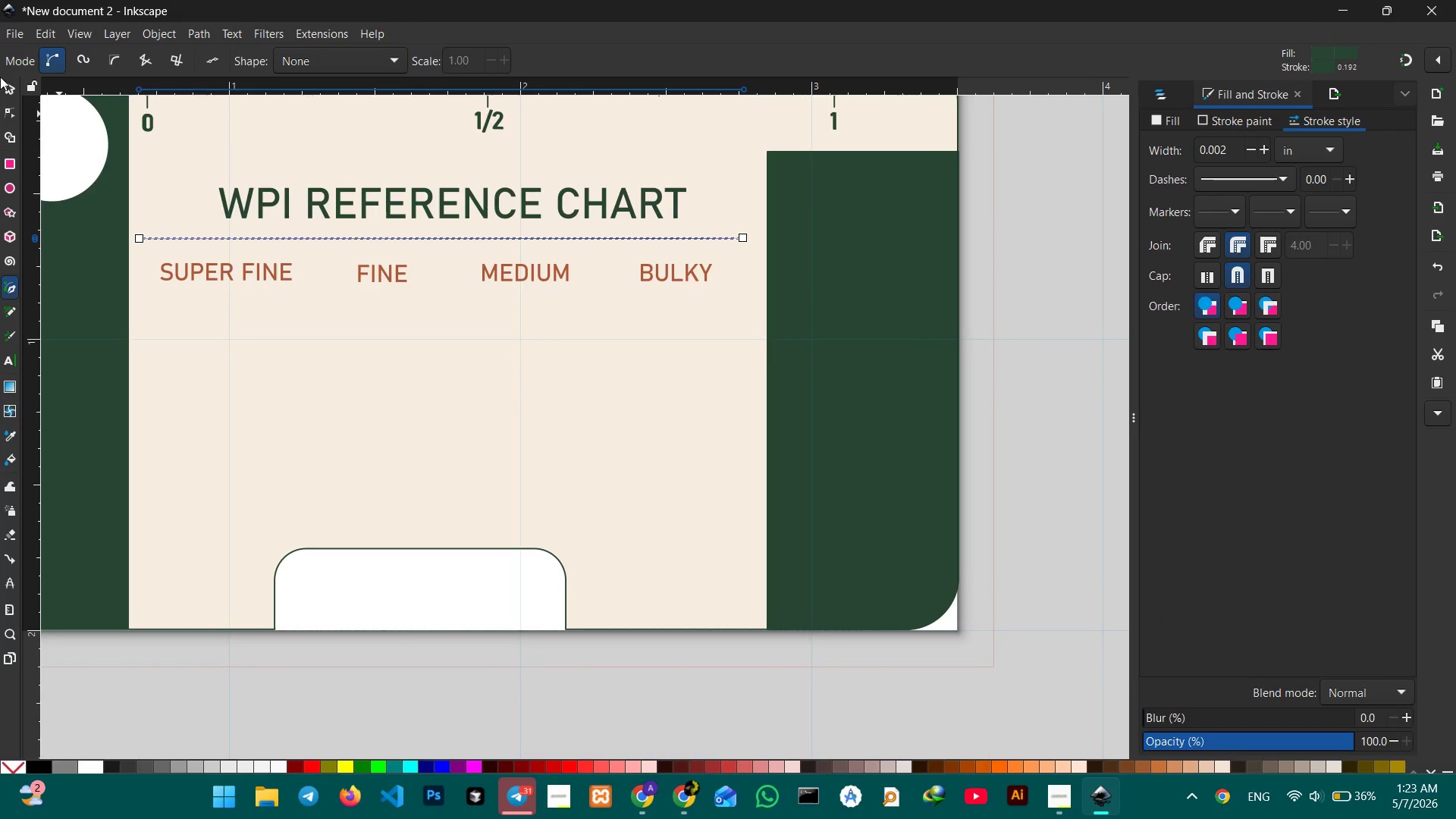 
left_click([2, 89])
 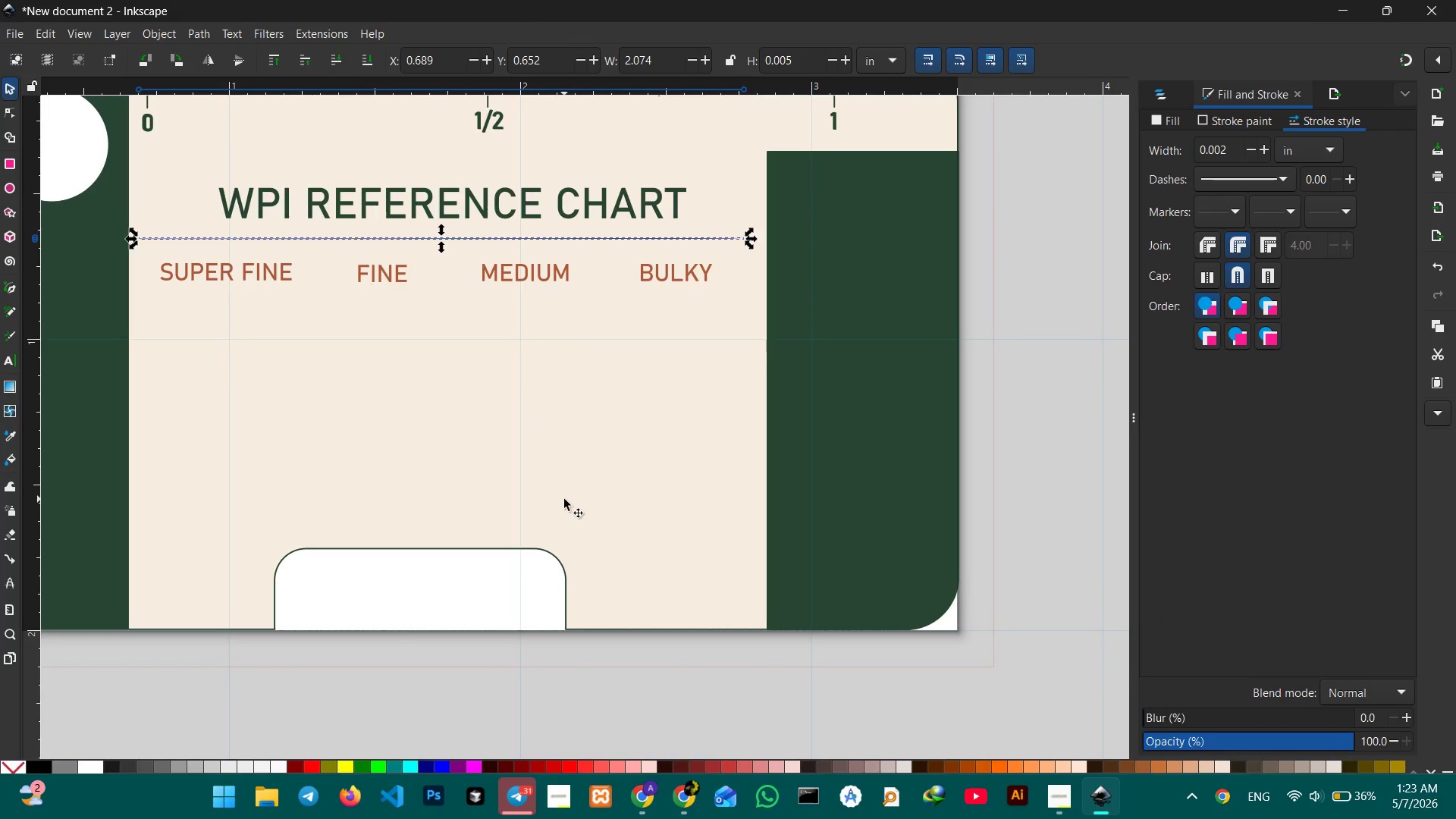 
double_click([563, 500])
 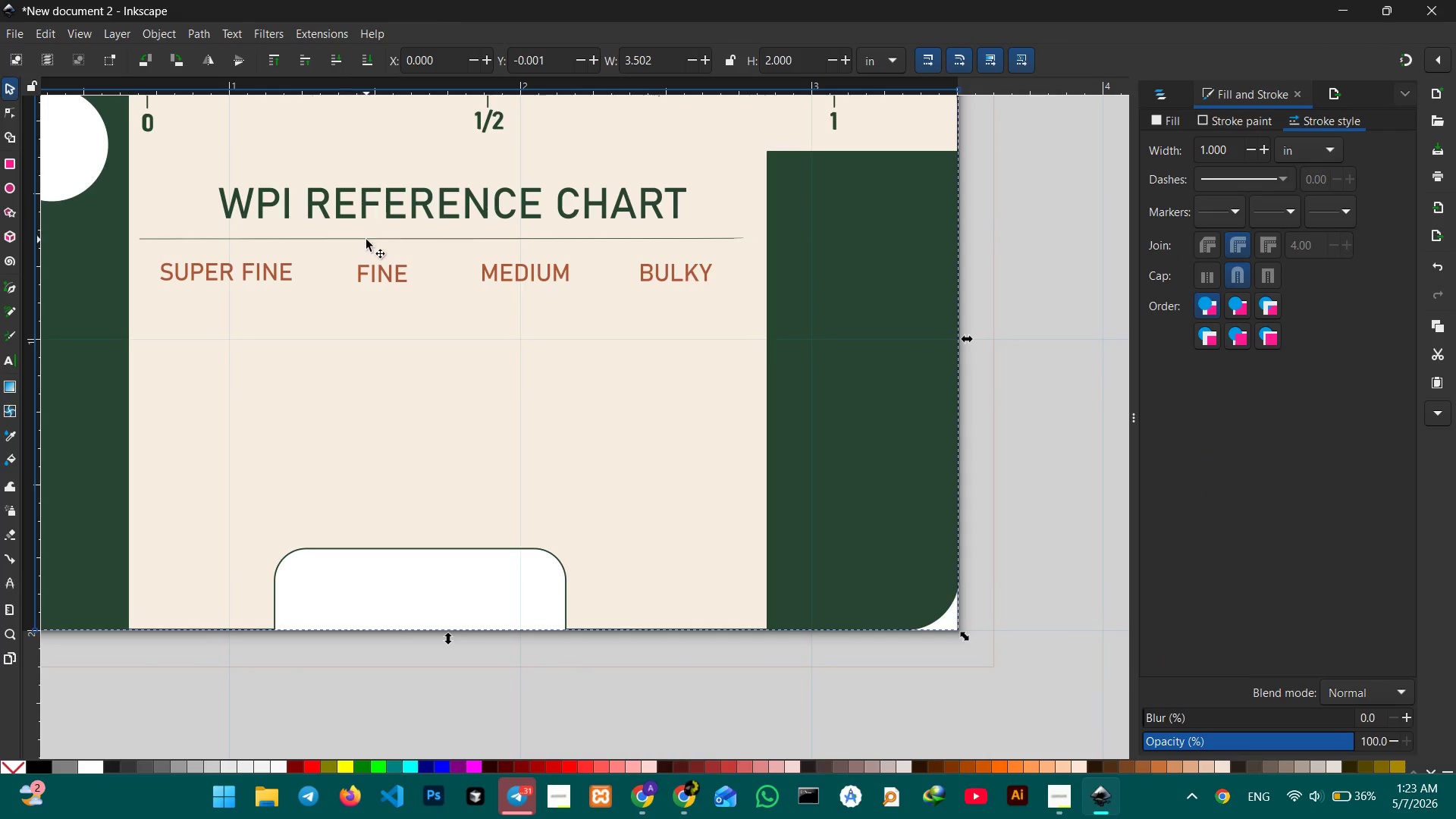 
left_click([380, 237])
 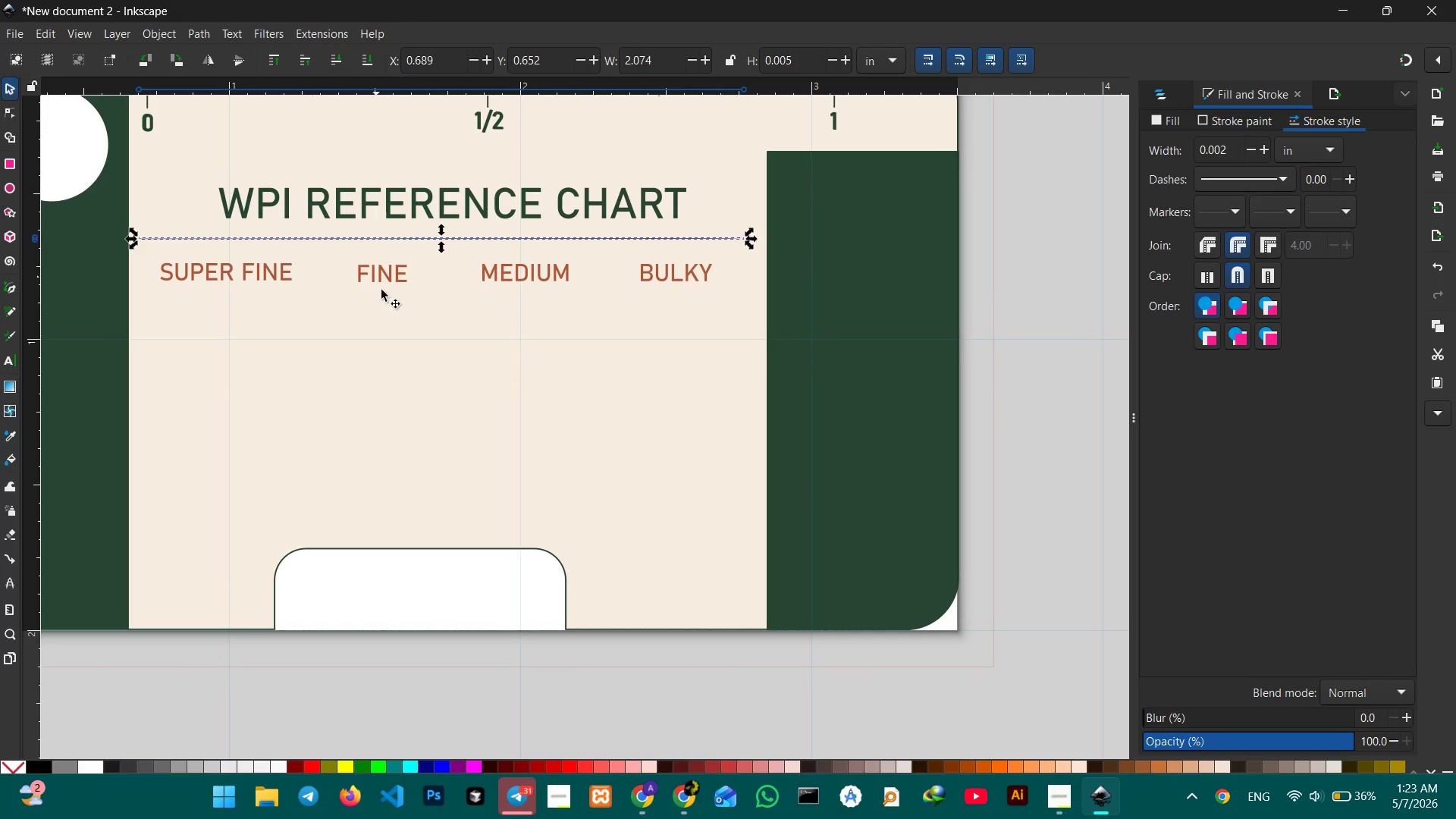 
hold_key(key=Space, duration=0.89)
 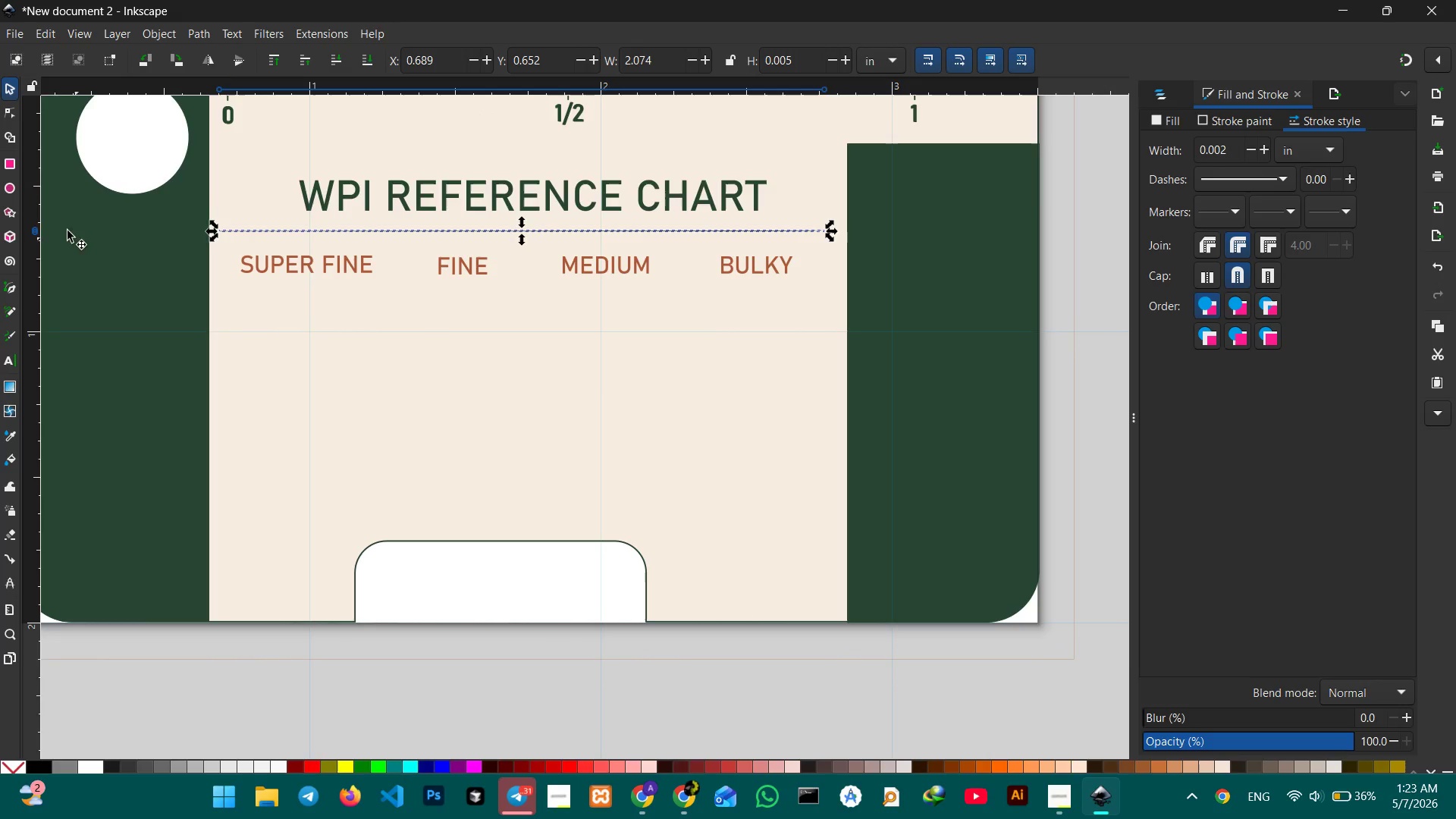 
left_click_drag(start_coordinate=[394, 369], to_coordinate=[475, 361])
 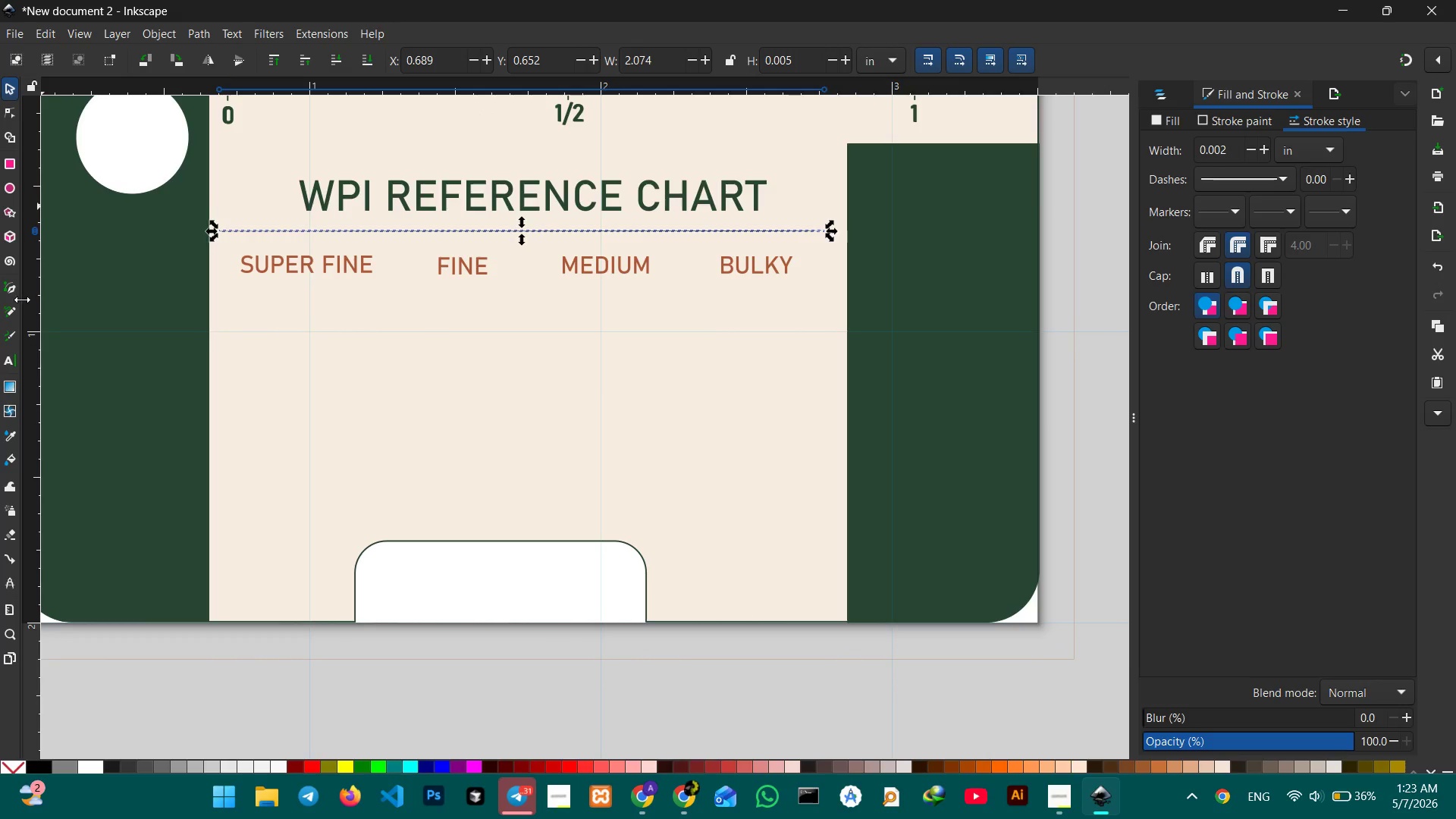 
left_click([9, 287])
 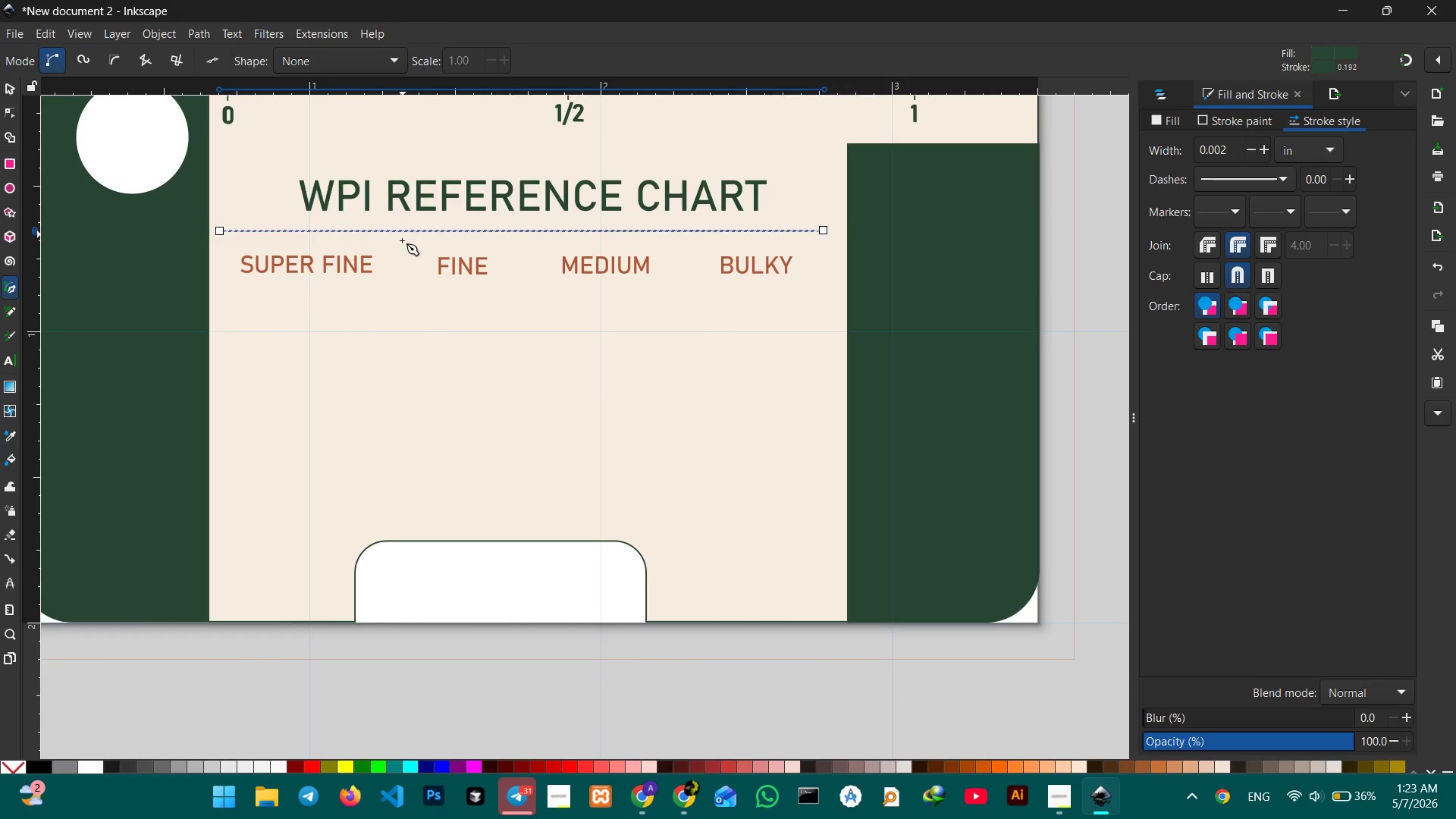 
key(Control+ControlLeft)
 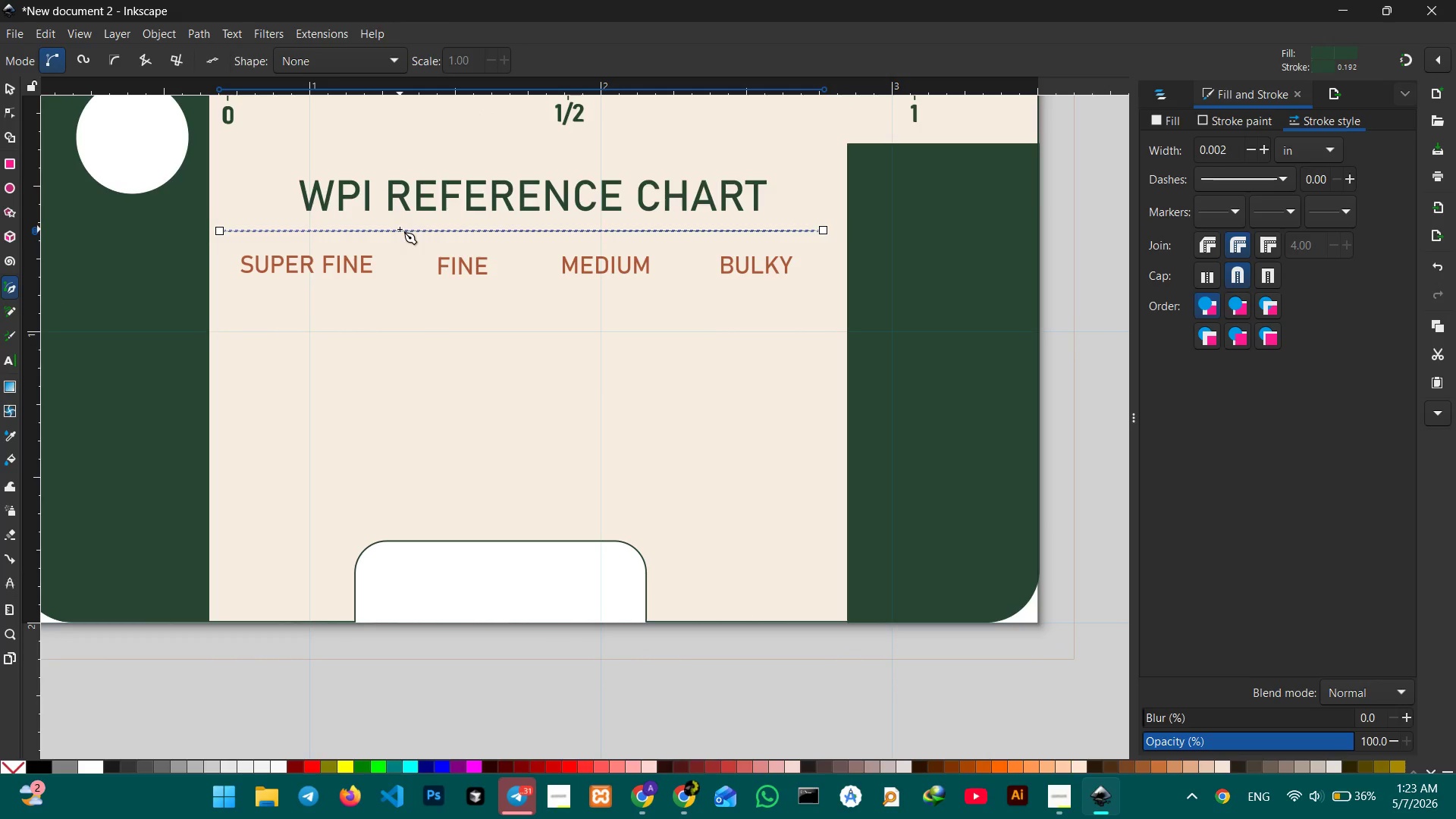 
left_click([400, 228])
 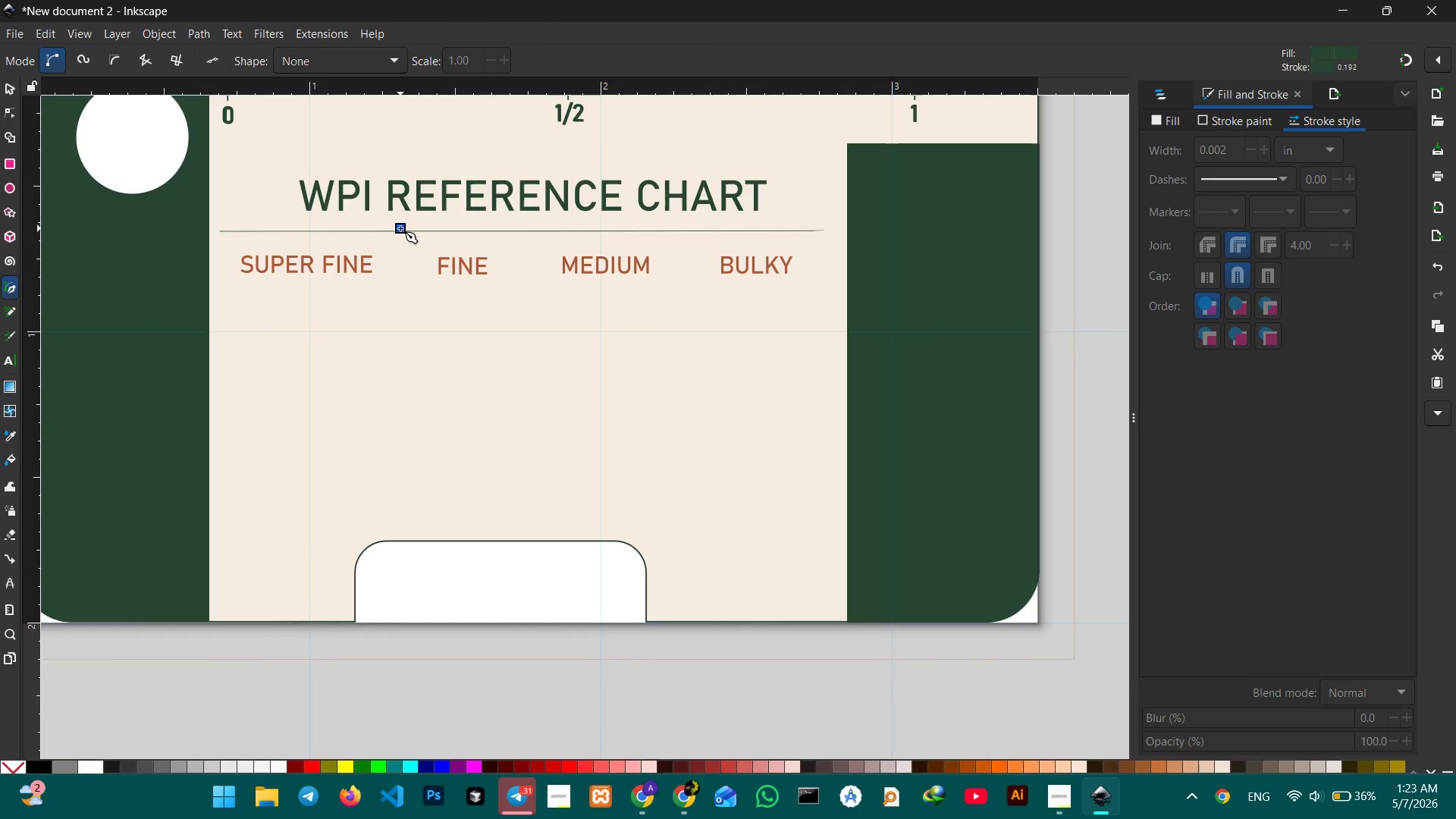 
key(Control+X)
 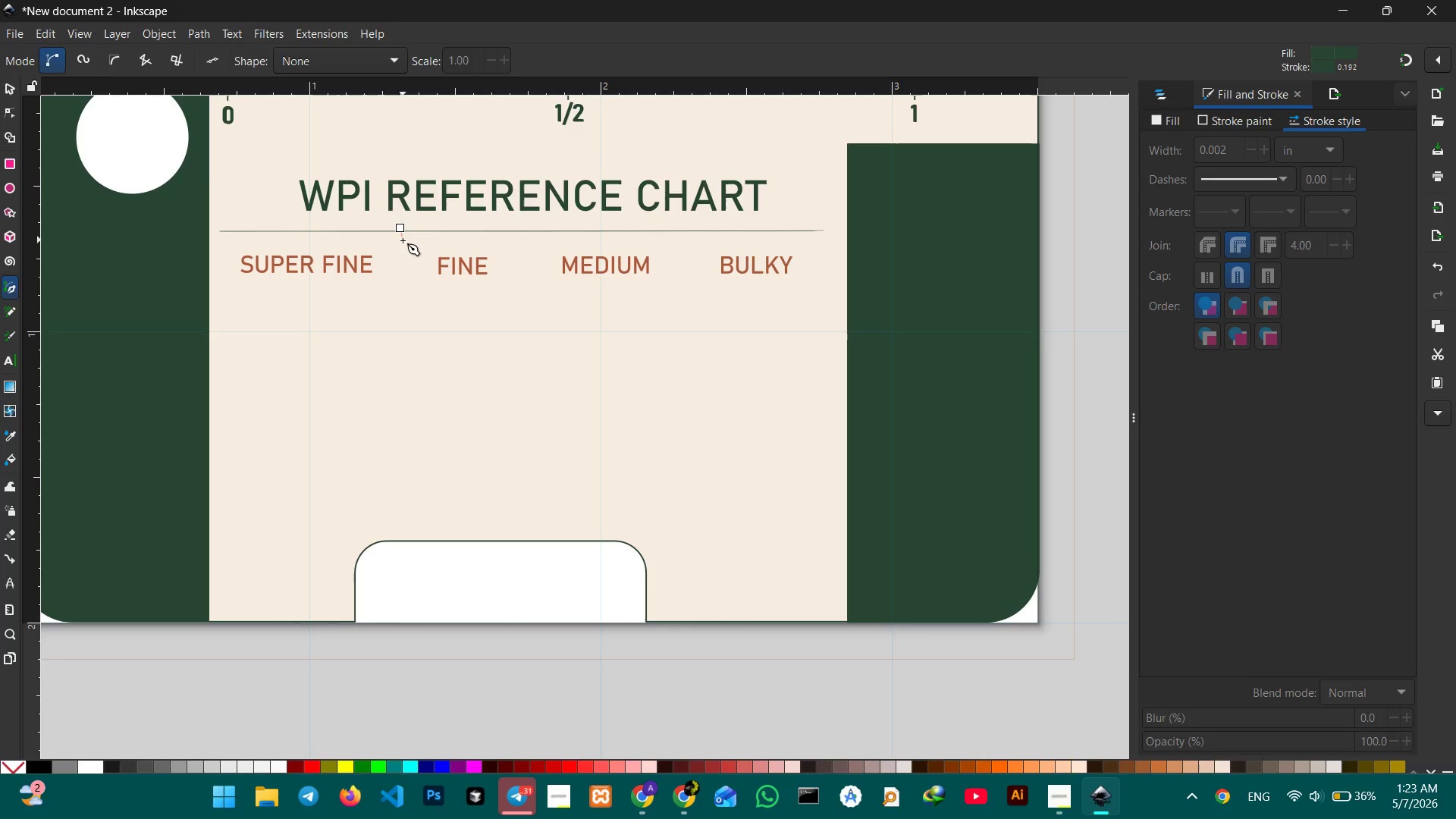 
key(Control+Z)
 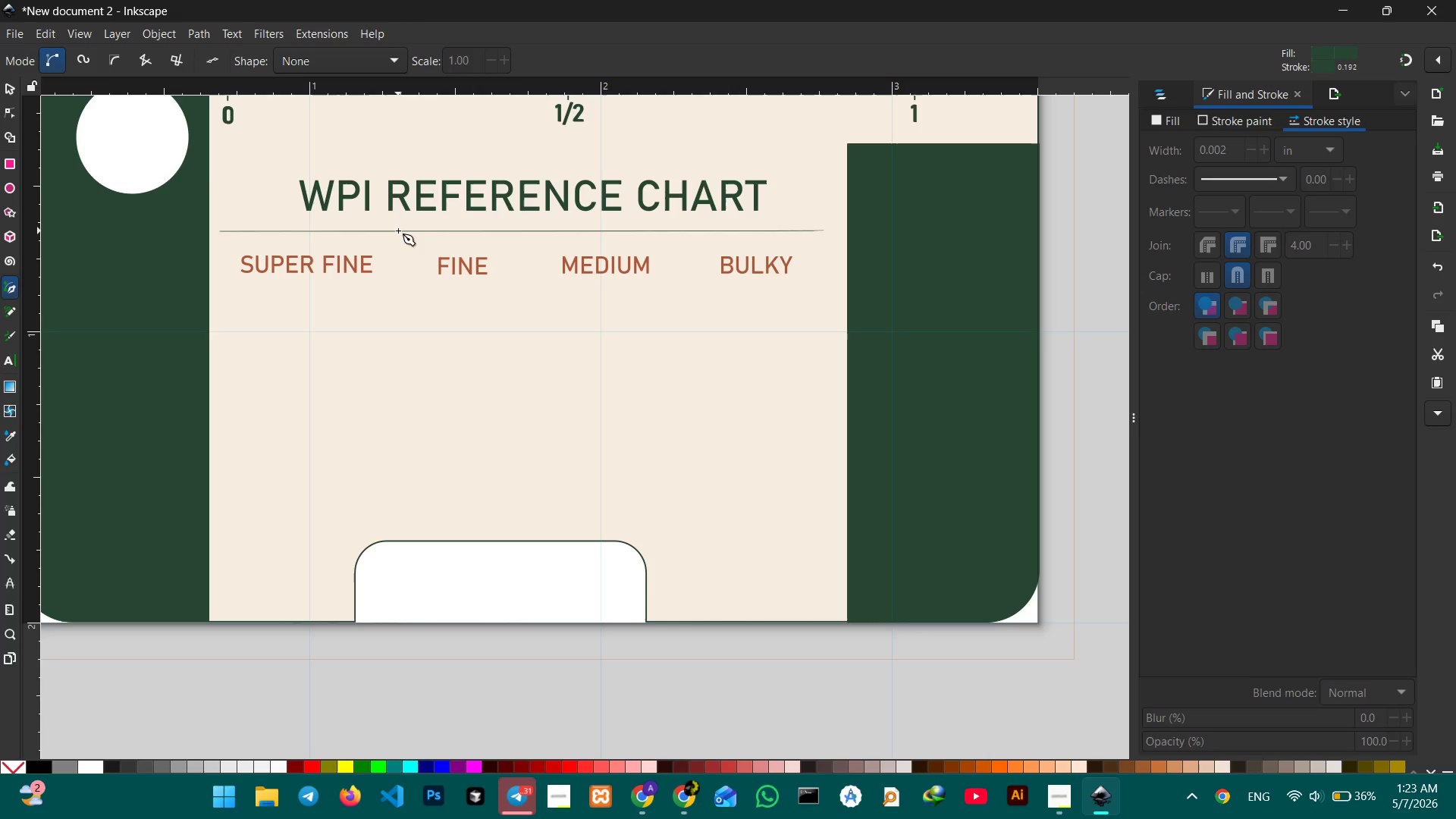 
left_click_drag(start_coordinate=[401, 231], to_coordinate=[397, 505])
 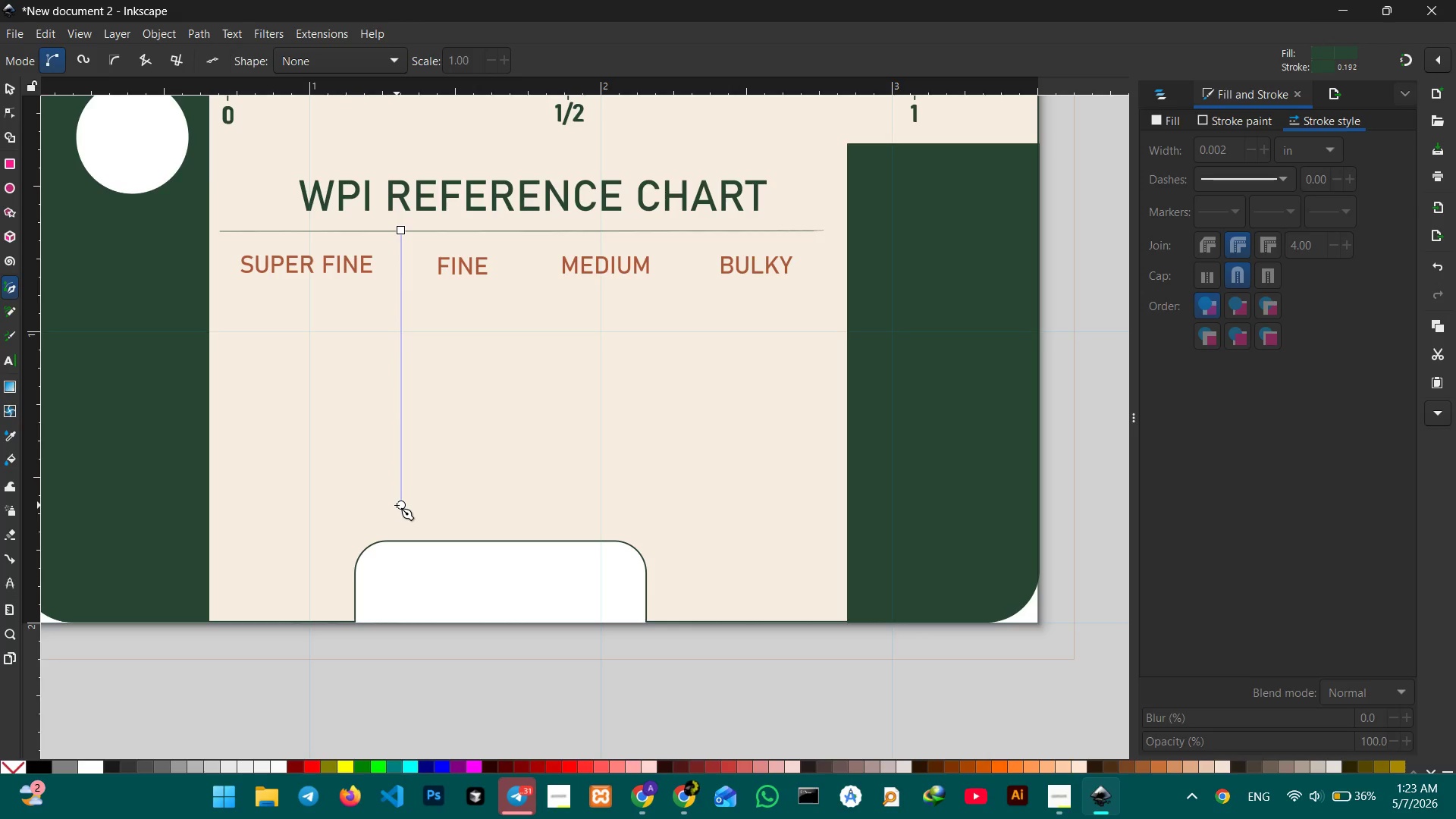 
hold_key(key=ControlLeft, duration=3.39)
 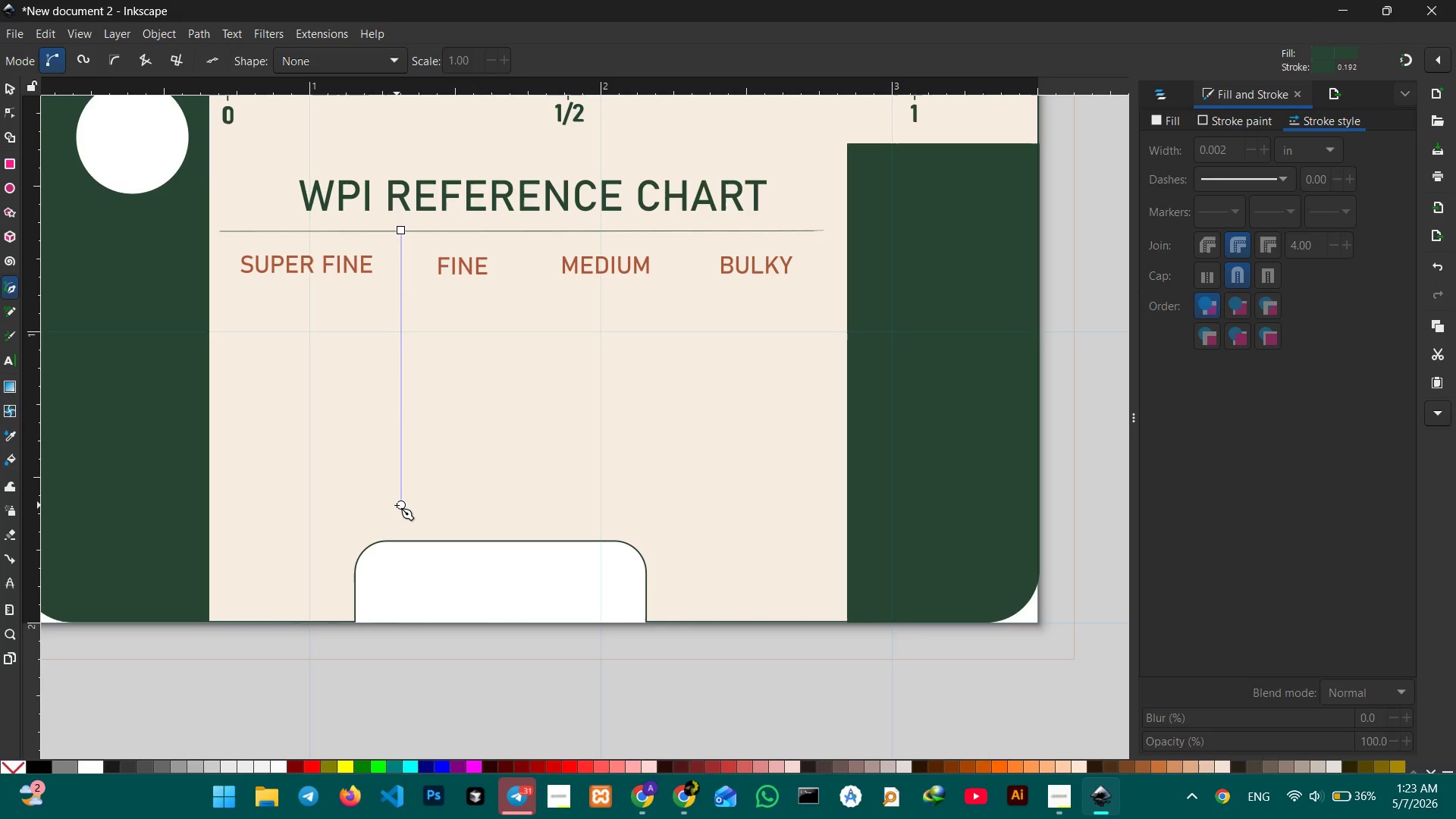 
key(Enter)
 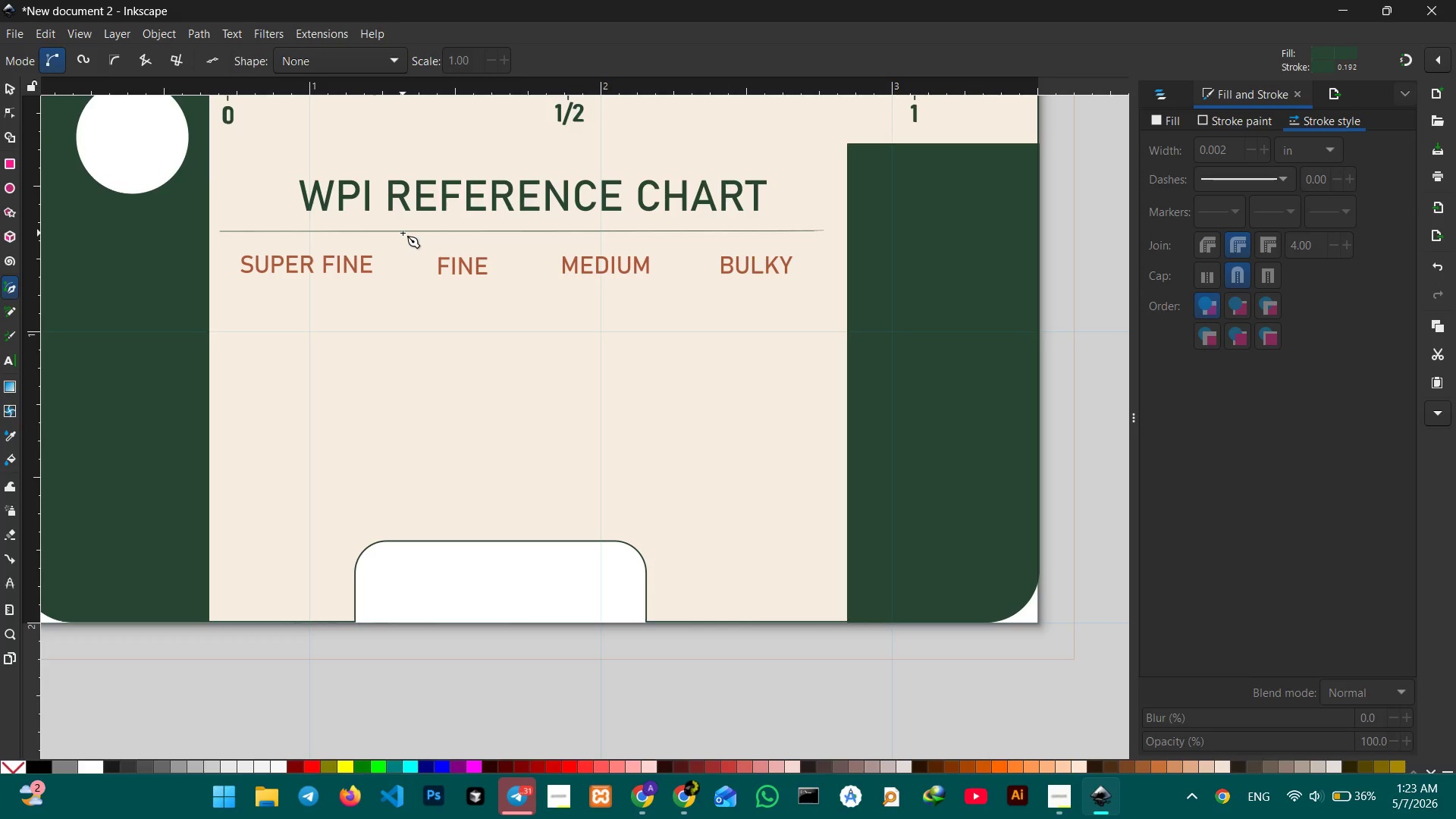 
left_click_drag(start_coordinate=[402, 232], to_coordinate=[400, 494])
 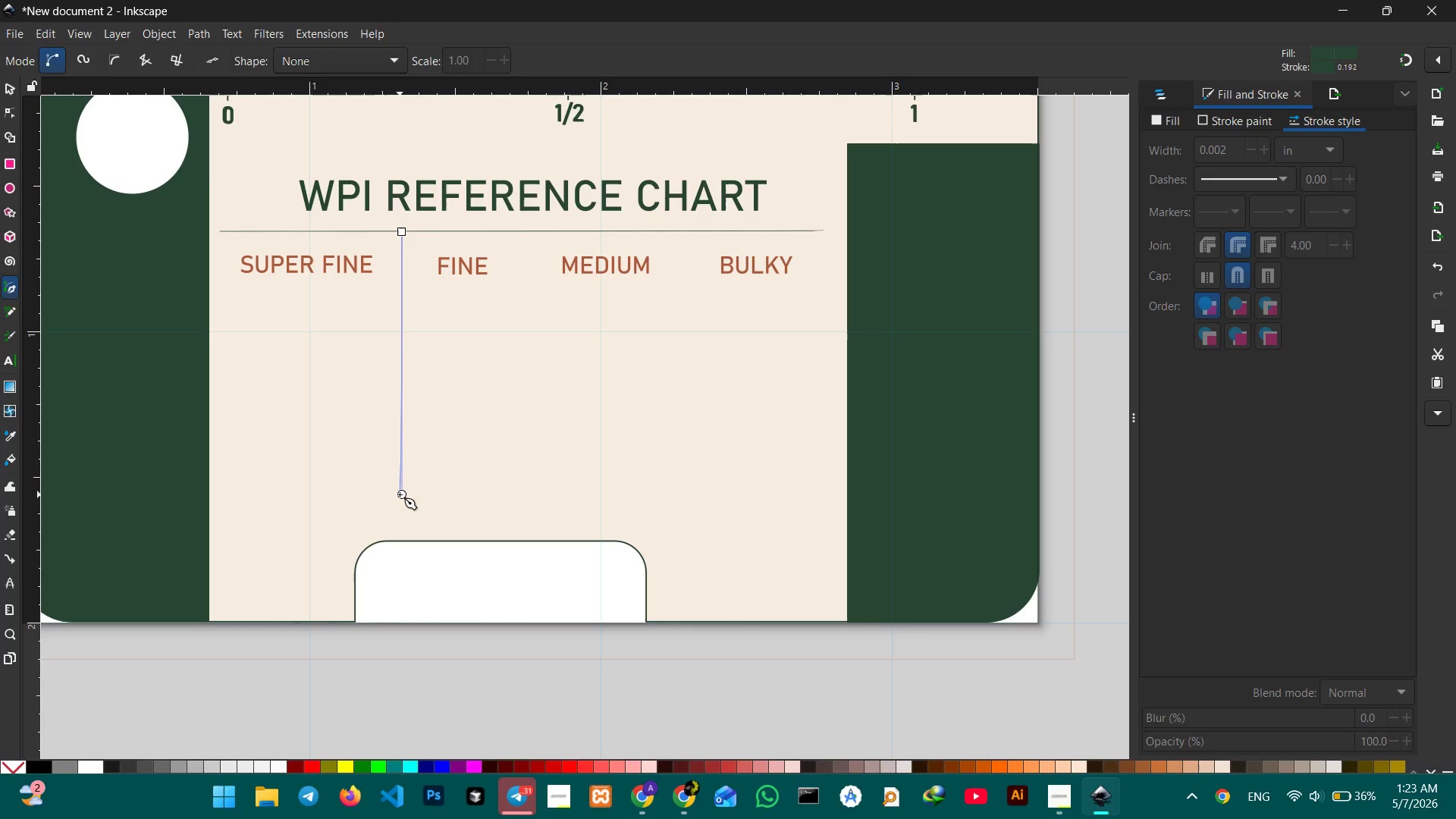 
hold_key(key=ControlLeft, duration=1.48)
 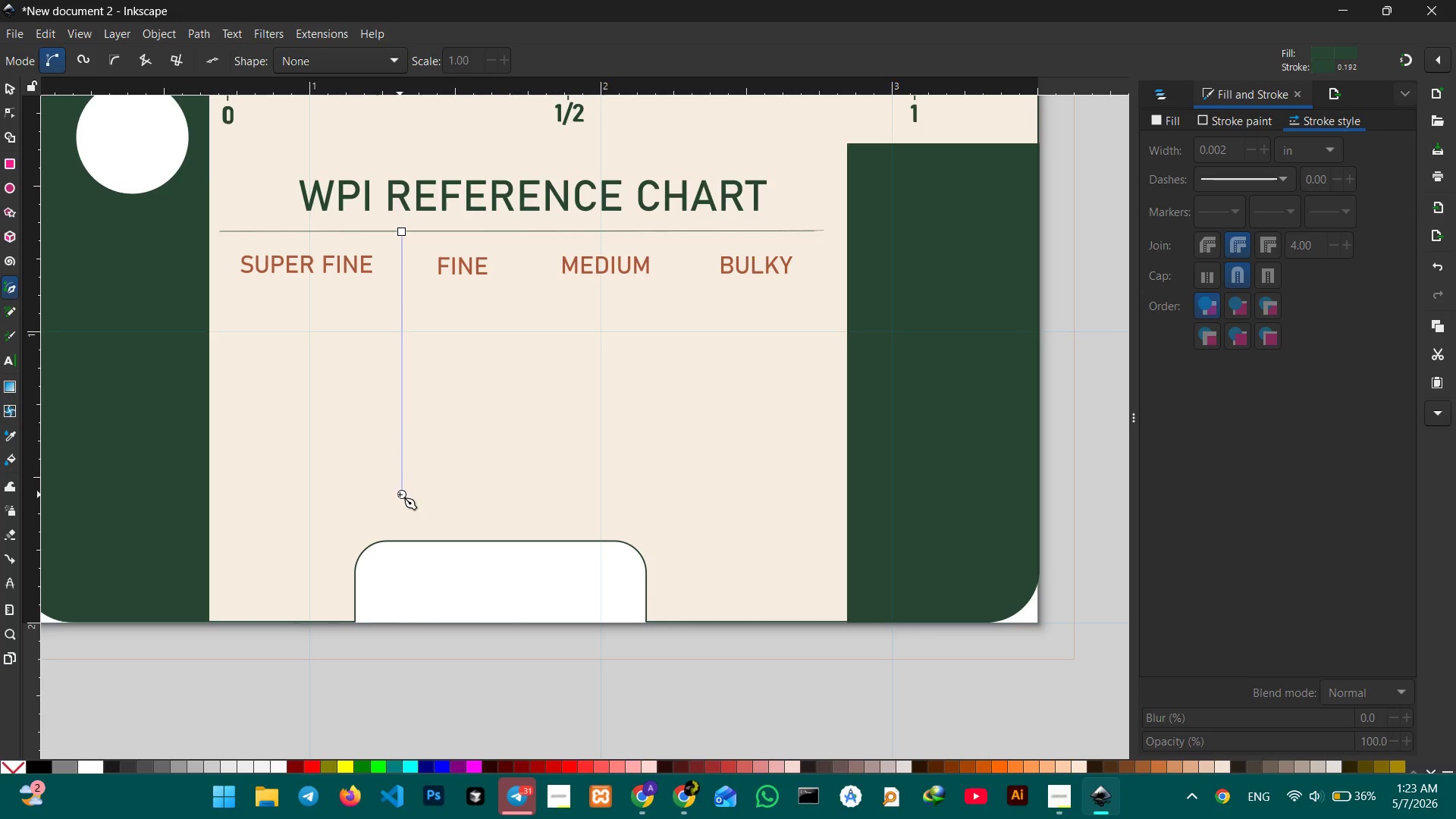 
left_click([400, 494])
 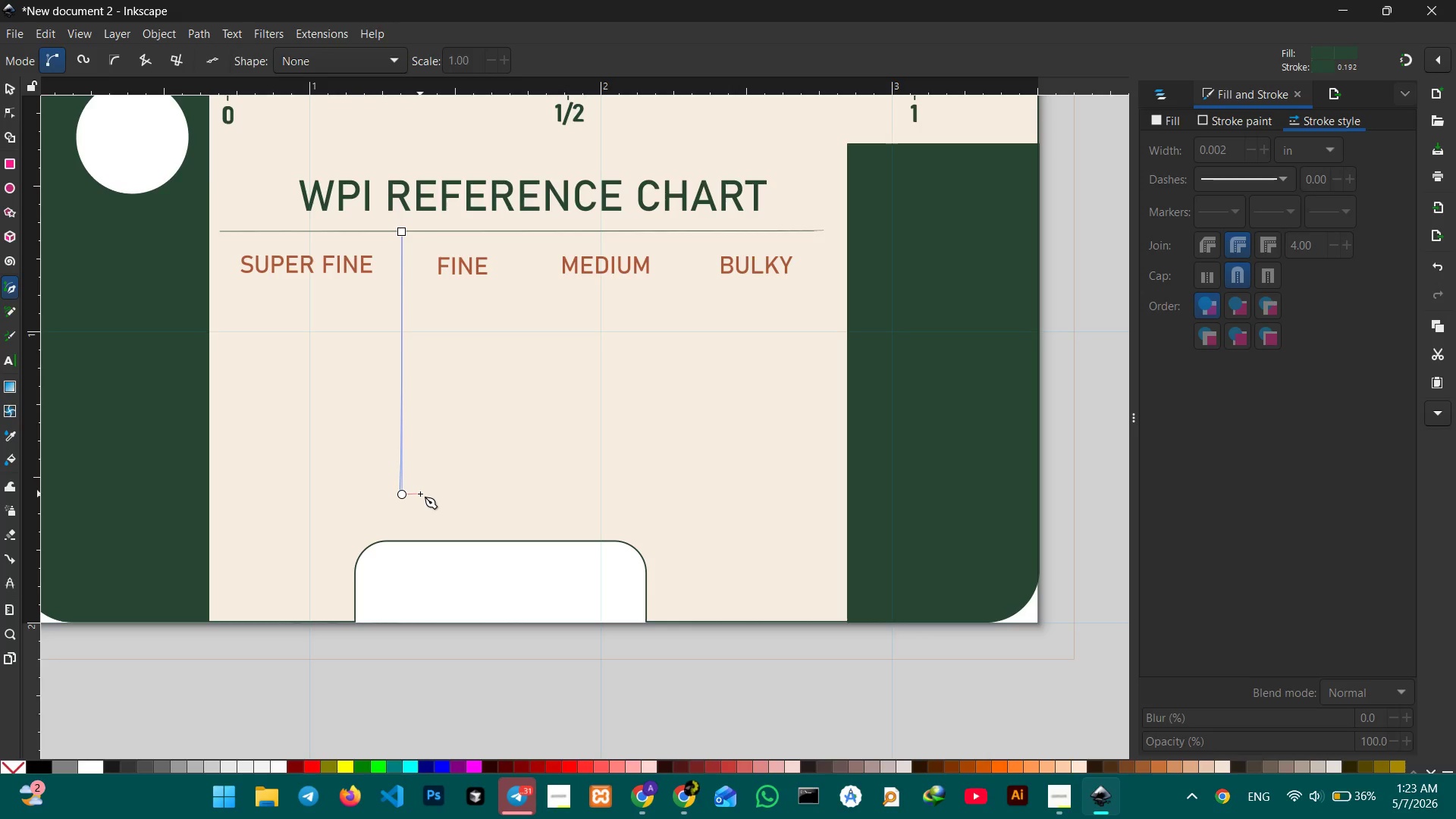 
key(Control+Z)
 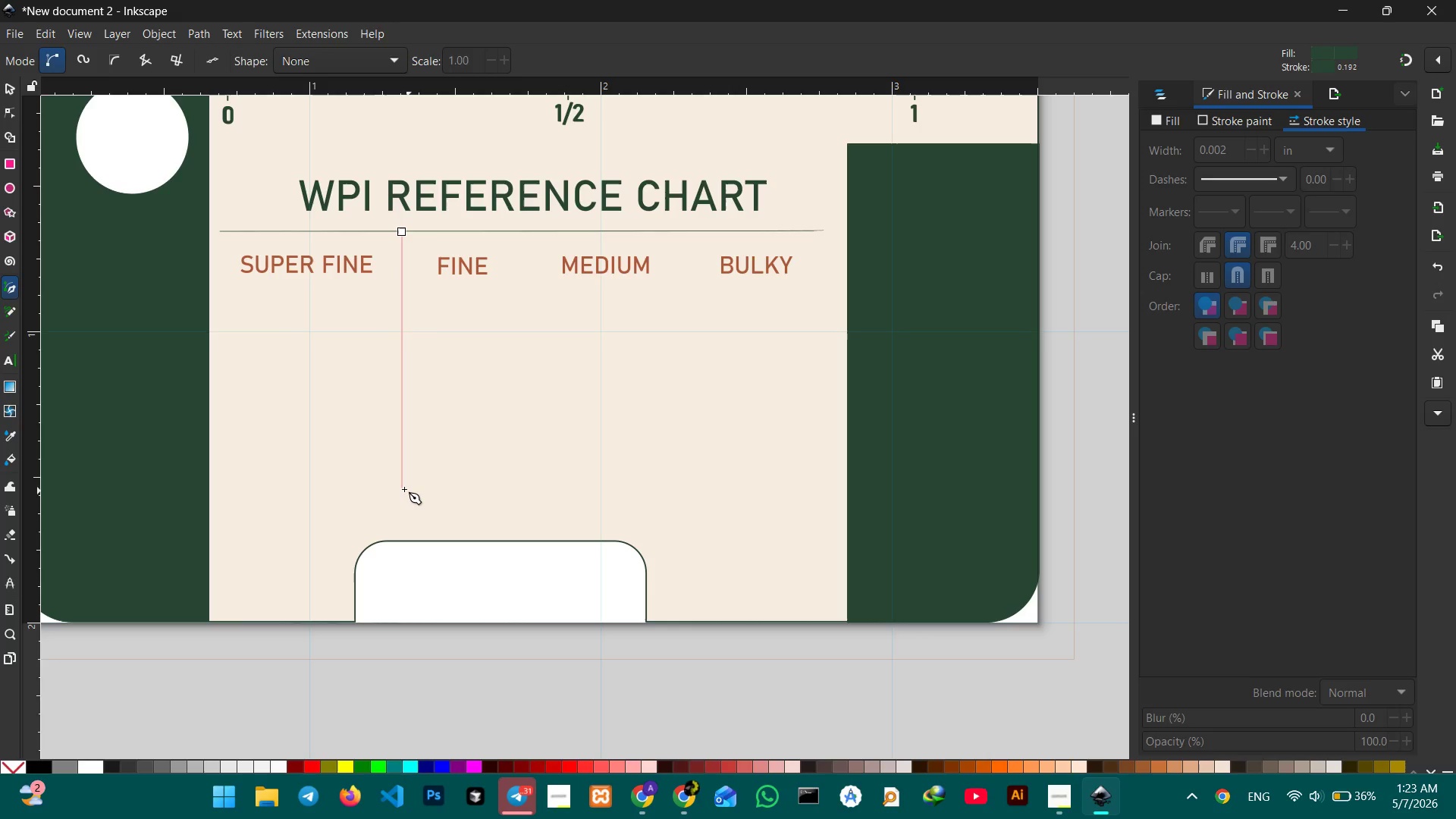 
hold_key(key=ShiftLeft, duration=1.86)
left_click([402, 489])
 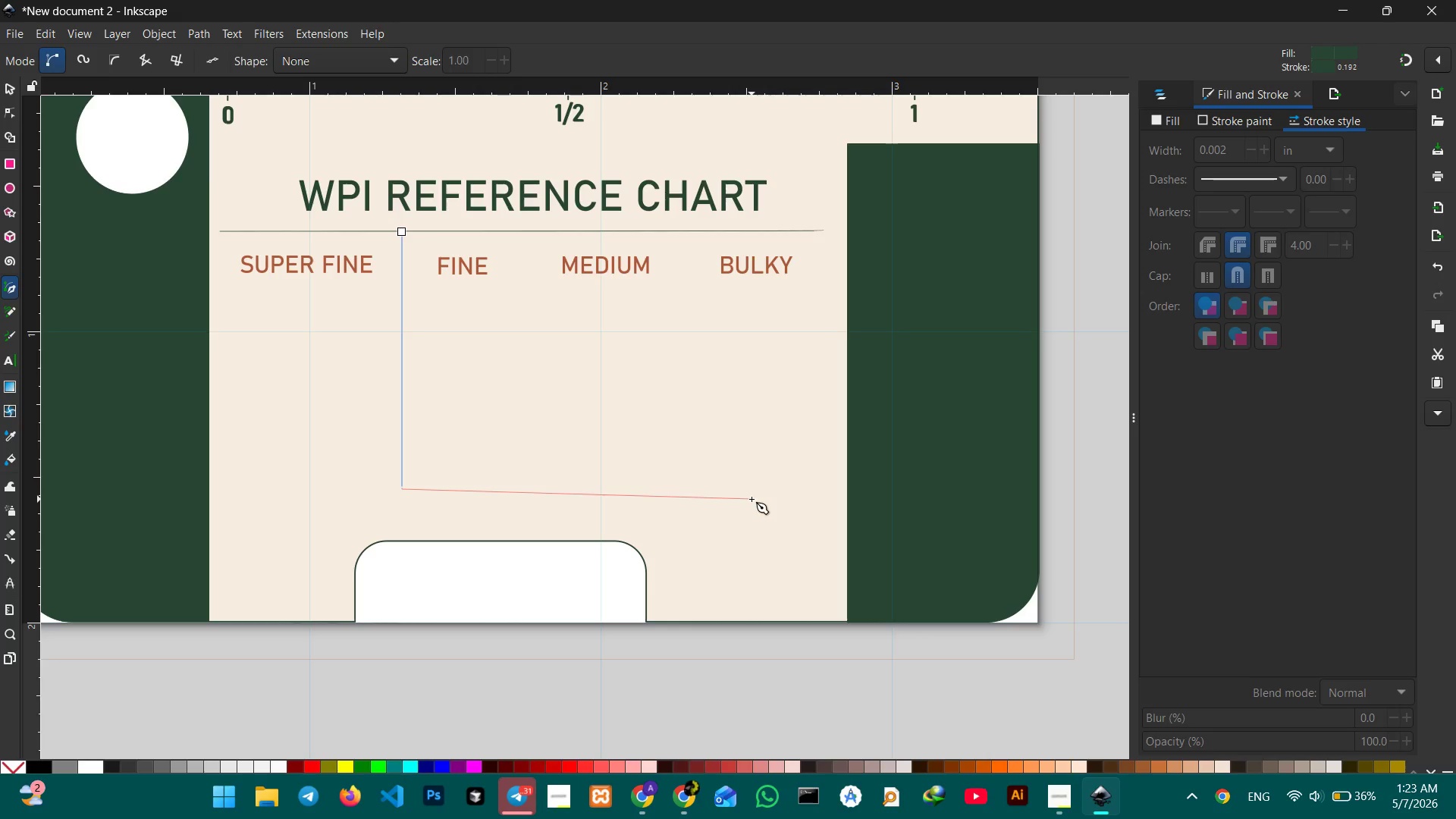 
key(Enter)
 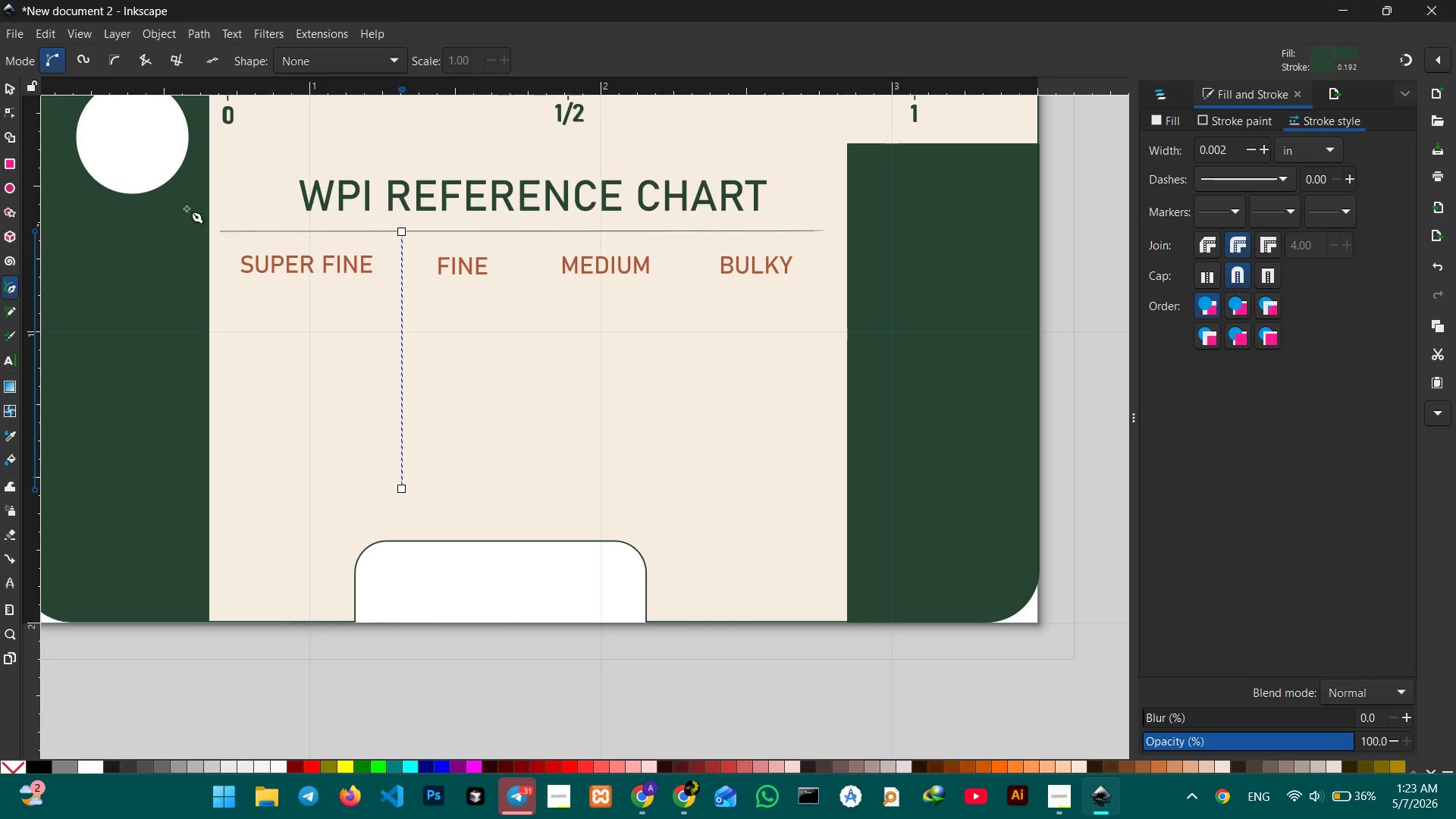 
left_click([0, 87])
 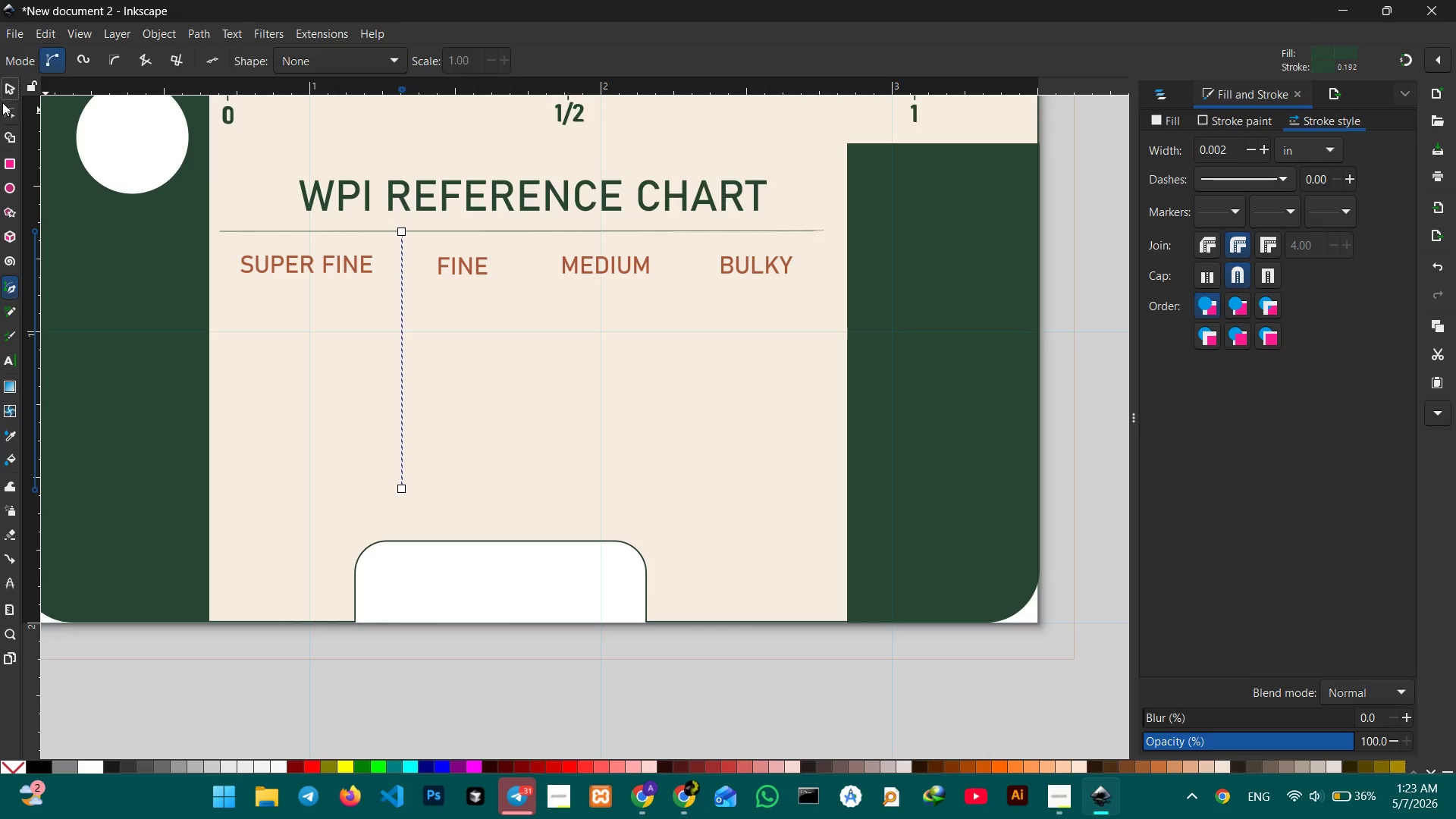 
left_click([8, 99])
 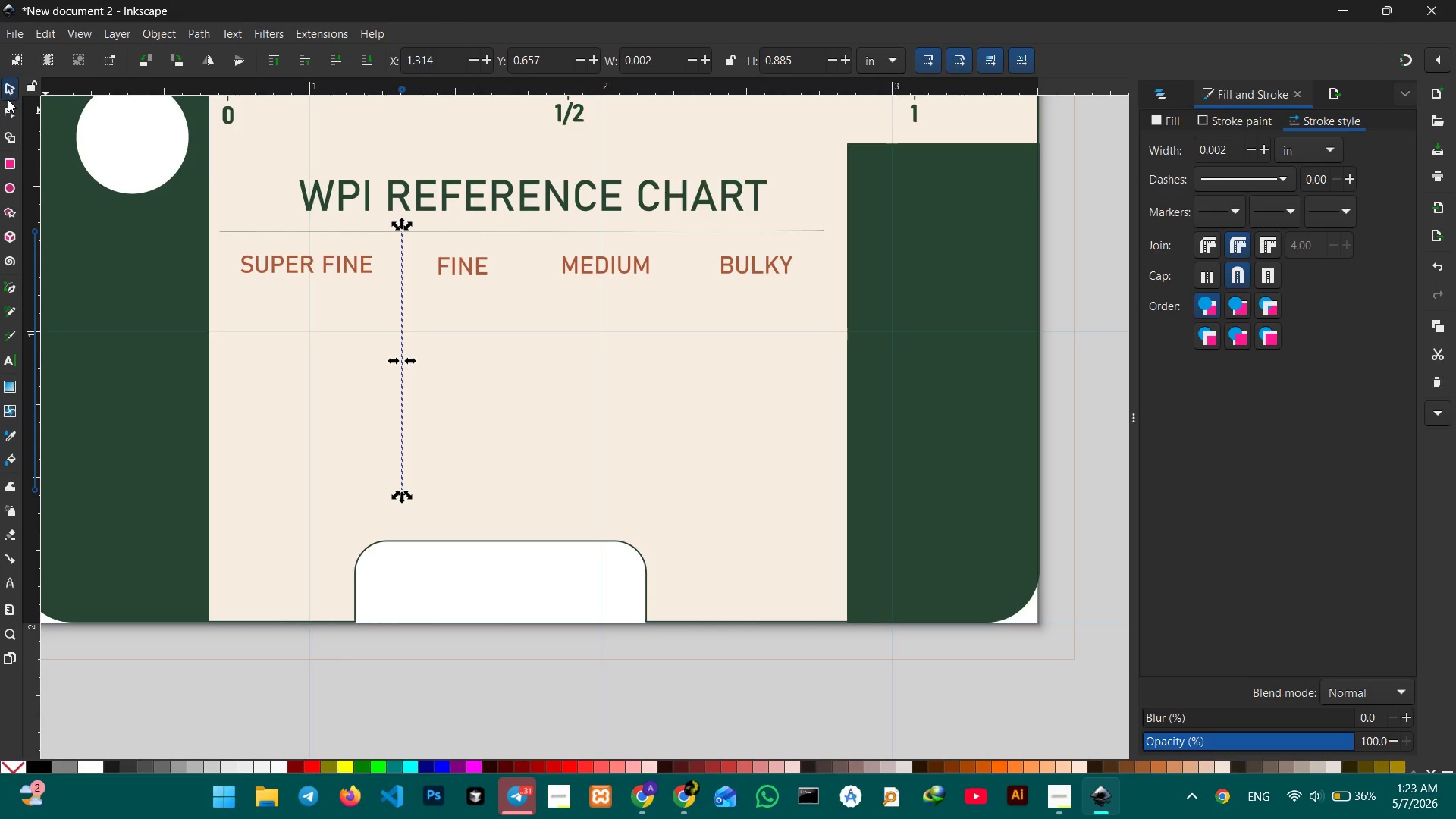 
key(Control+C)
 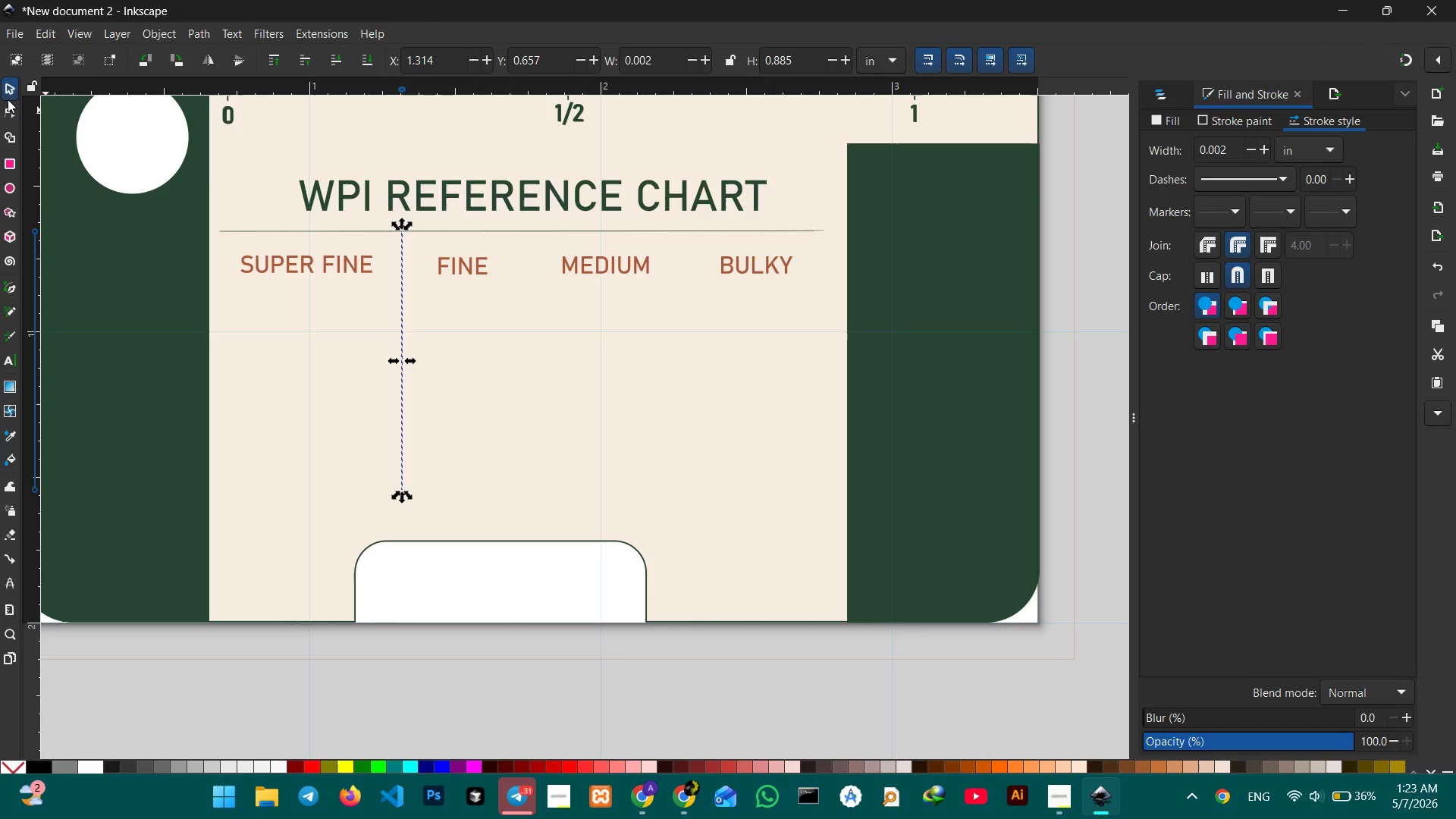 
key(Control+V)
 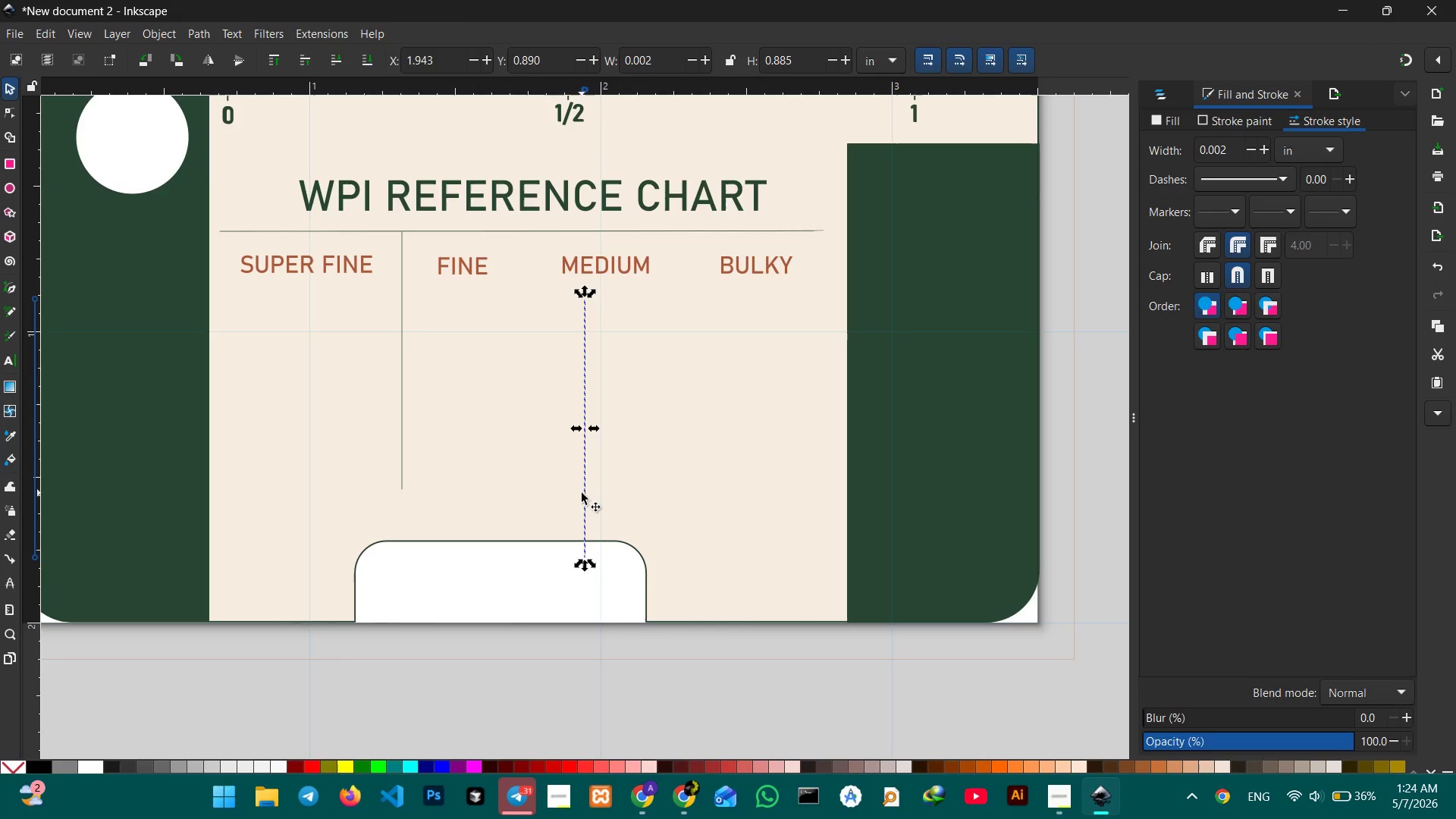 
left_click_drag(start_coordinate=[583, 494], to_coordinate=[529, 419])
 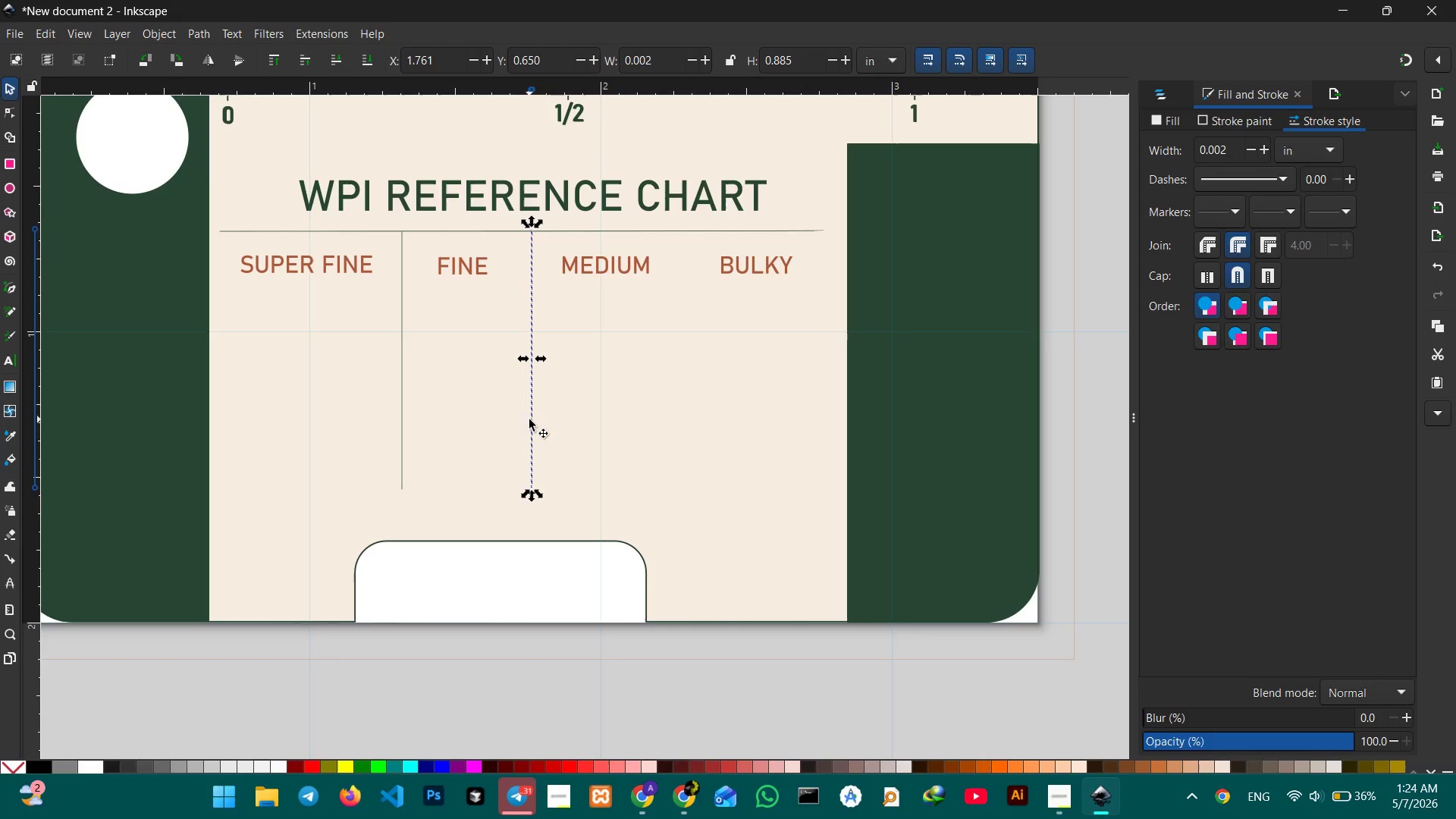 
key(Control+V)
 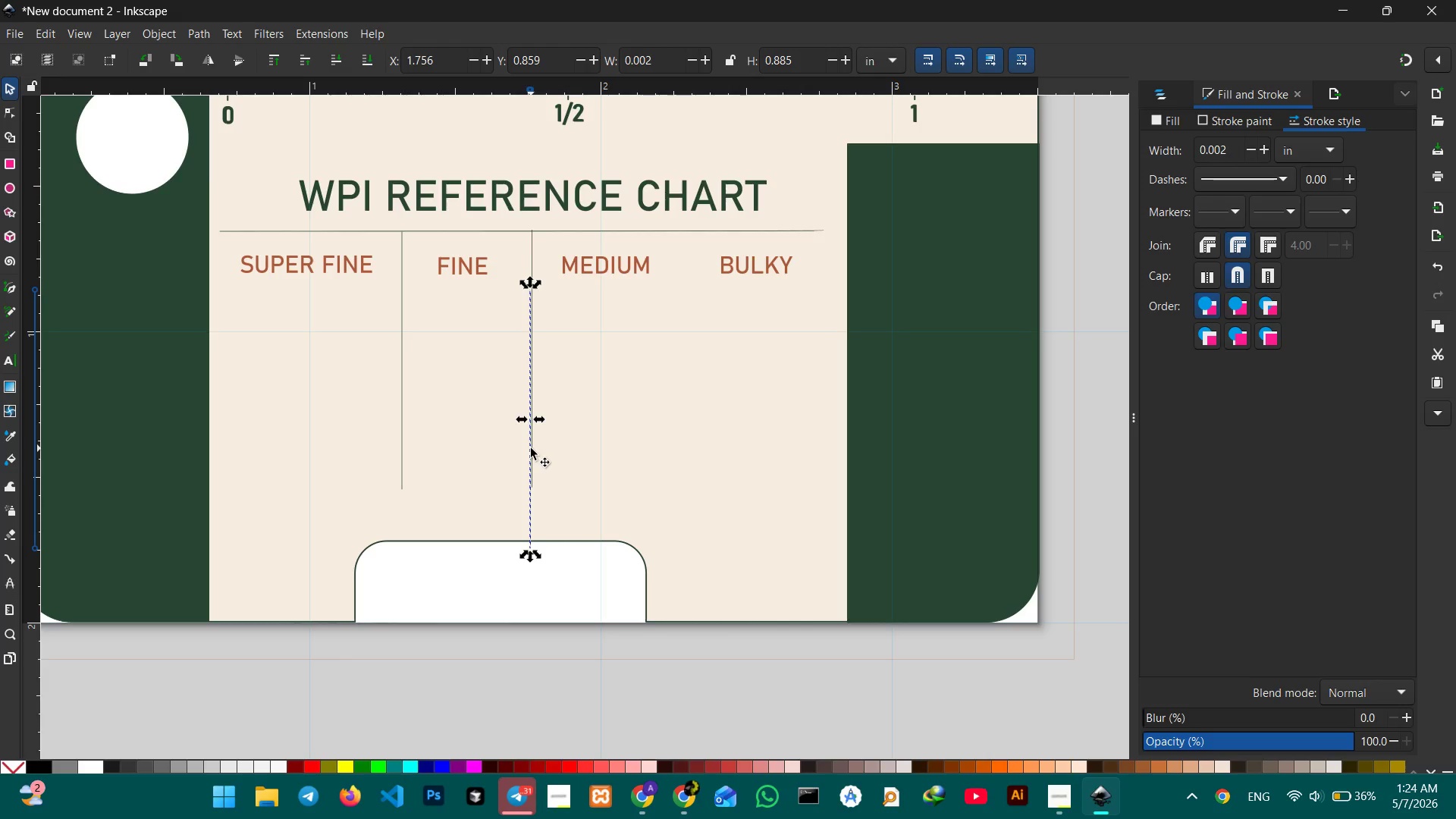 
left_click_drag(start_coordinate=[530, 449], to_coordinate=[690, 388])
 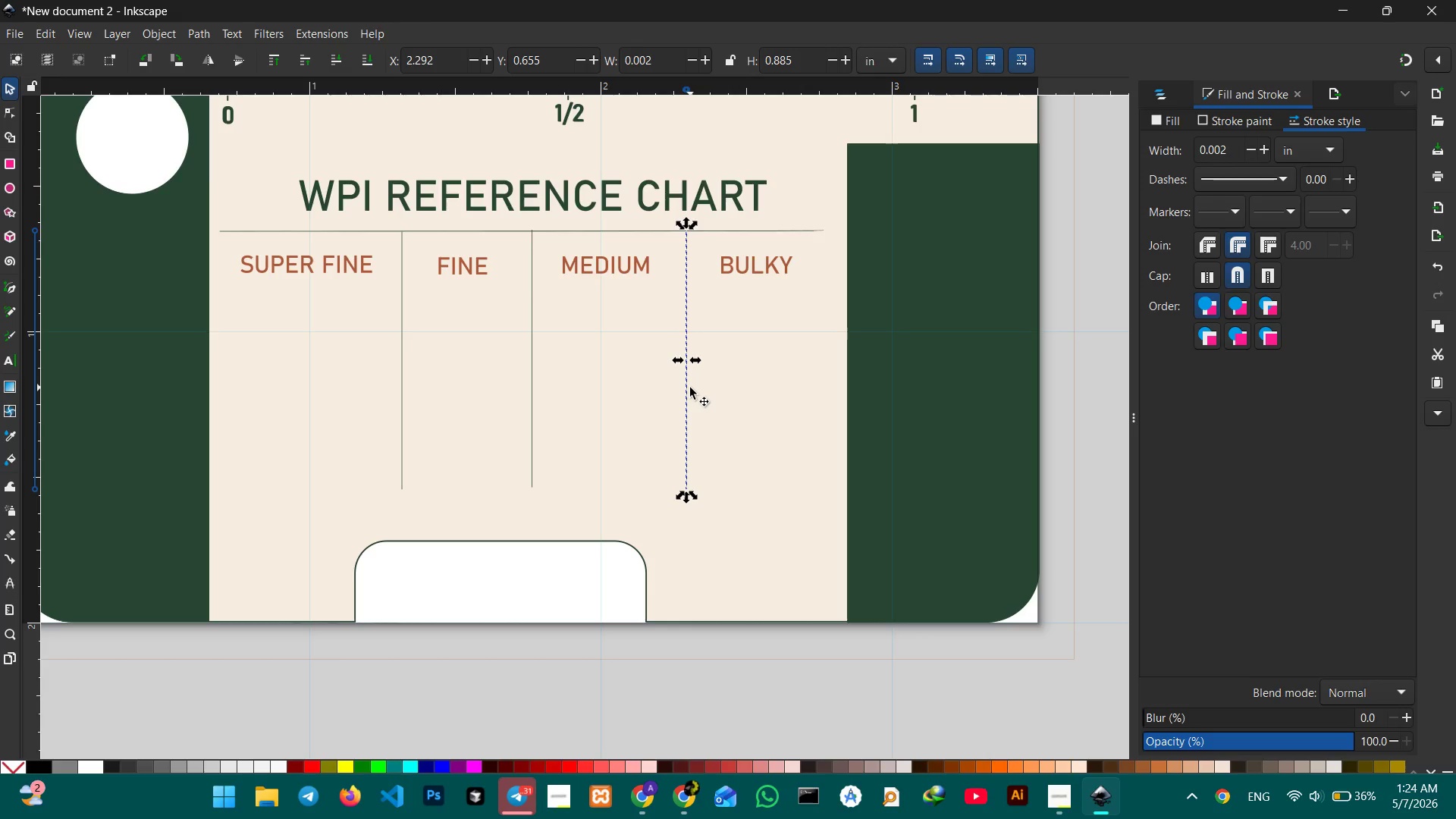 
wait(5.94)
 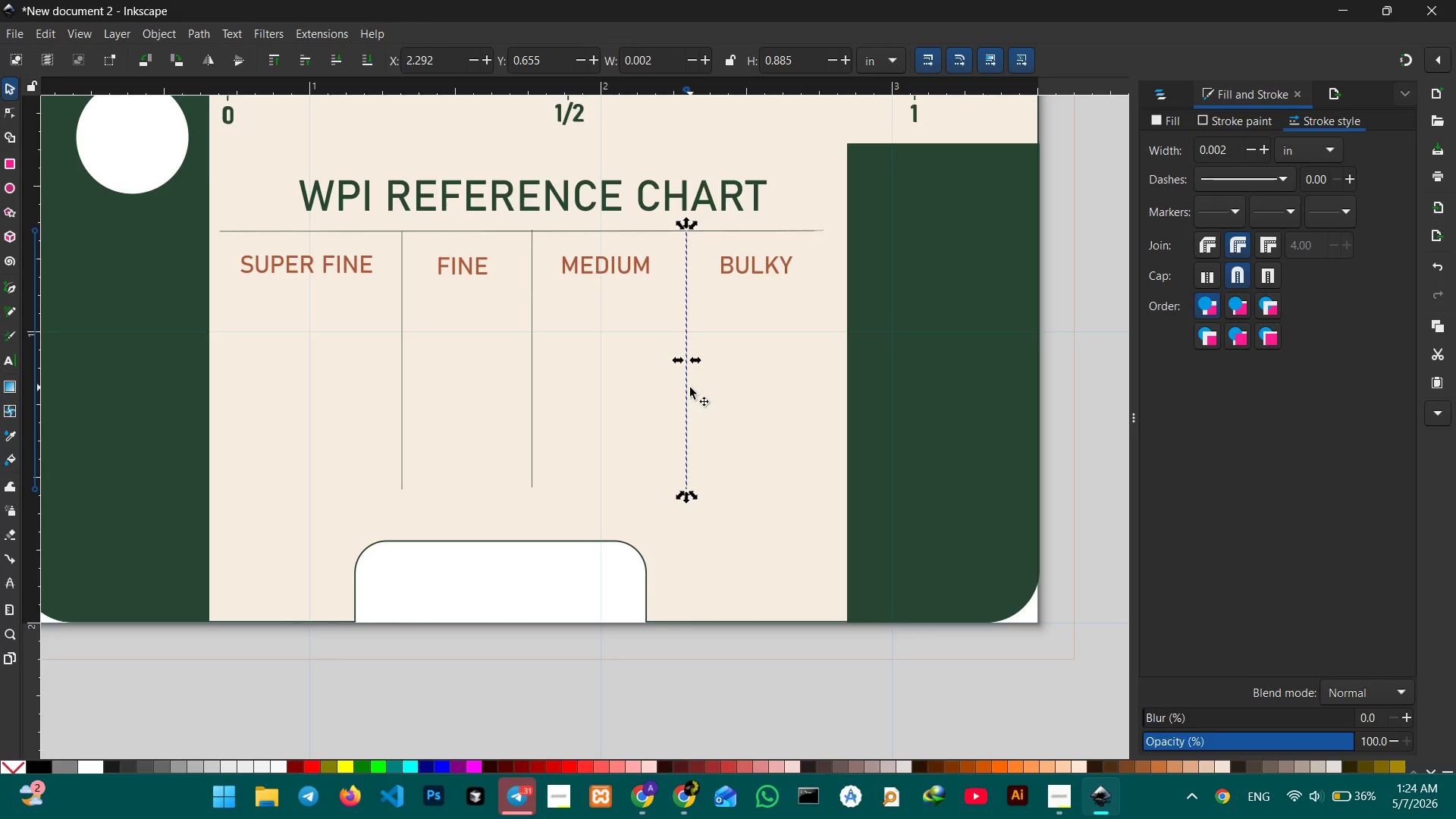 
left_click([593, 231])
 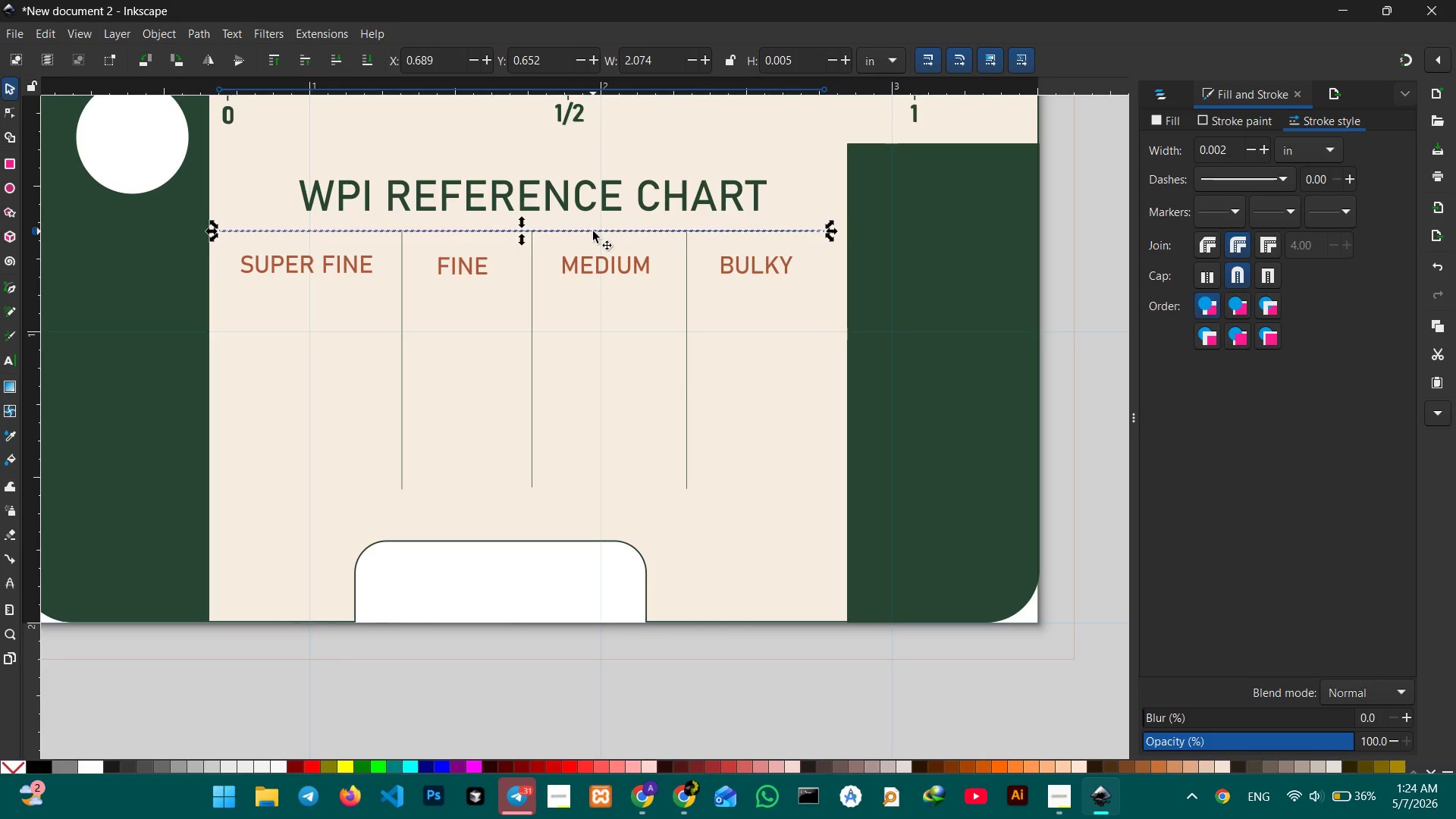 
key(Control+C)
 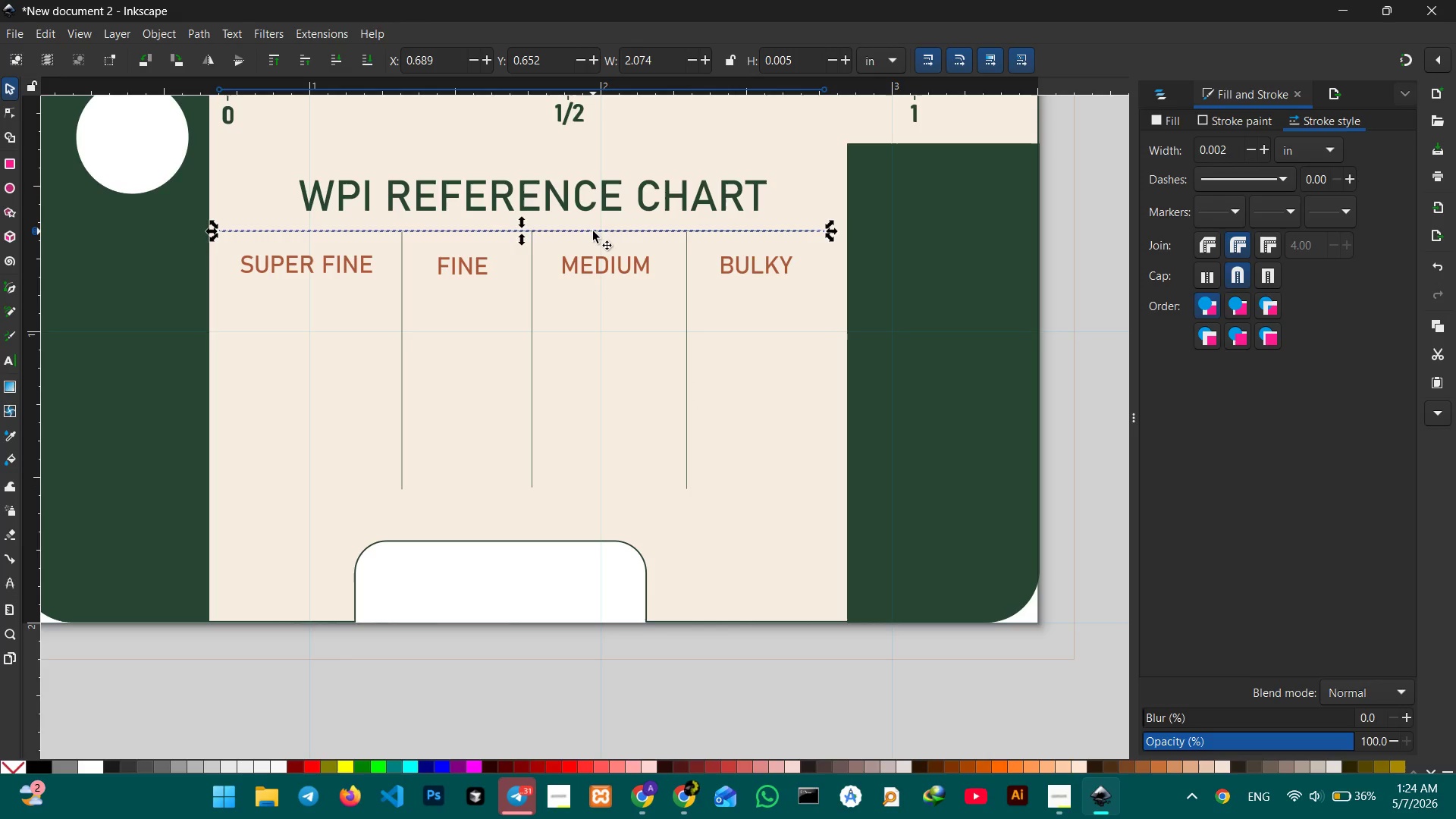 
key(Control+V)
 